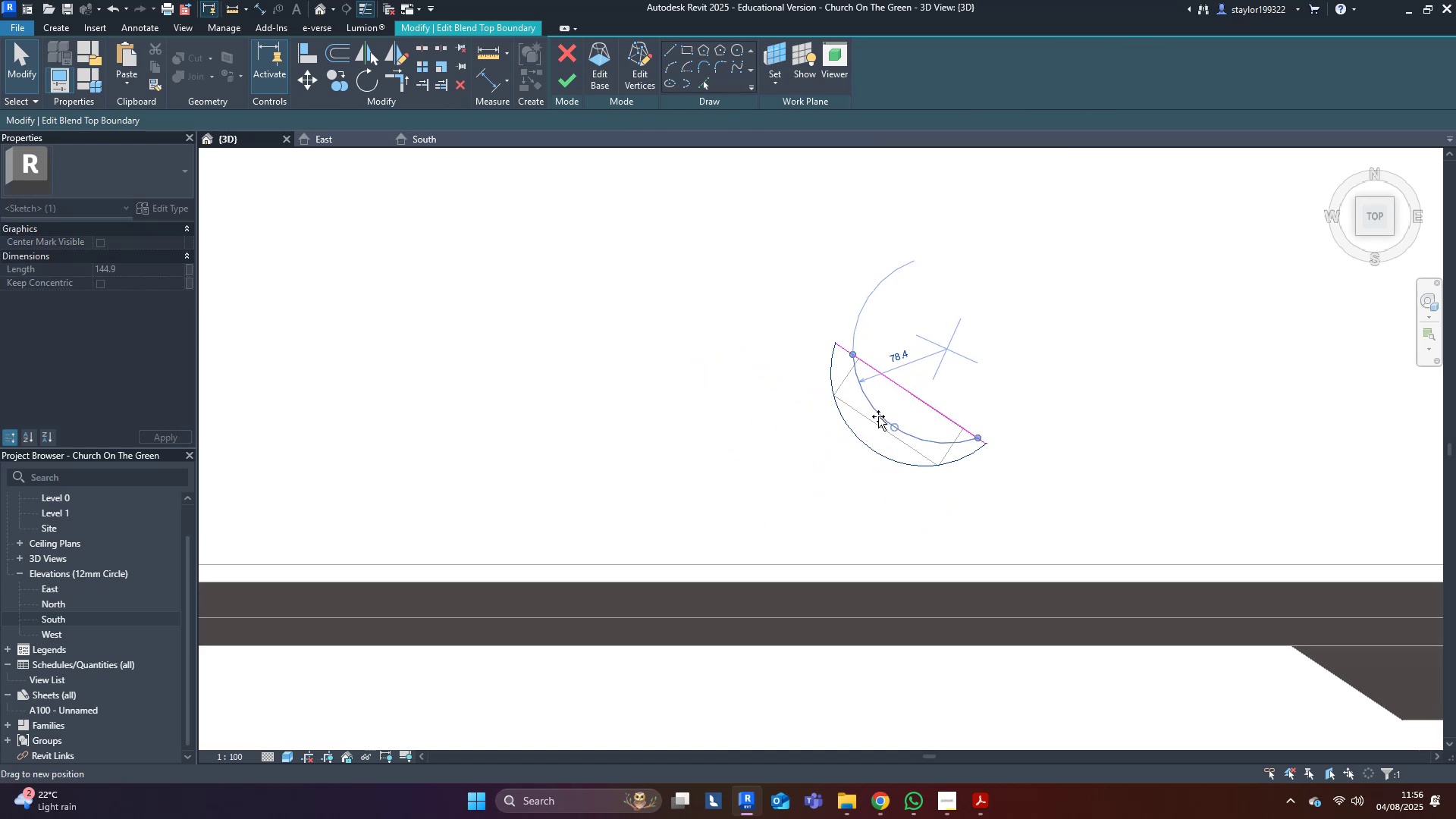 
key(Control+Z)
 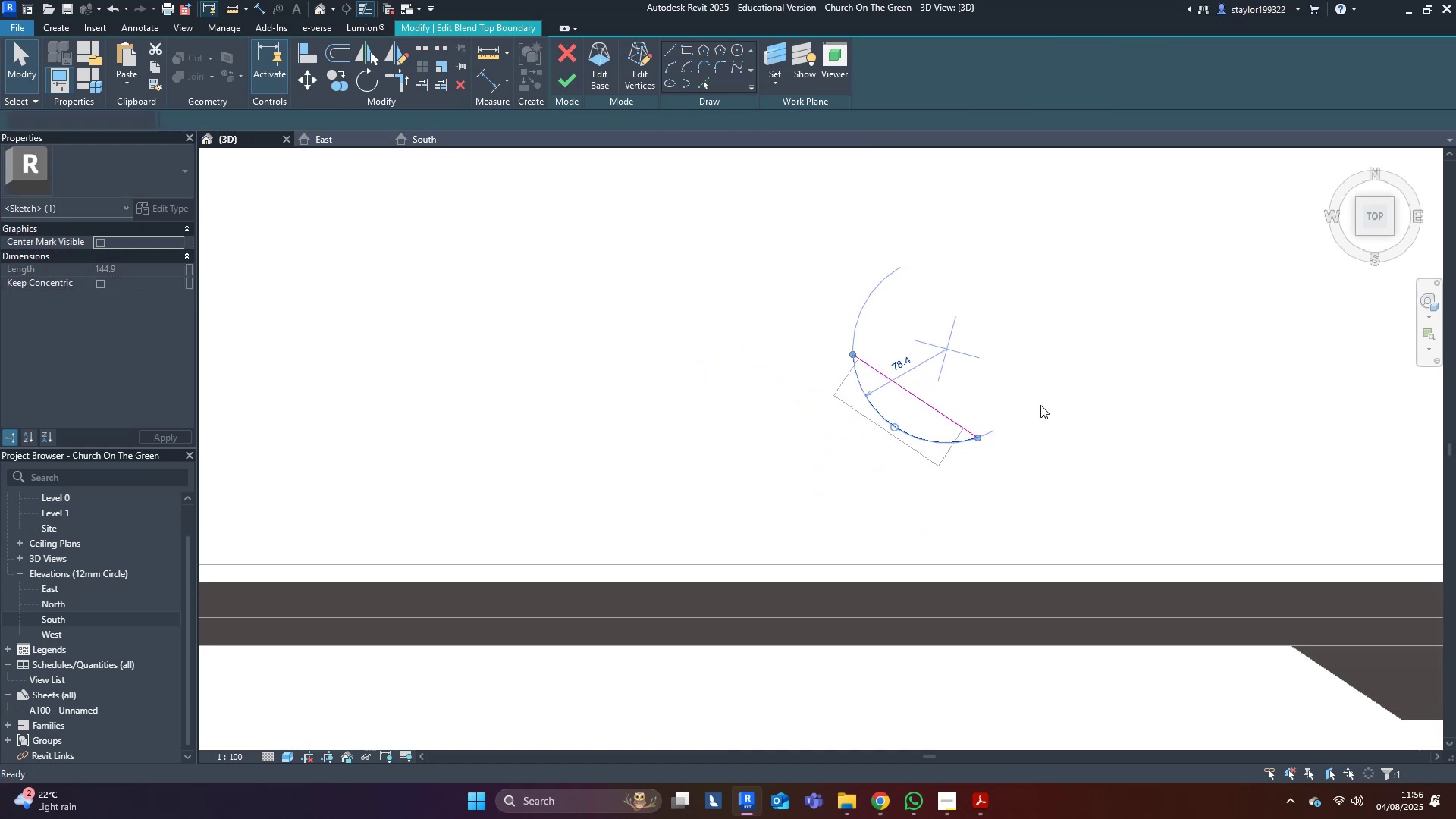 
left_click([1106, 317])
 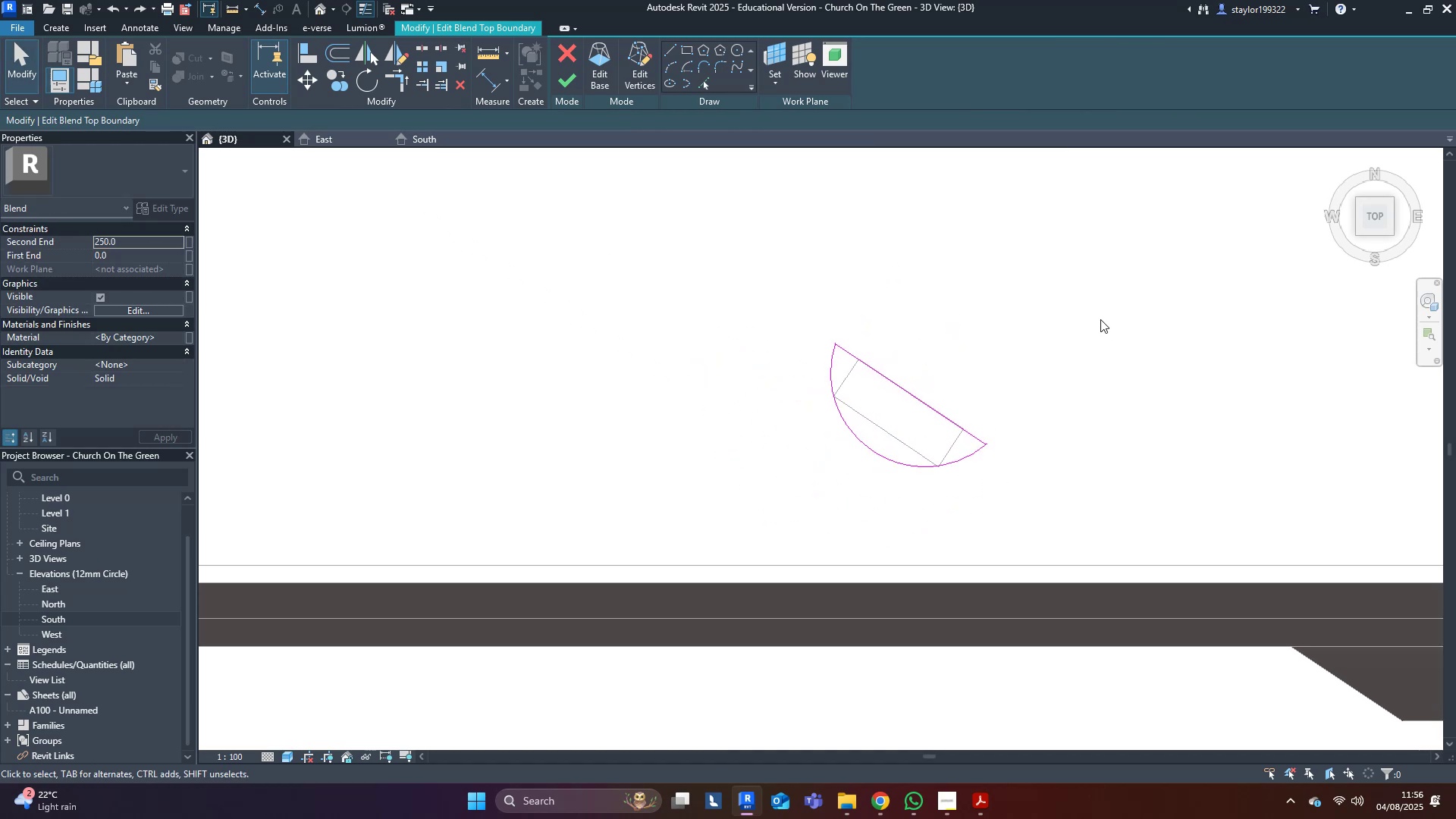 
type(of)
 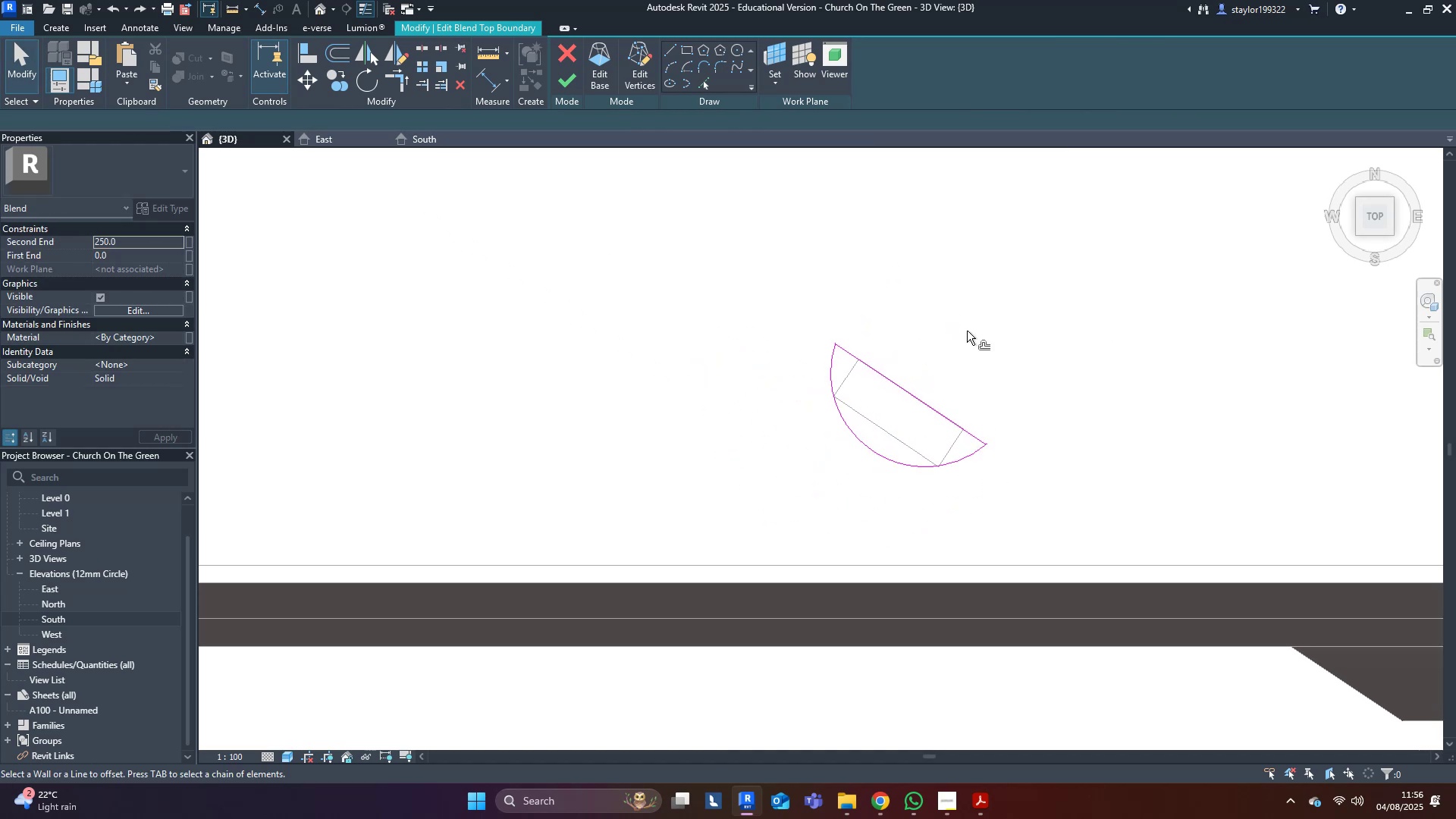 
middle_click([932, 332])
 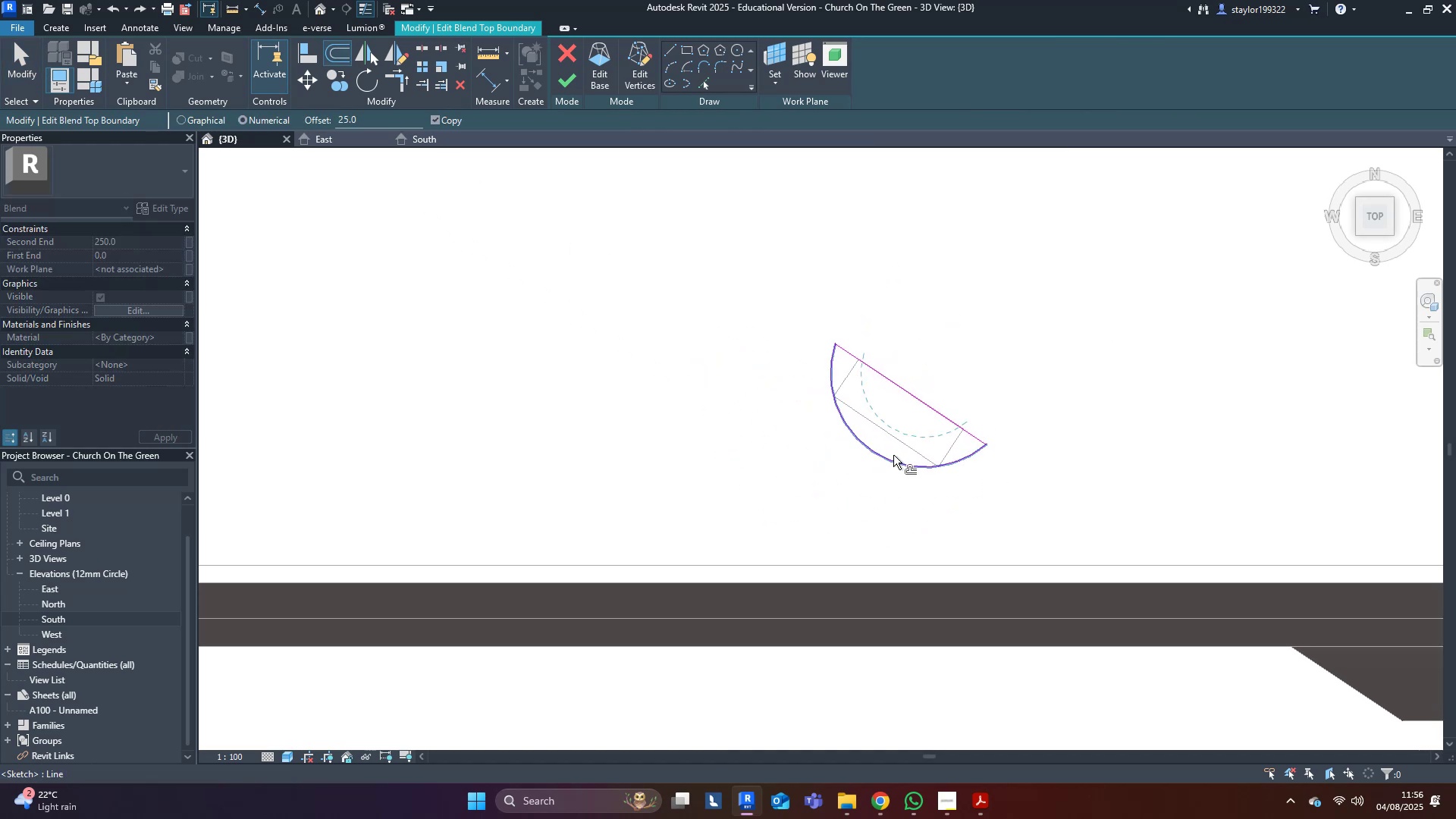 
hold_key(key=ControlLeft, duration=0.63)
left_click([893, 455])
 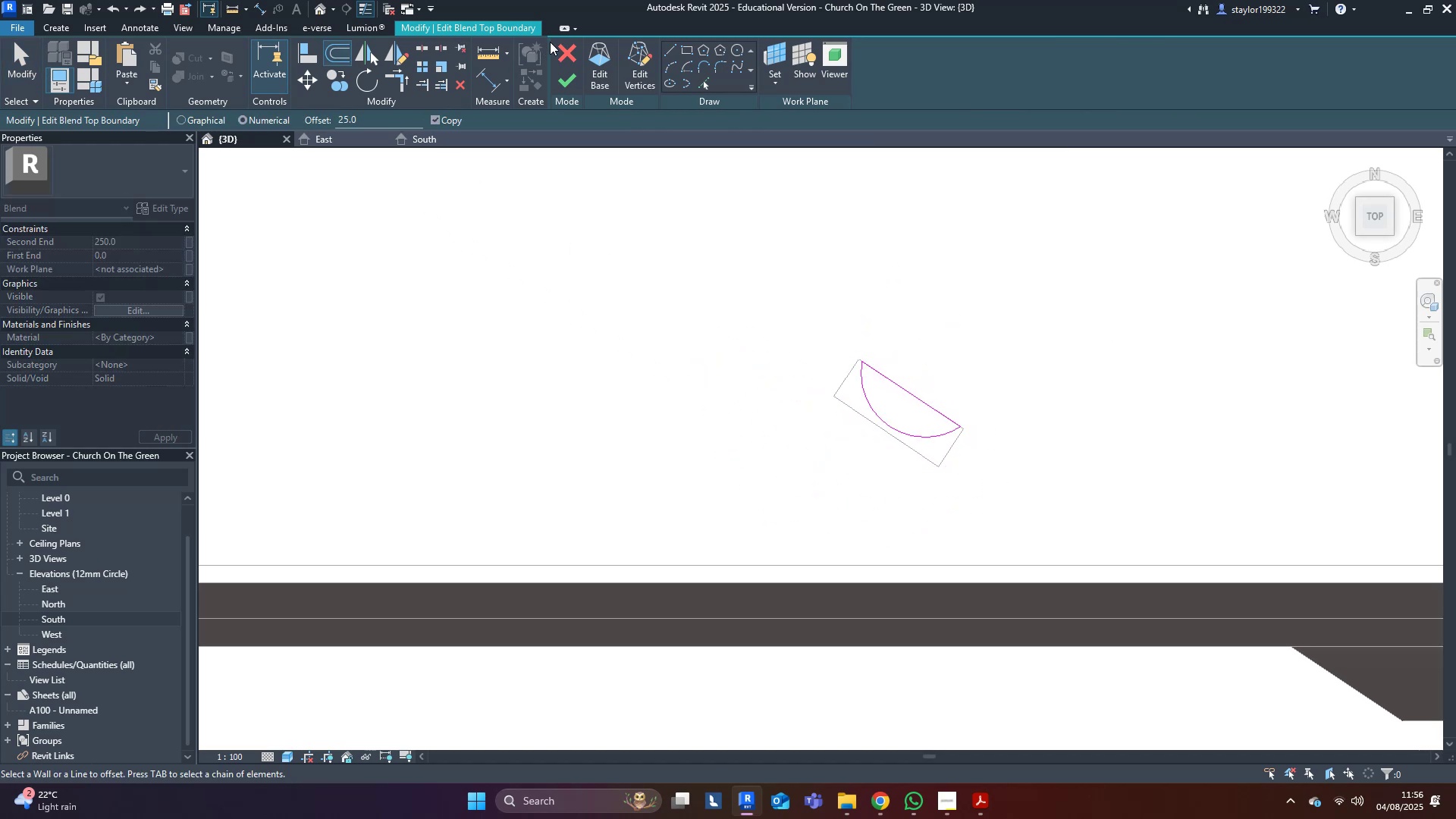 
left_click([566, 73])
 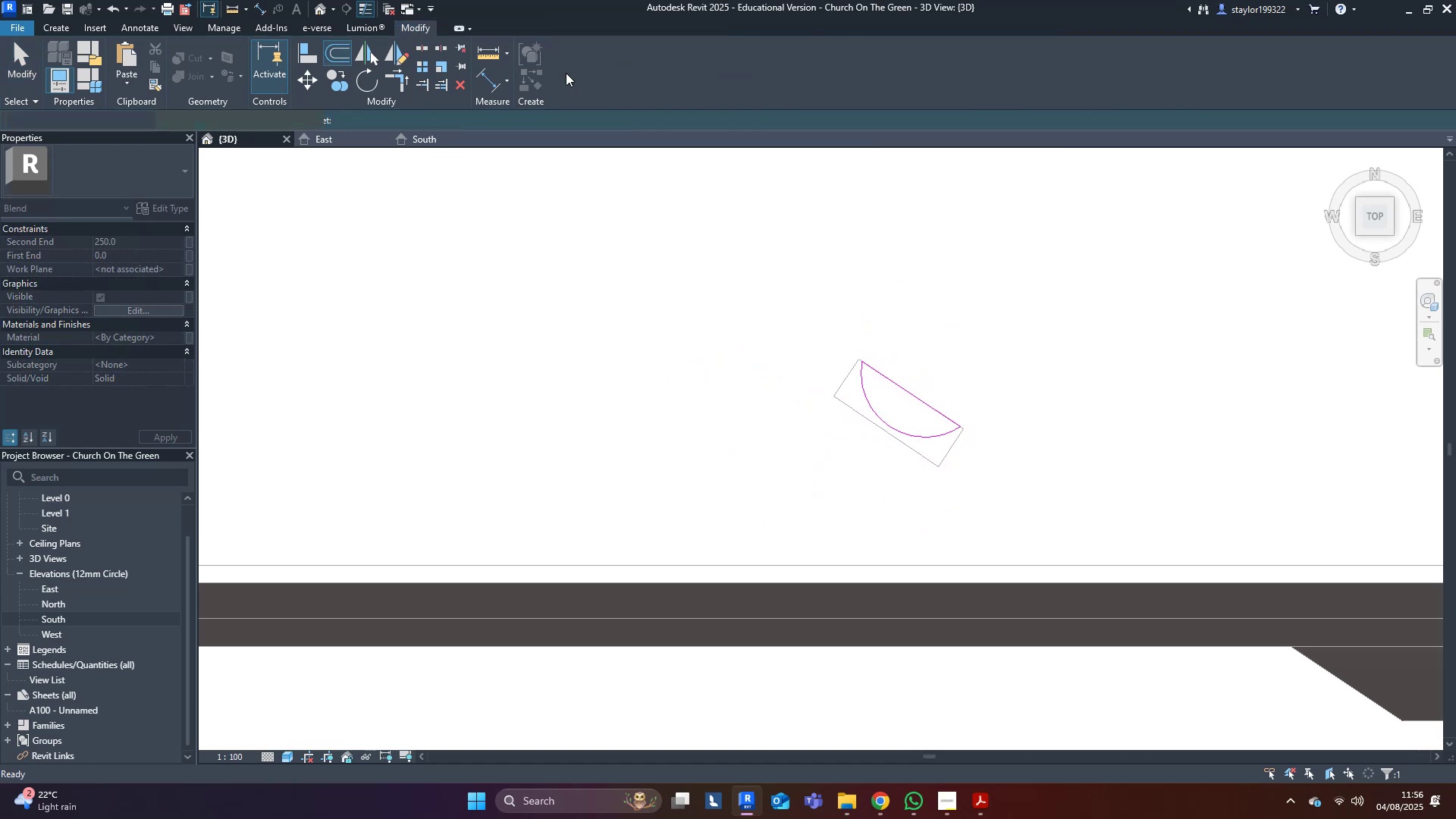 
type(sd)
key(Escape)
 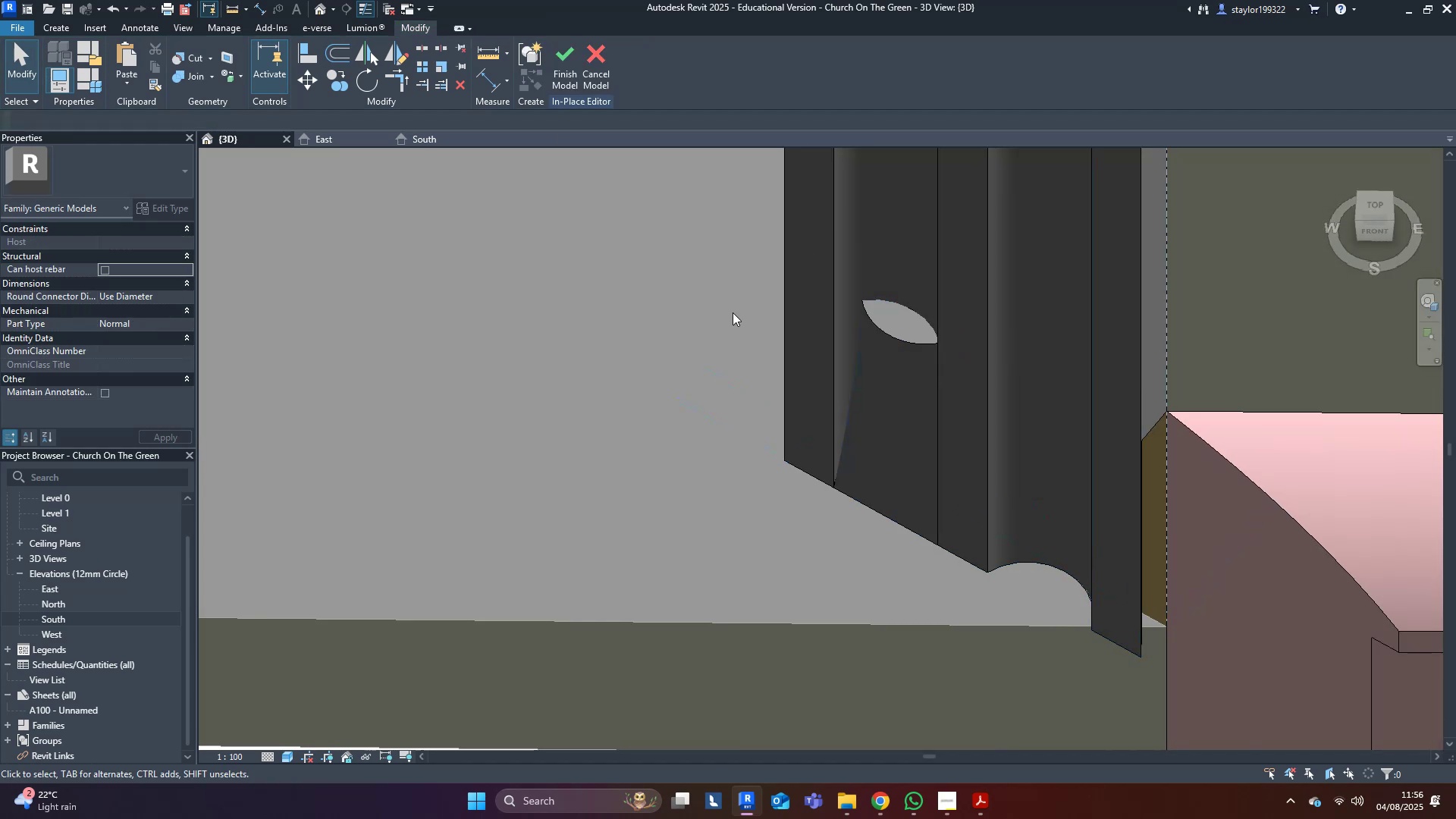 
scroll: coordinate [709, 350], scroll_direction: down, amount: 4.0
 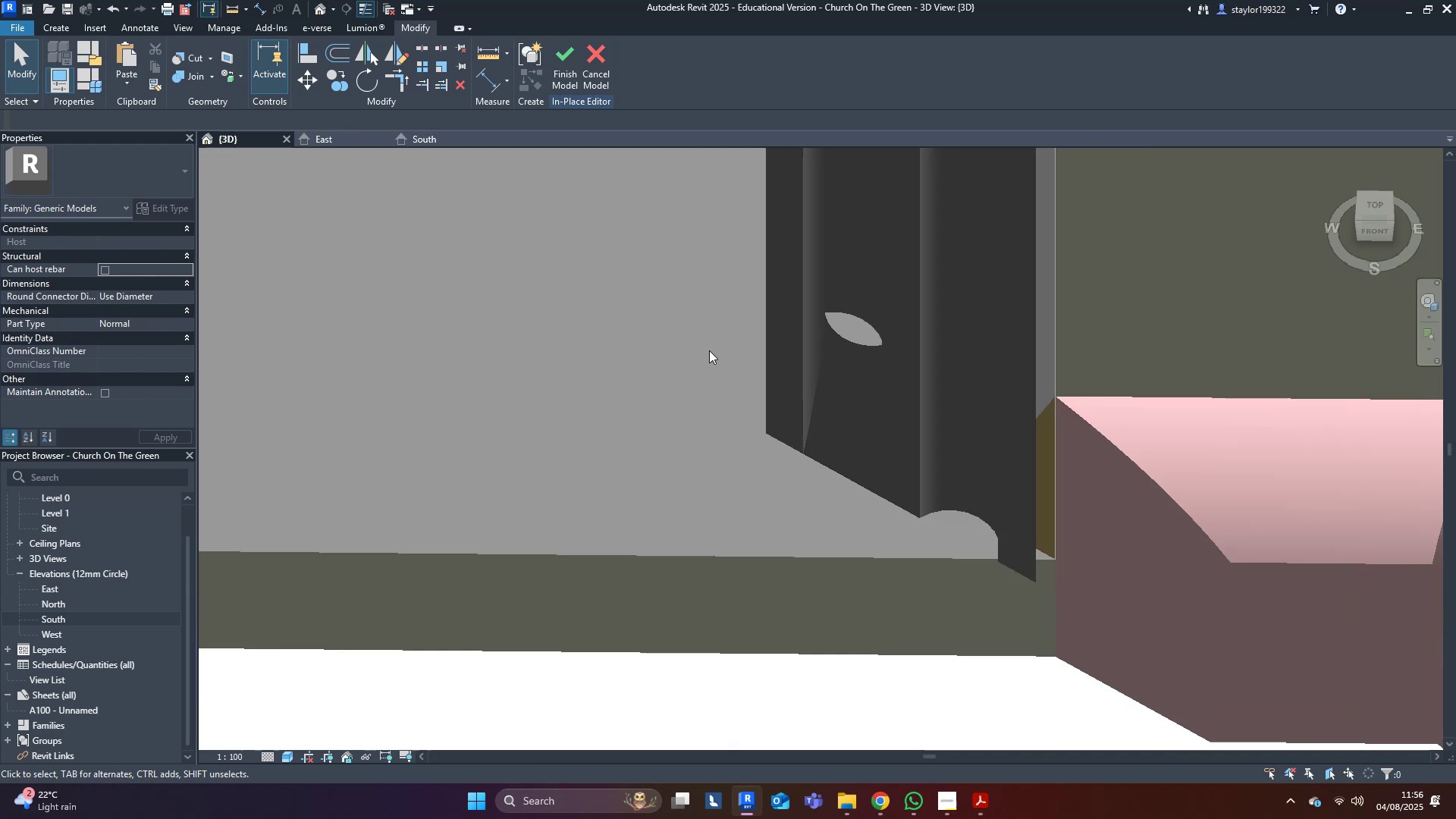 
hold_key(key=ShiftLeft, duration=1.39)
 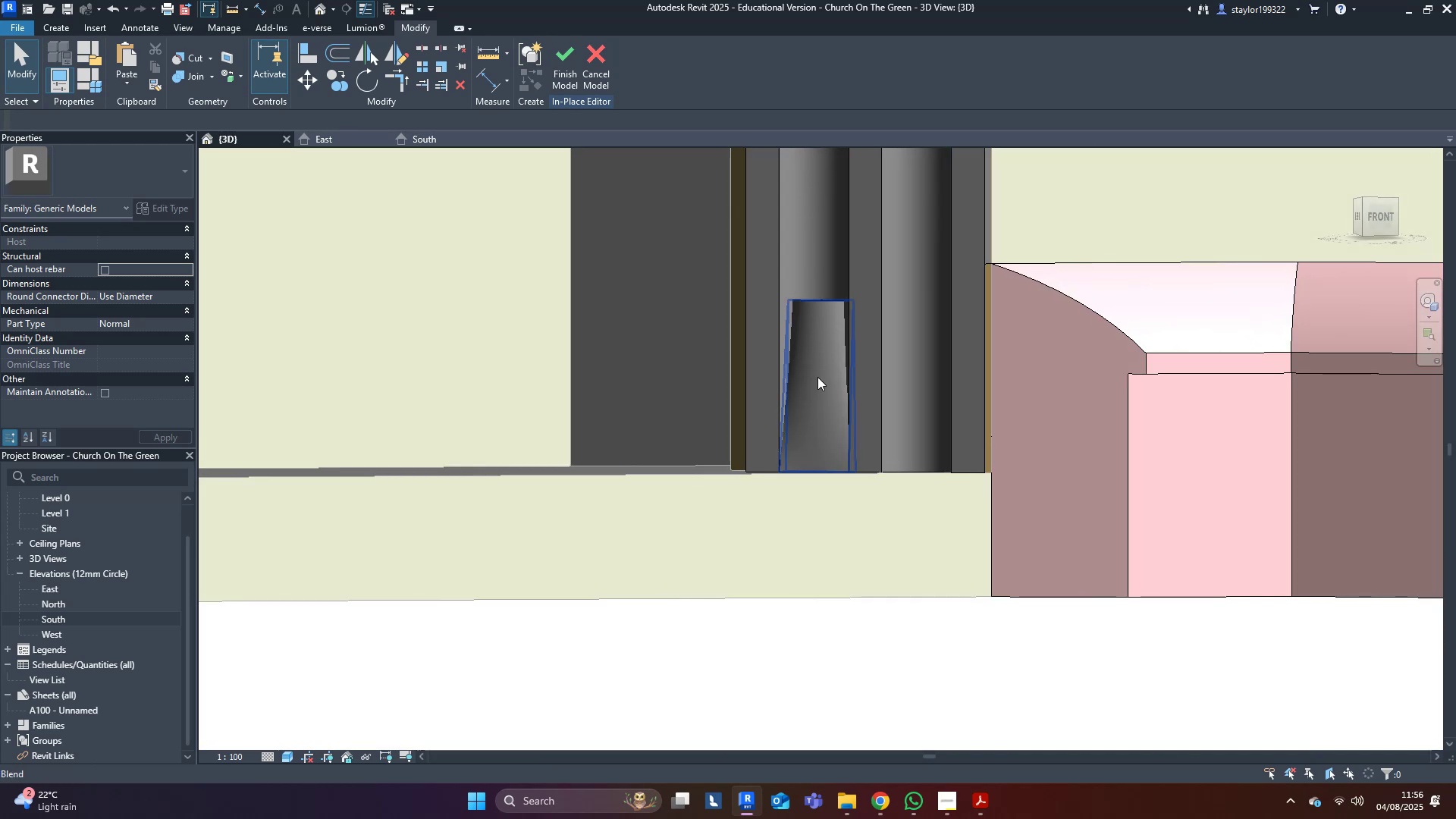 
left_click([807, 375])
 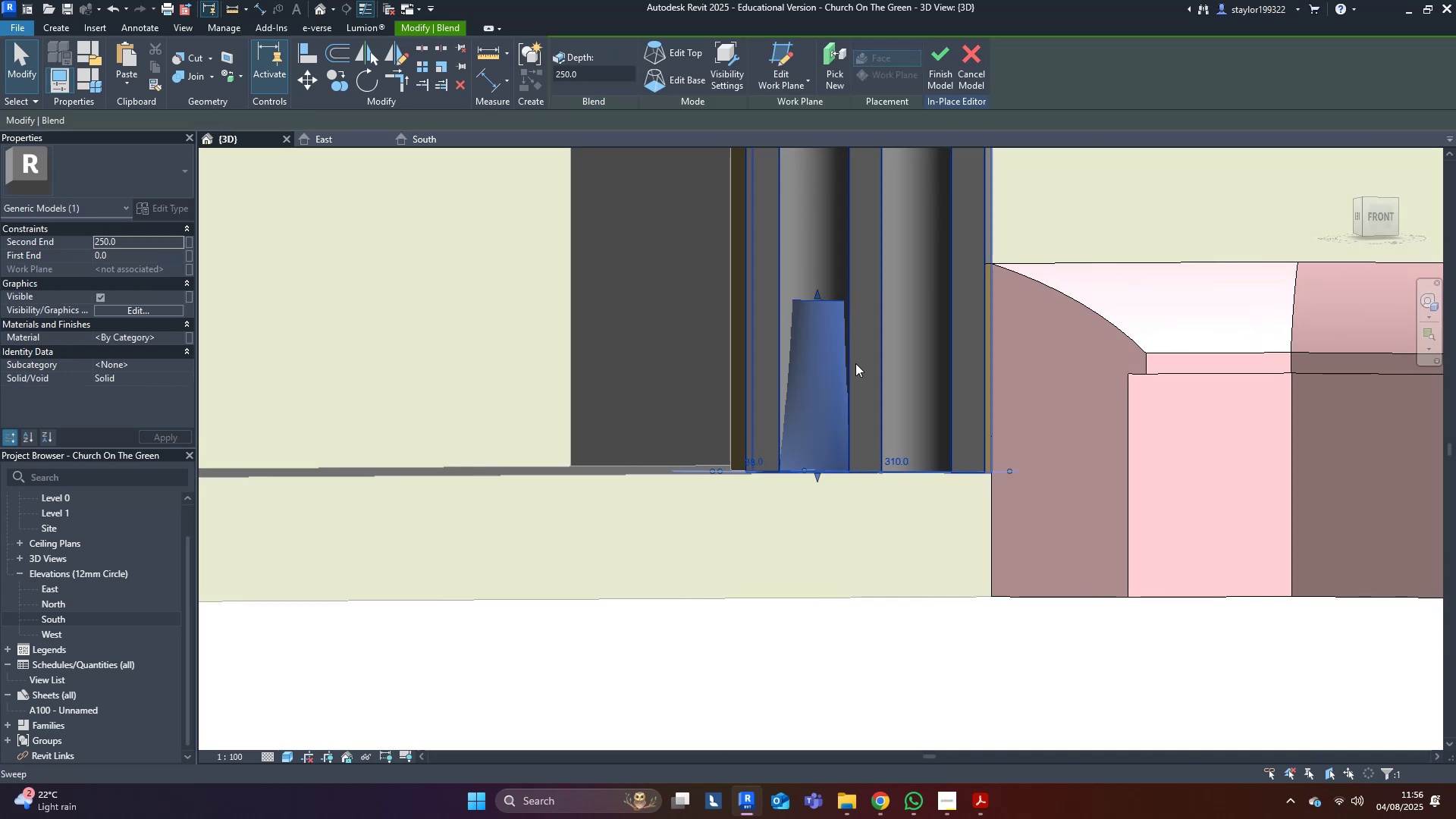 
key(Shift+ShiftLeft)
 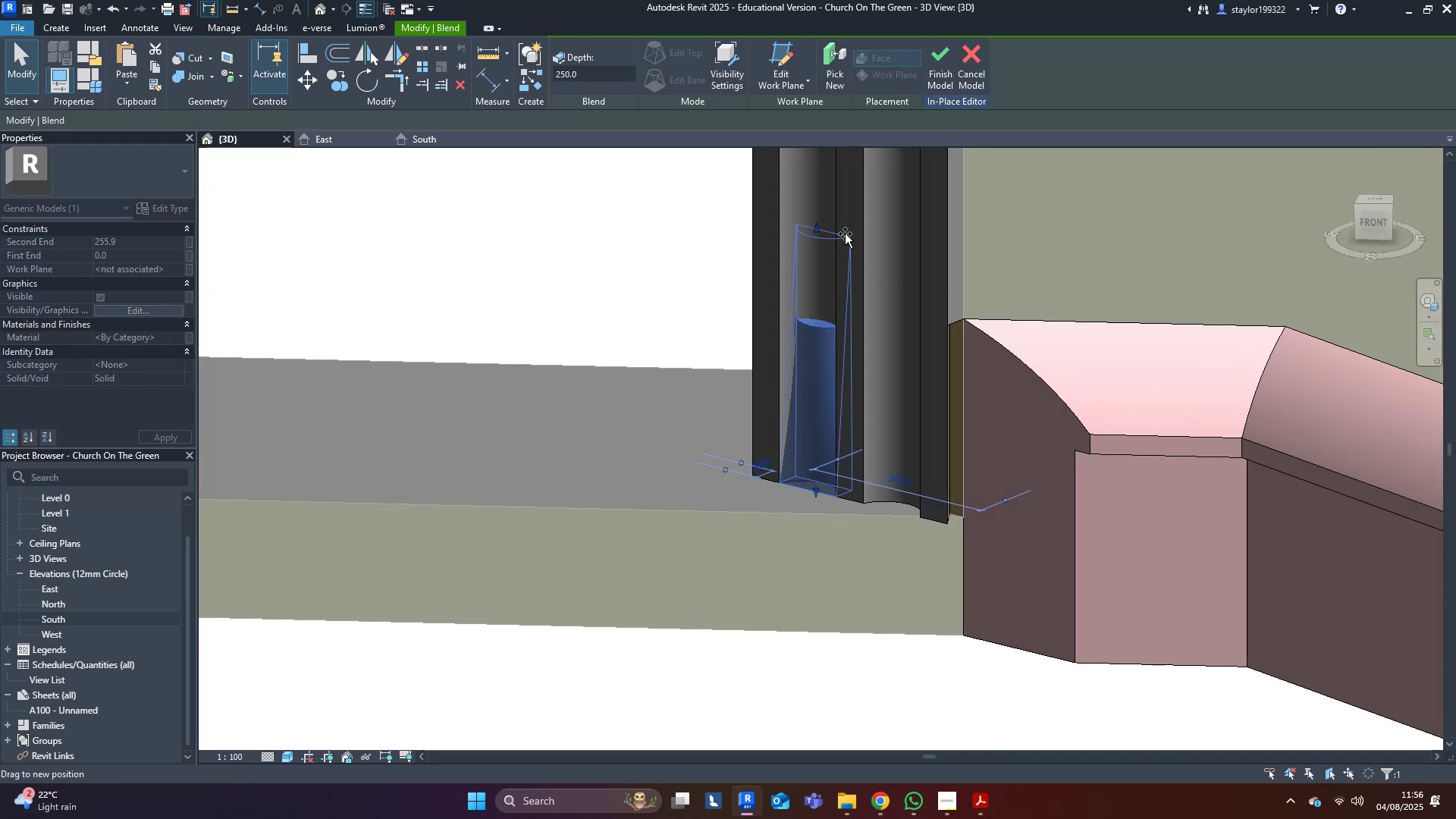 
key(Control+ControlLeft)
 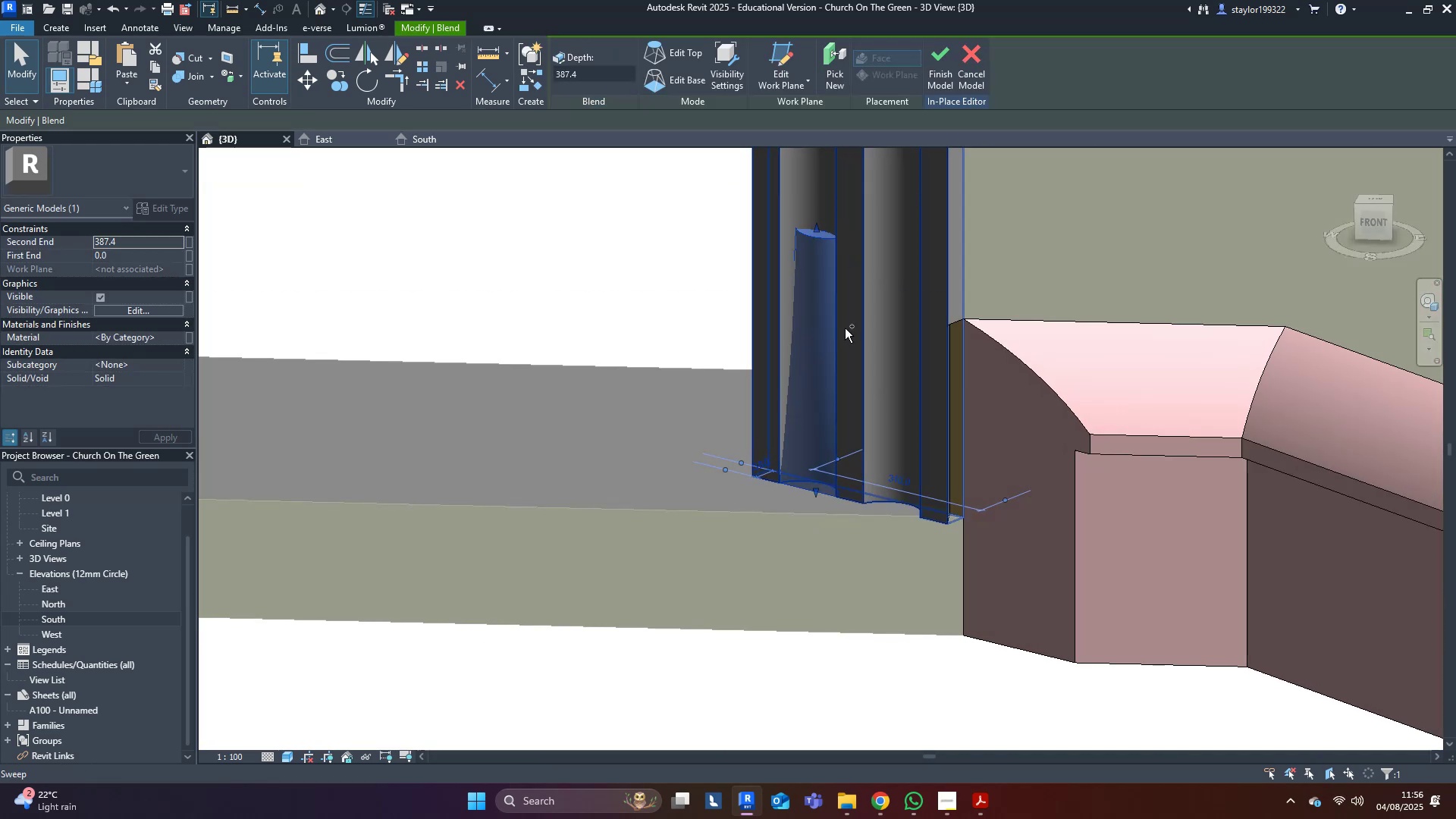 
key(Control+Z)
 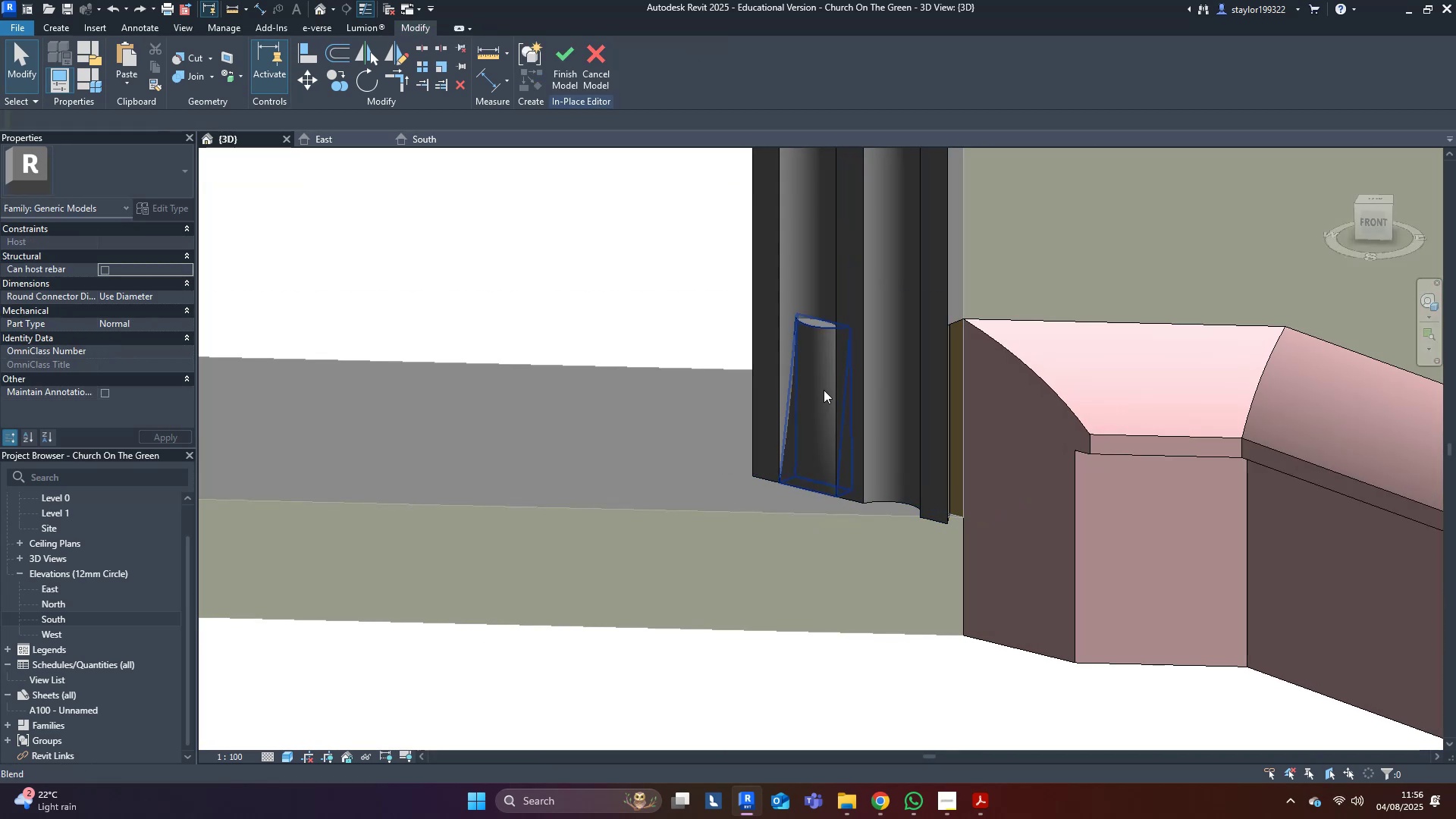 
left_click([824, 392])
 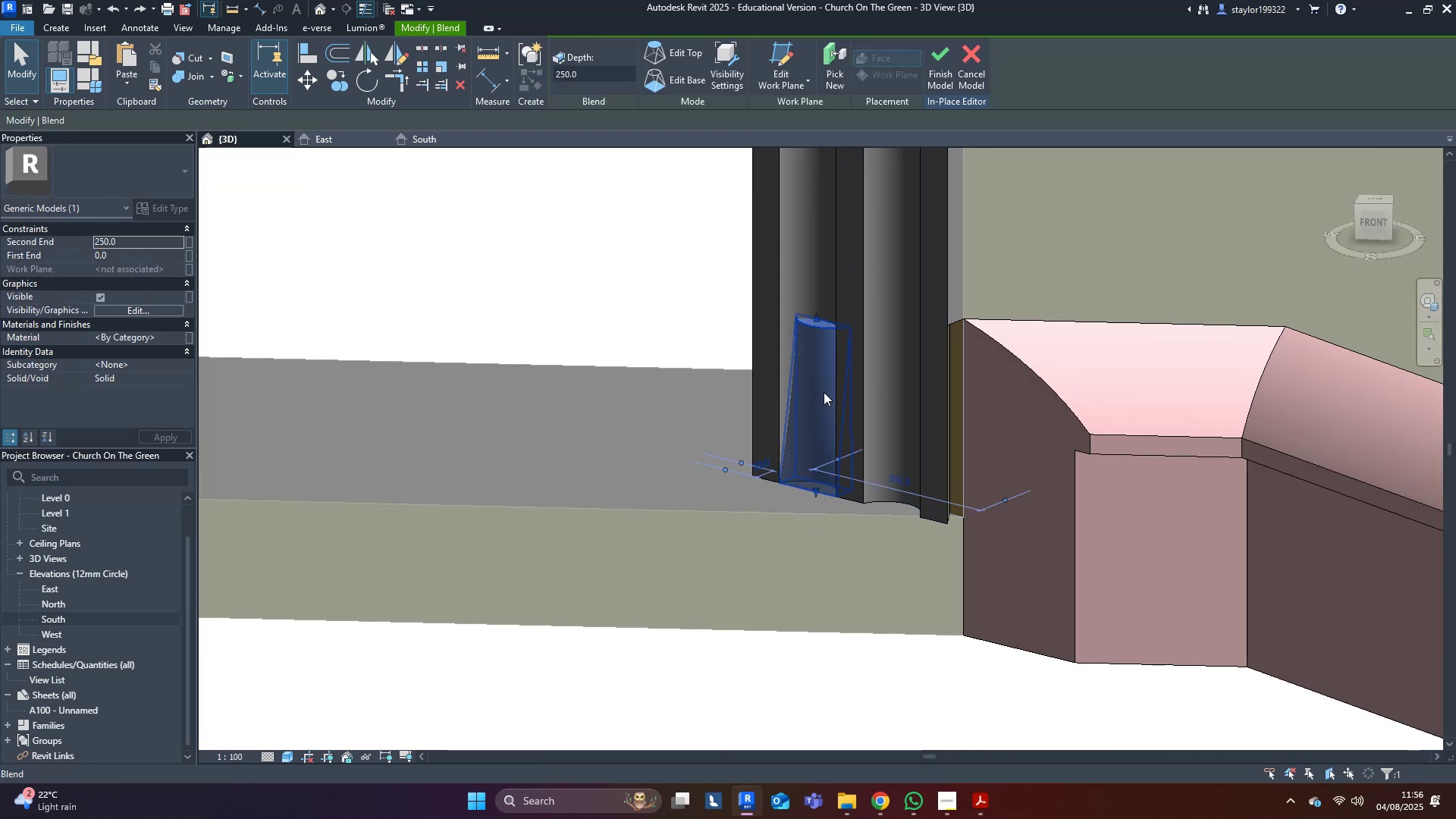 
key(Shift+ShiftLeft)
 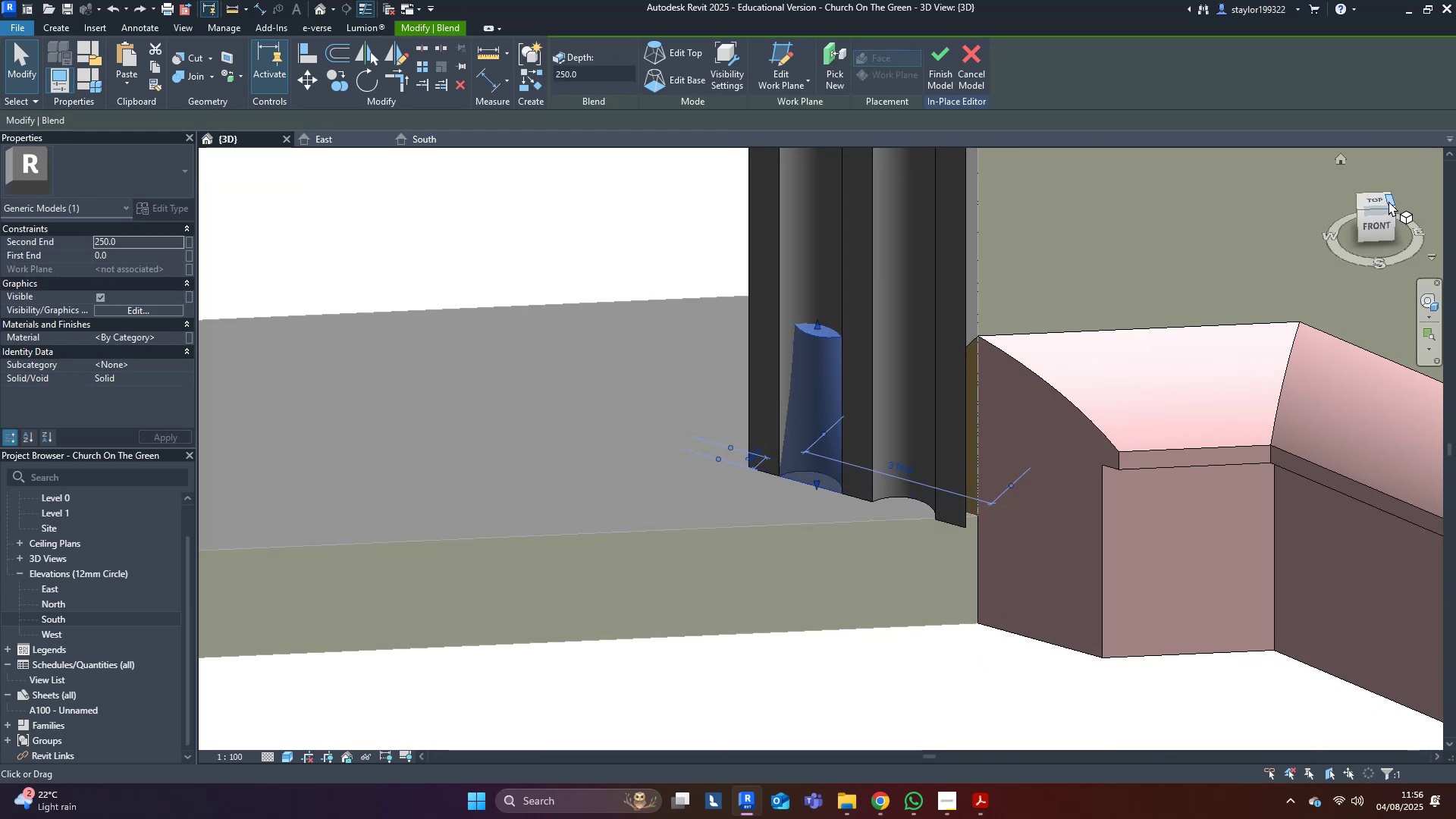 
left_click([1379, 198])
 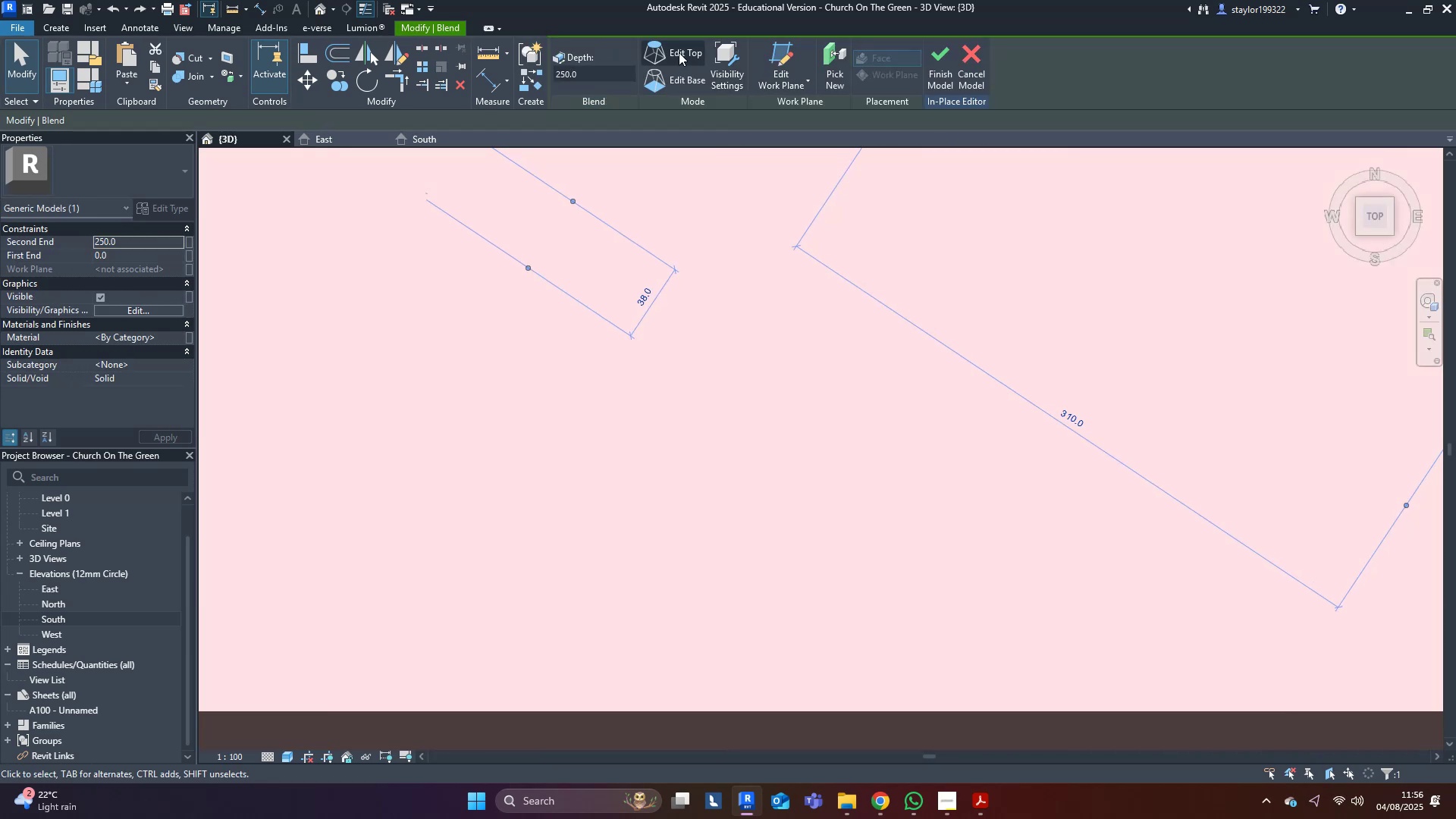 
left_click([679, 50])
 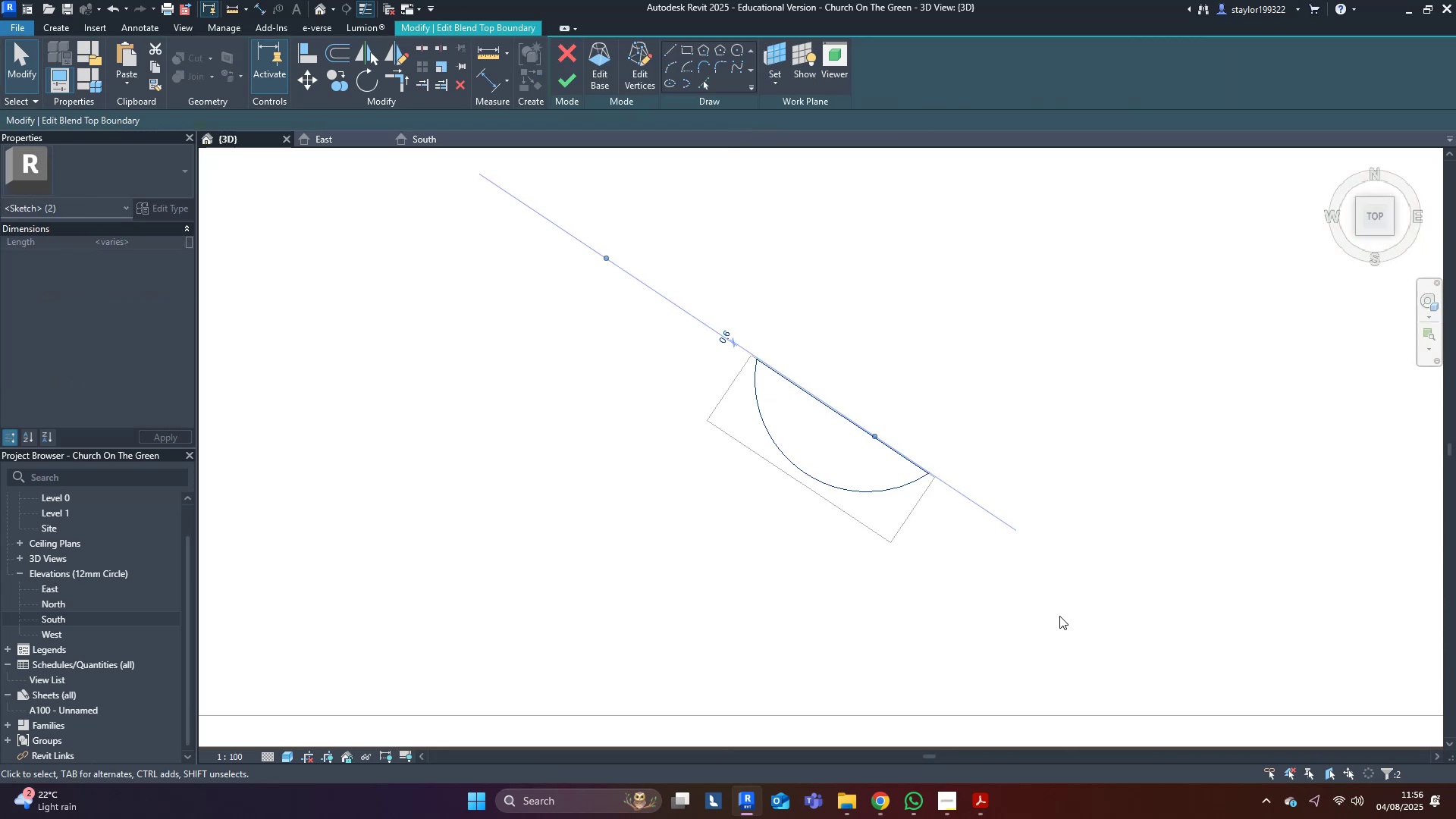 
hold_key(key=M, duration=13.35)
 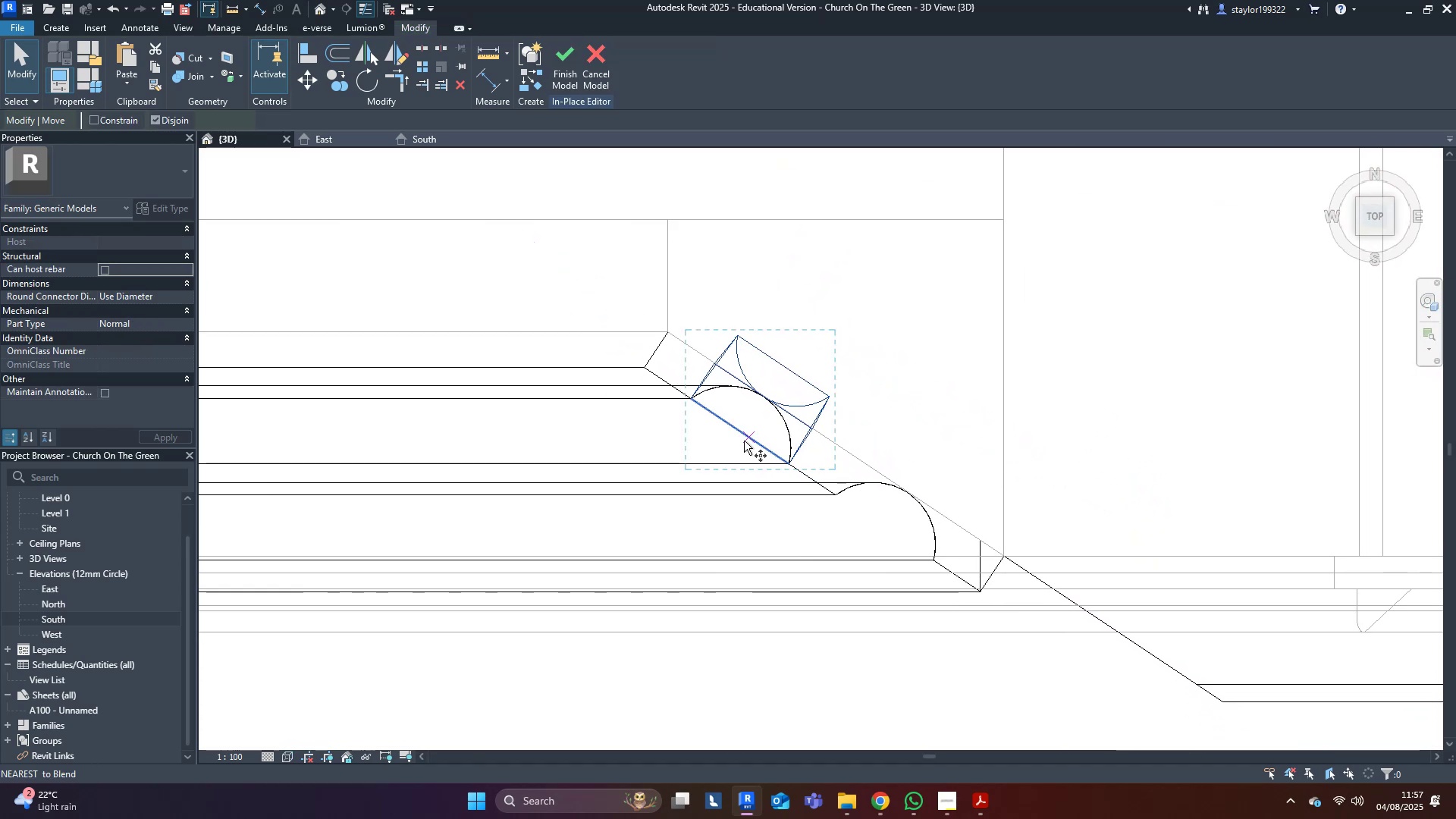 
key(V)
 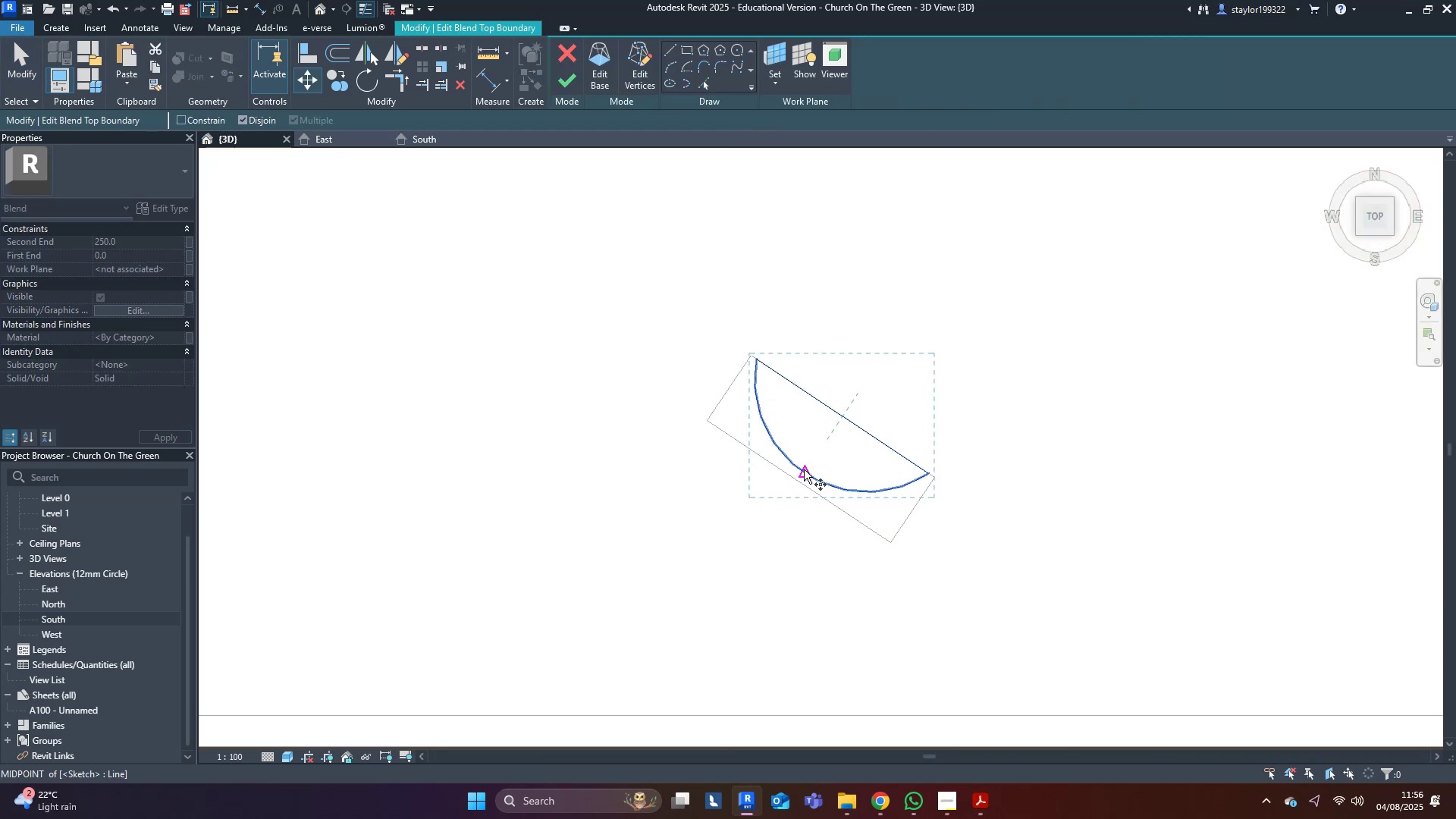 
left_click([804, 469])
 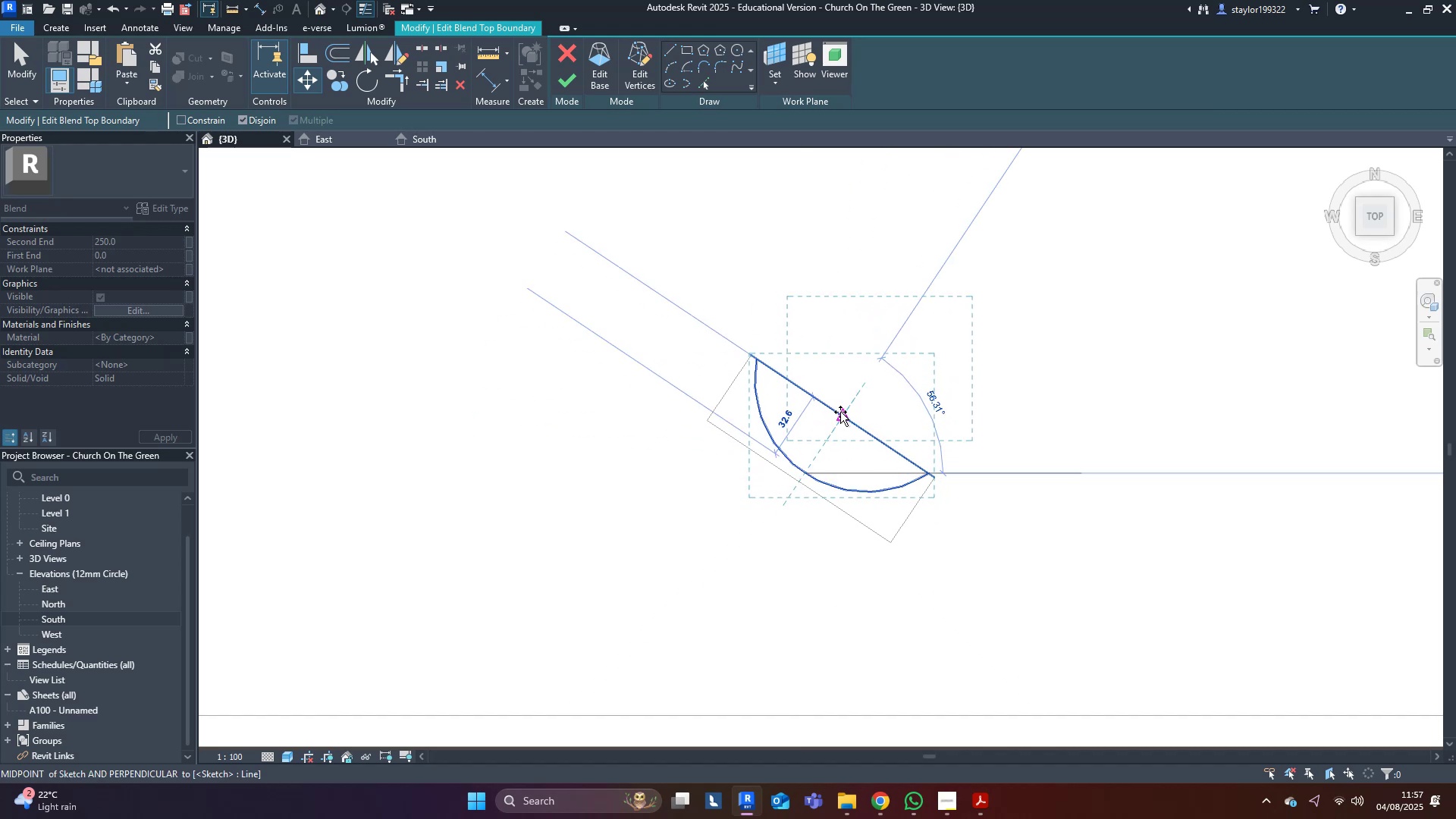 
double_click([985, 303])
 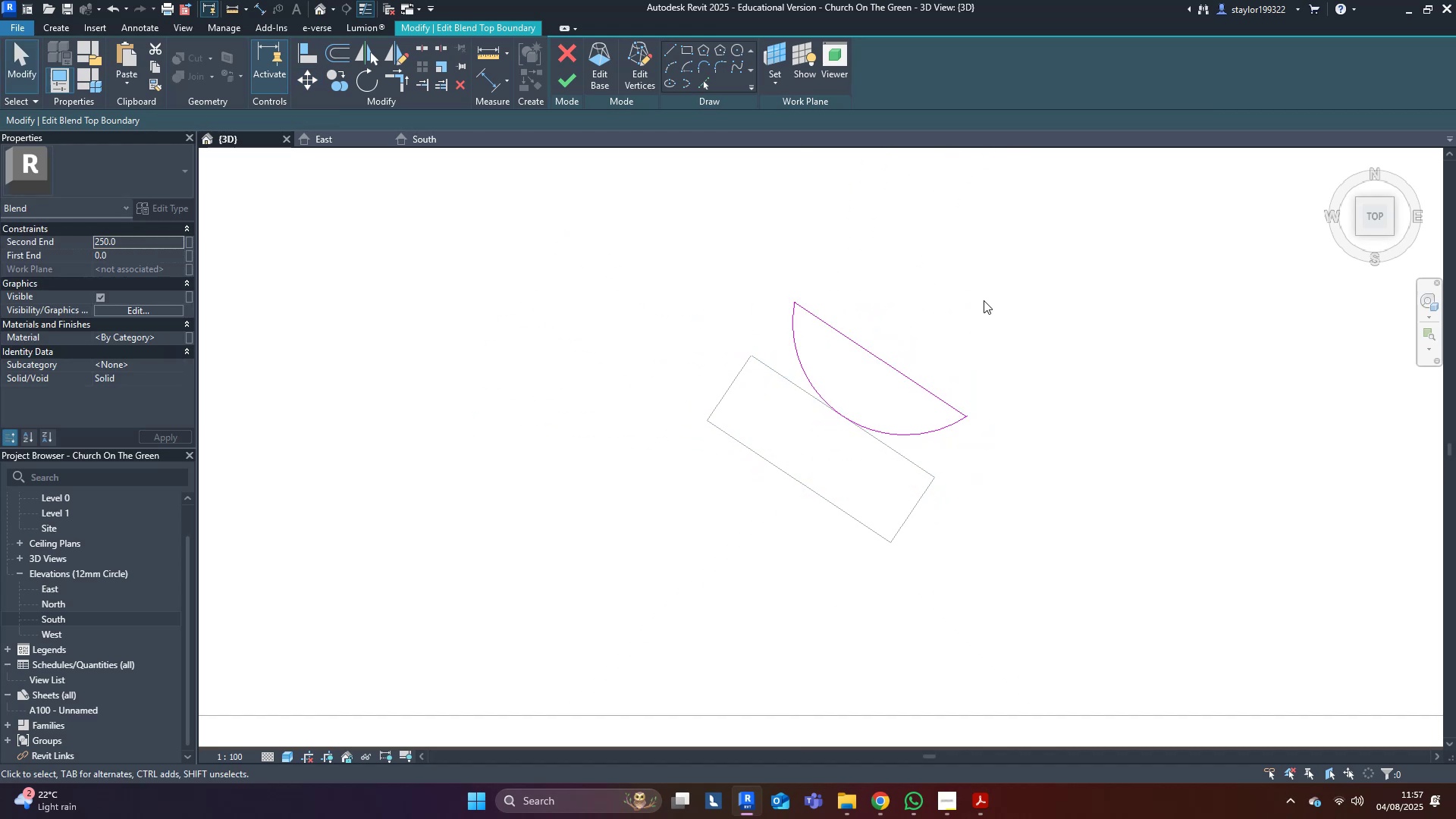 
type(sd)
 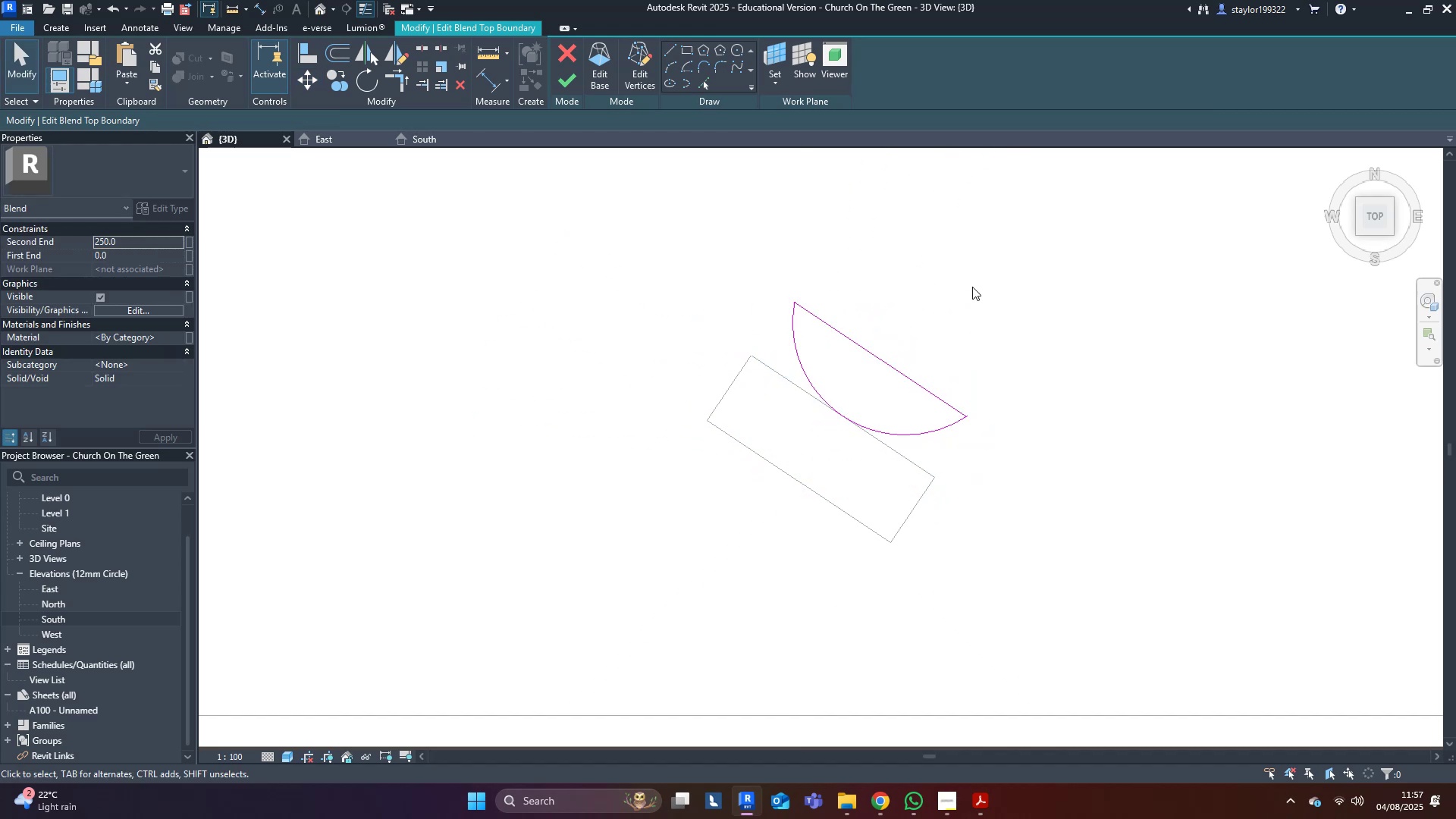 
scroll: coordinate [972, 287], scroll_direction: down, amount: 5.0
 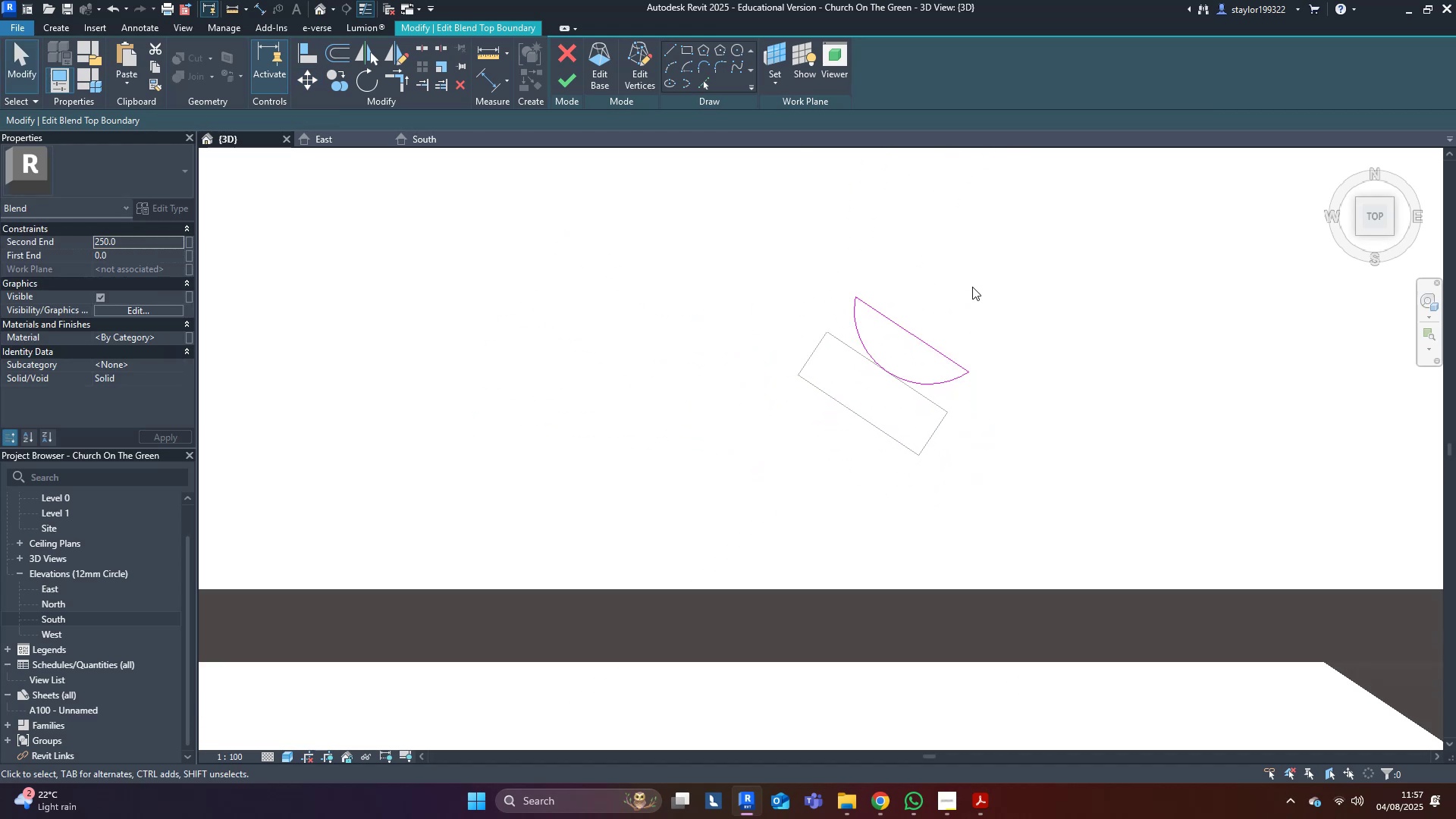 
hold_key(key=ShiftLeft, duration=0.35)
 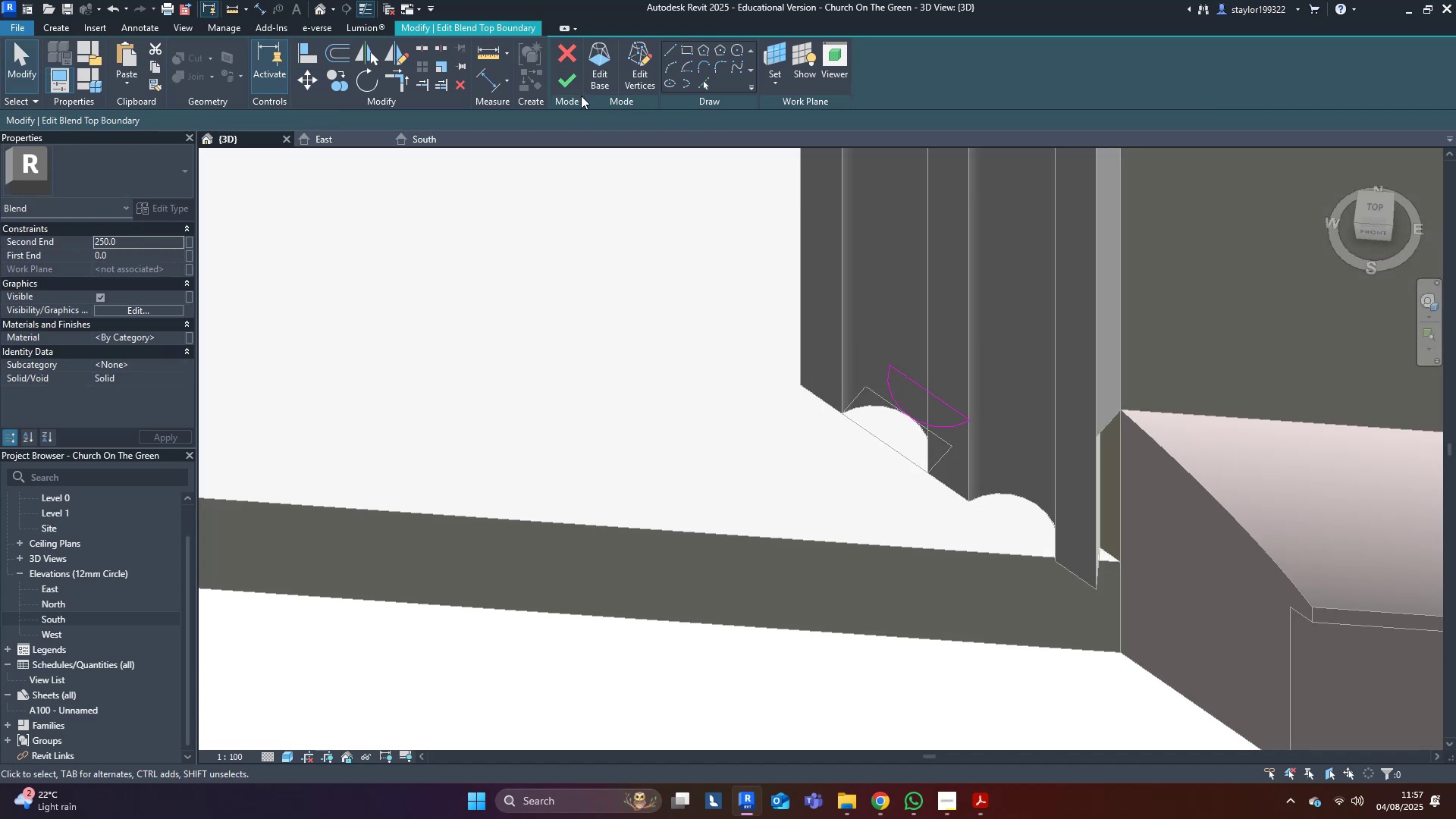 
left_click([564, 85])
 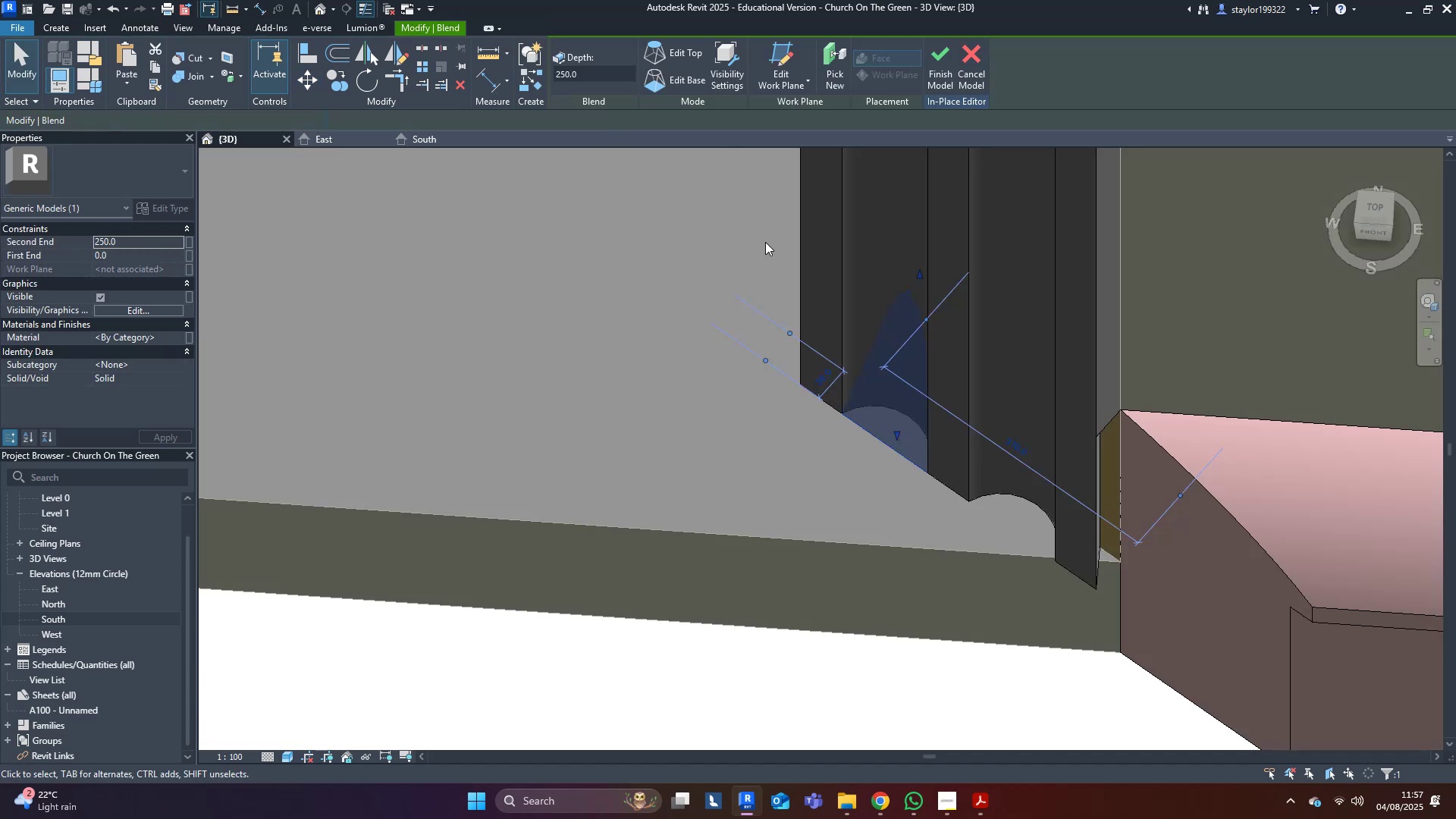 
scroll: coordinate [627, 502], scroll_direction: down, amount: 3.0
 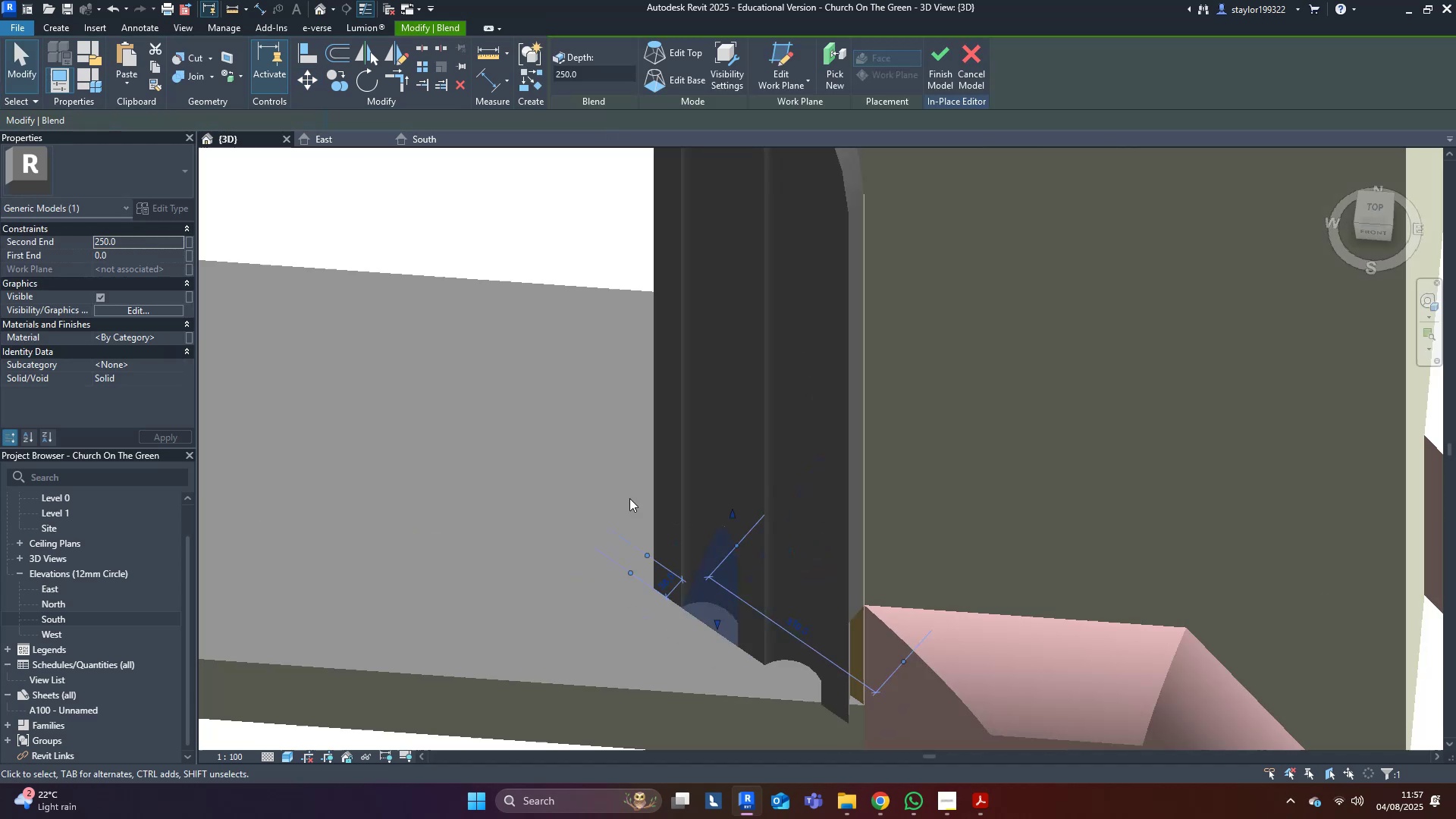 
hold_key(key=ShiftLeft, duration=0.45)
 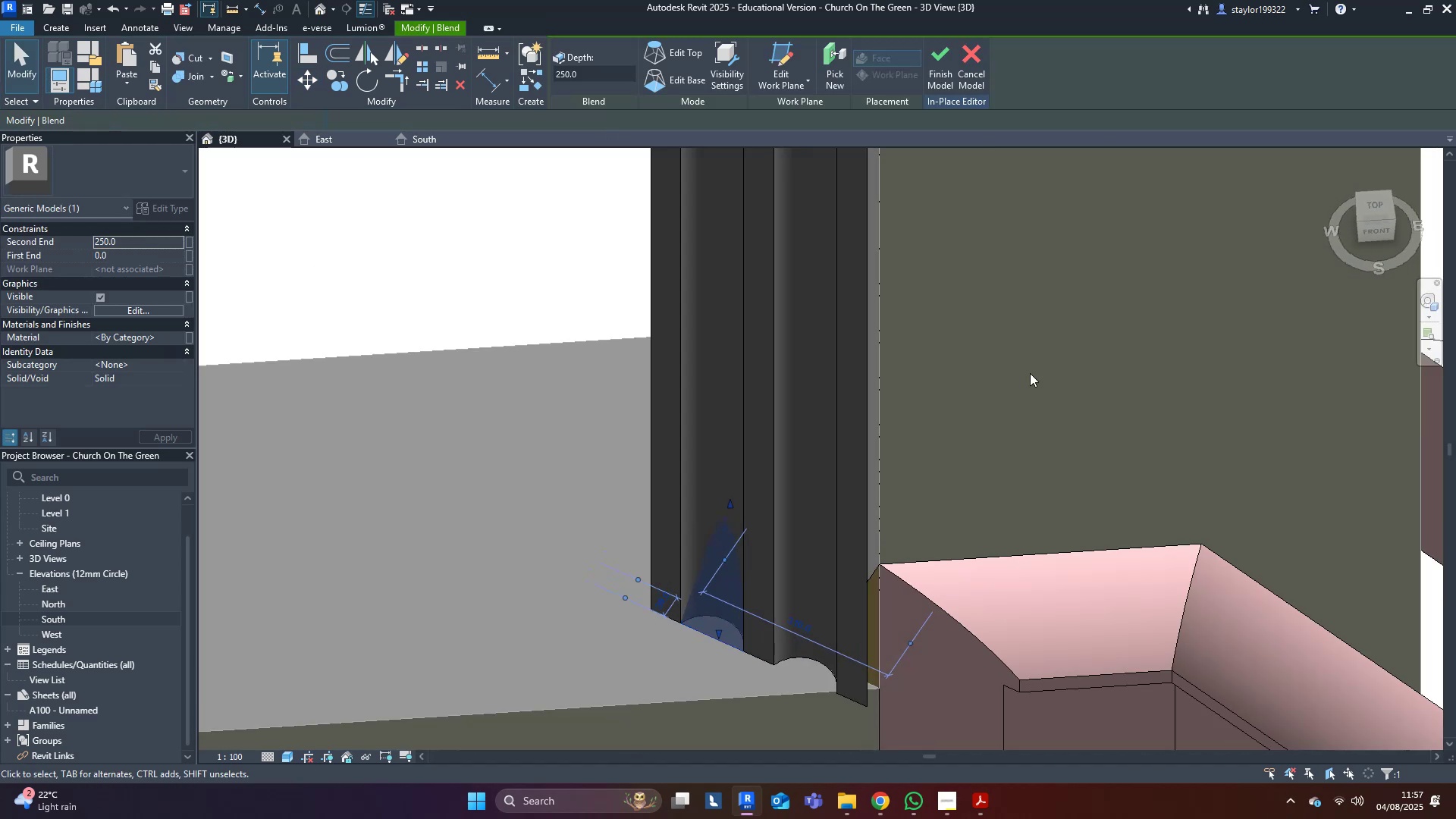 
key(Shift+ShiftLeft)
 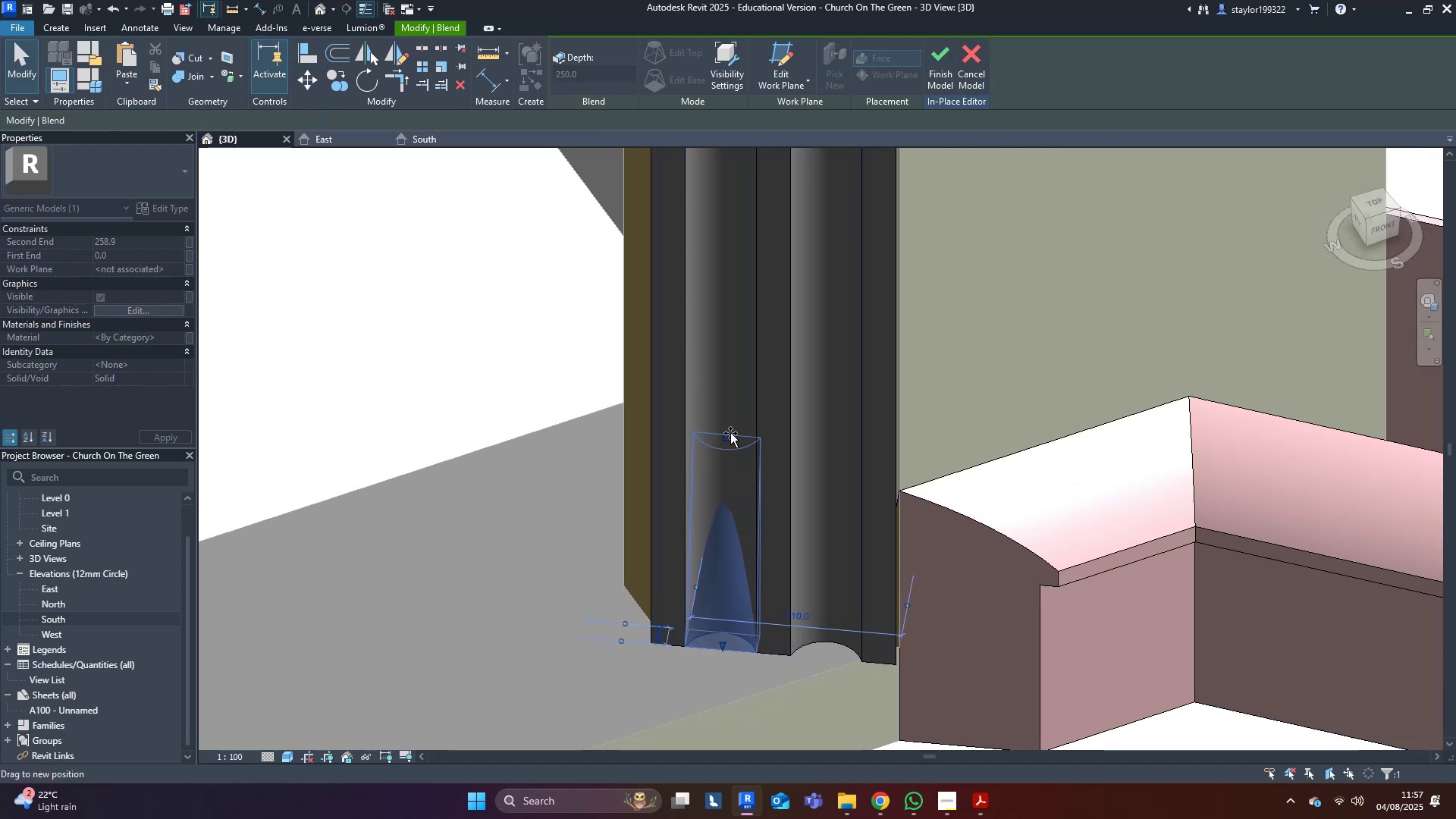 
key(Escape)
 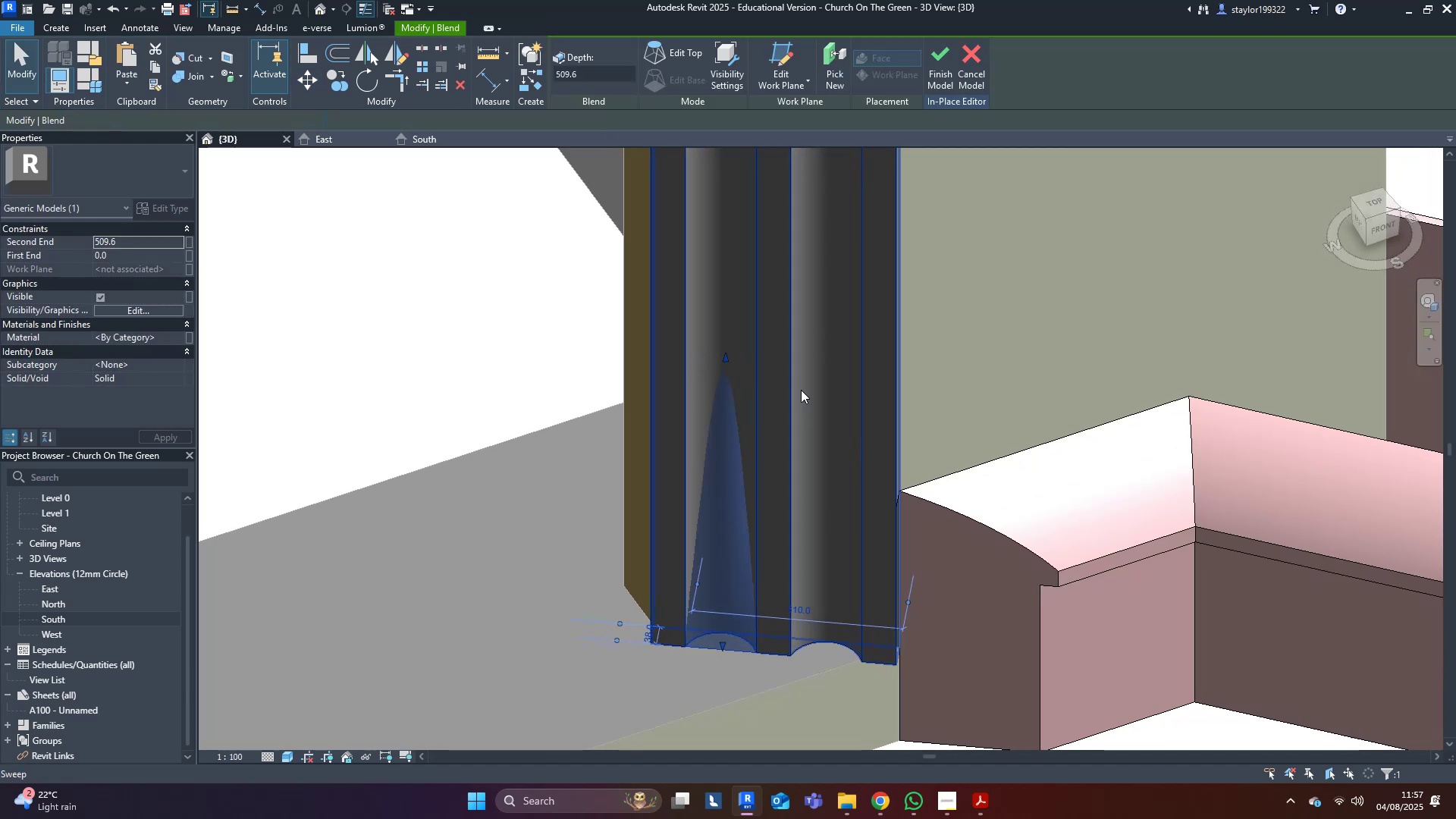 
scroll: coordinate [946, 549], scroll_direction: down, amount: 5.0
 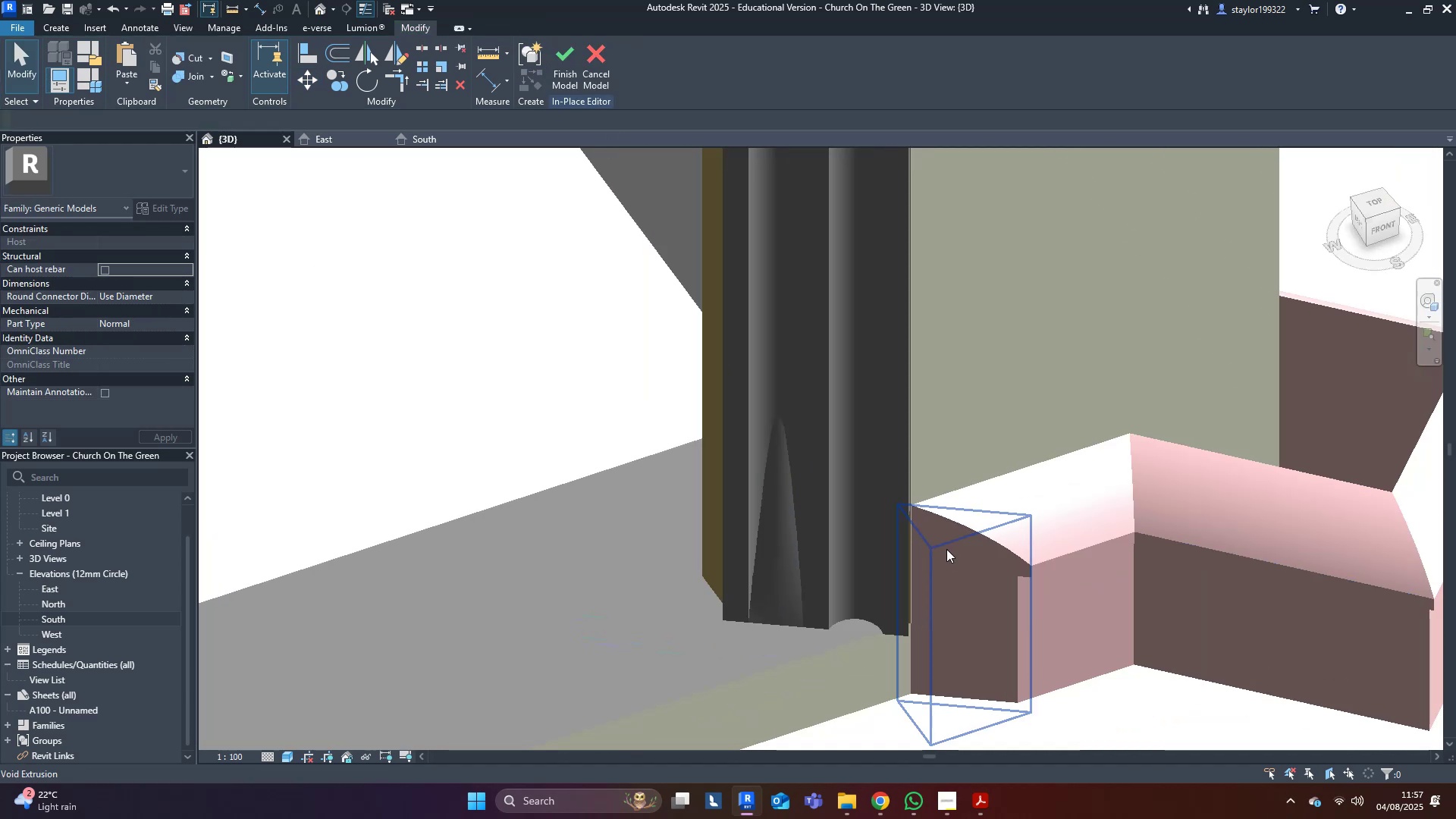 
hold_key(key=ShiftLeft, duration=1.53)
 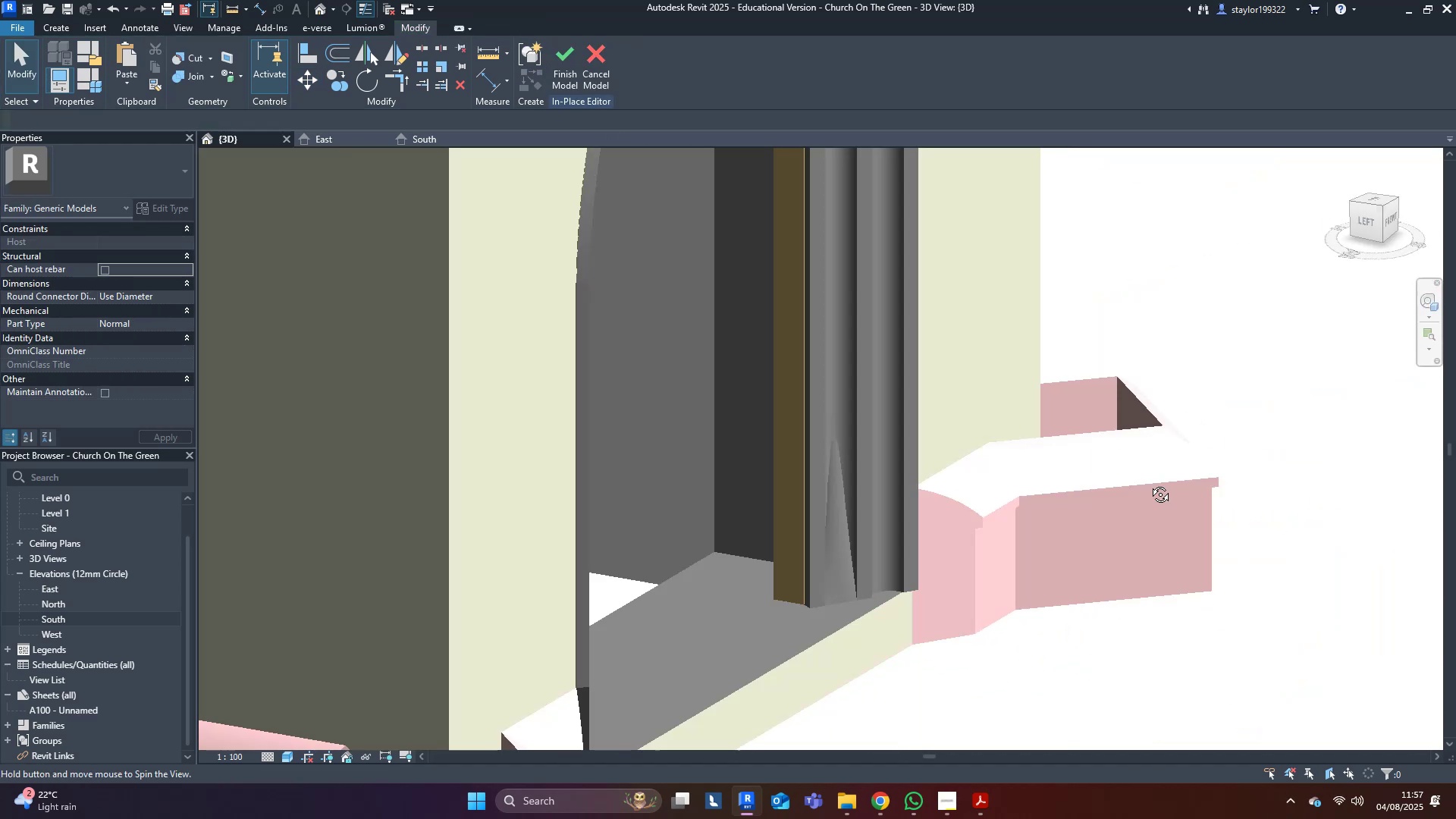 
hold_key(key=ShiftLeft, duration=0.62)
 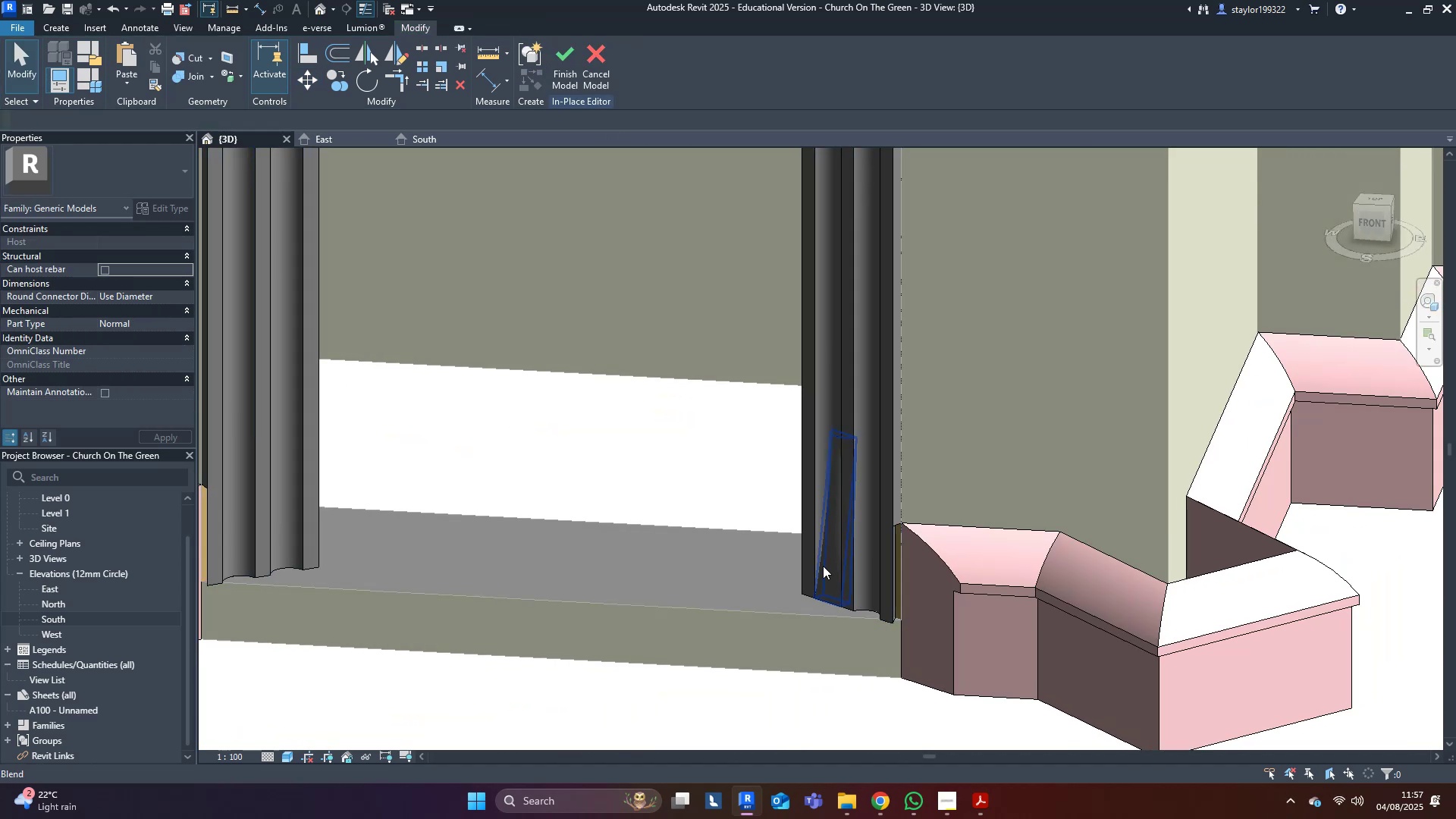 
left_click([830, 571])
 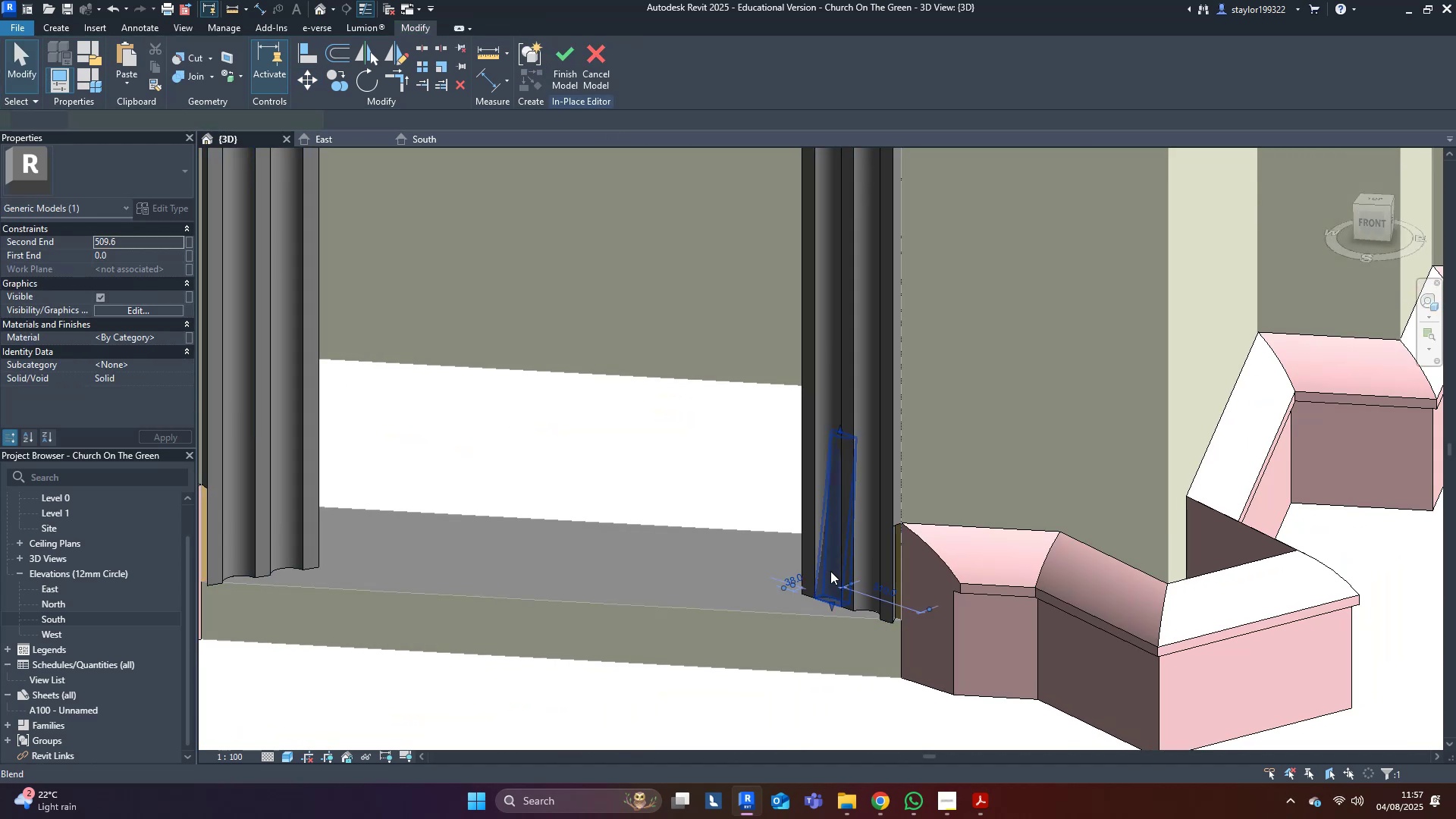 
hold_key(key=ShiftLeft, duration=0.31)
 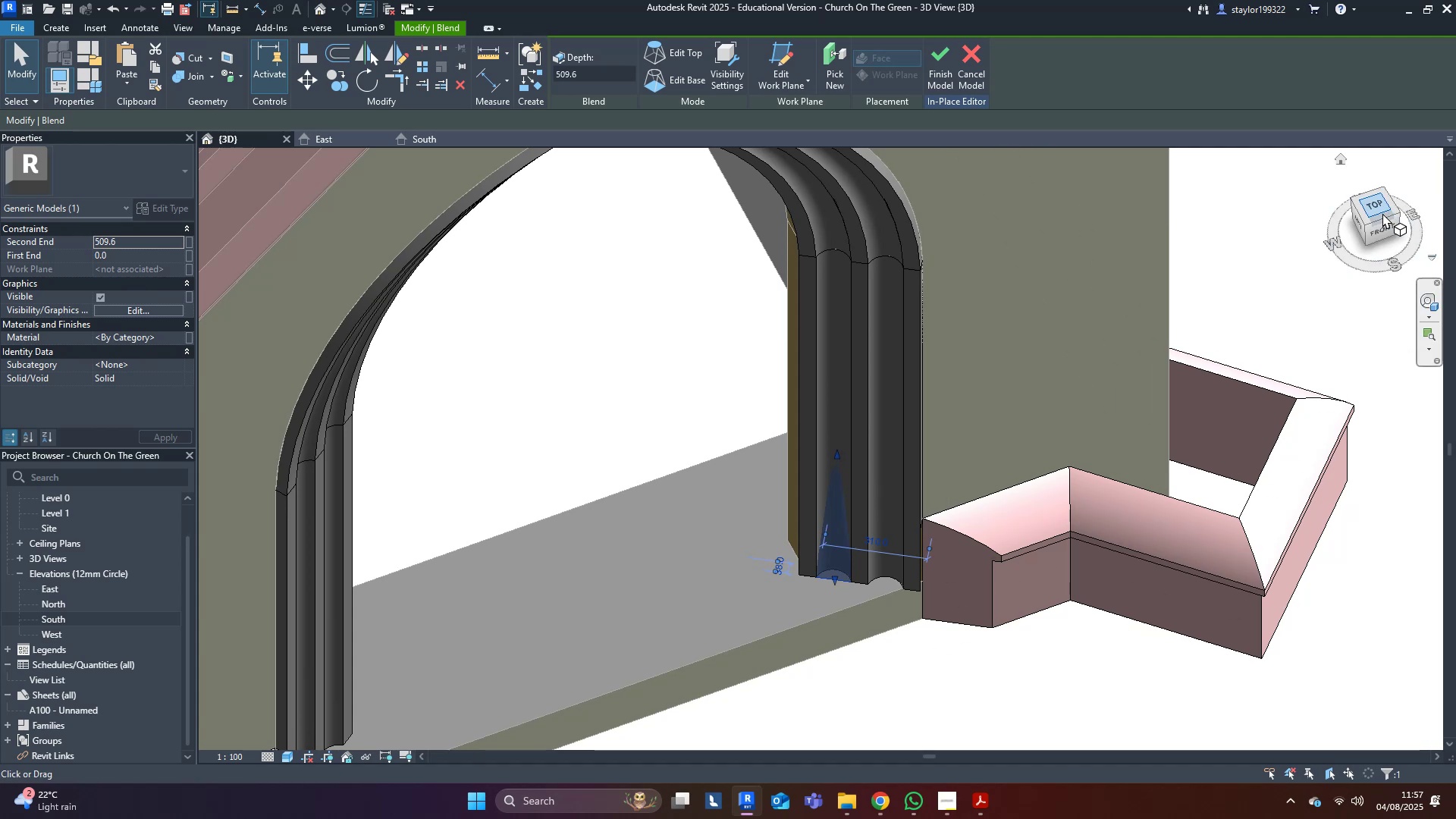 
left_click([1383, 208])
 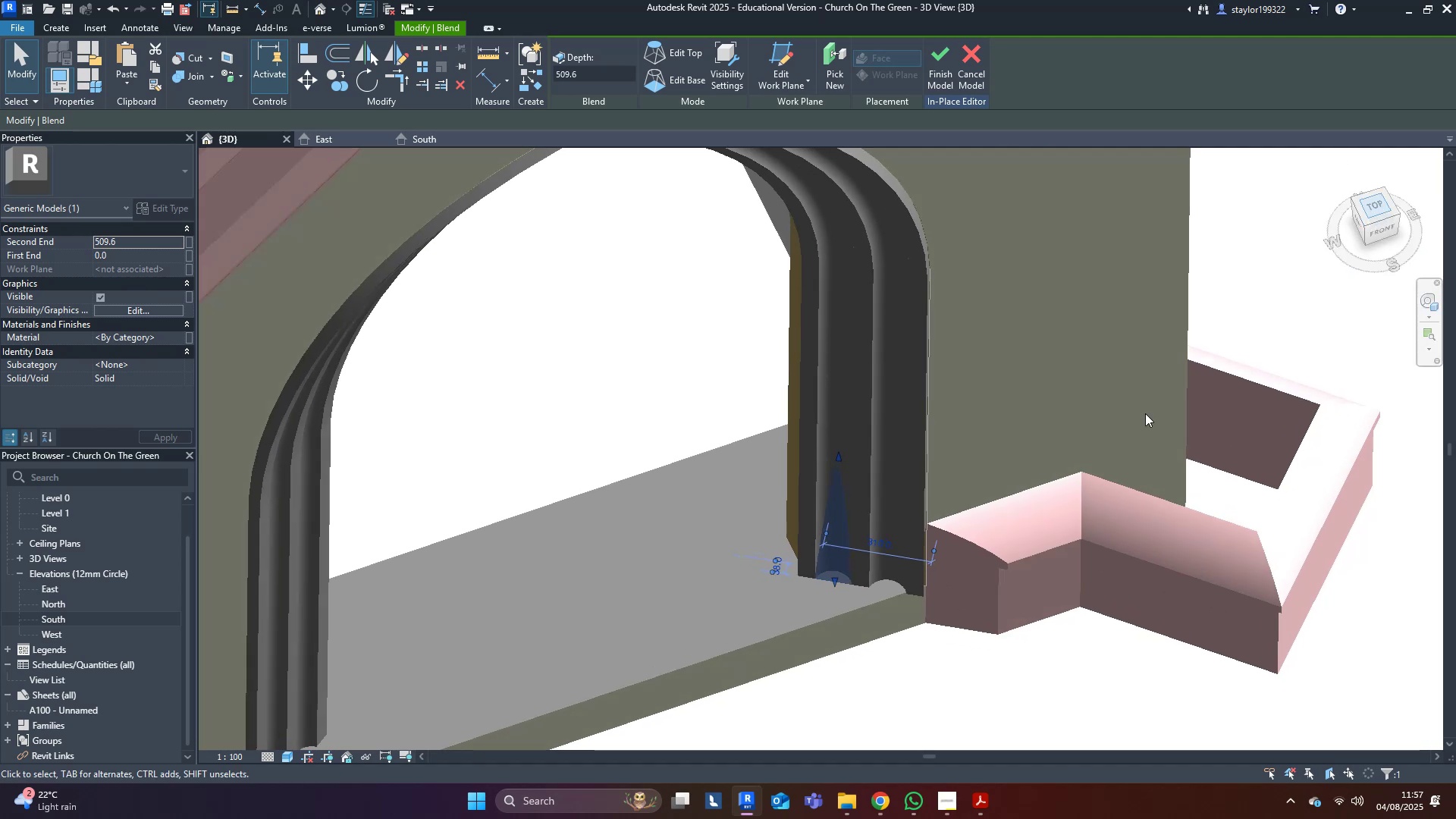 
middle_click([1081, 460])
 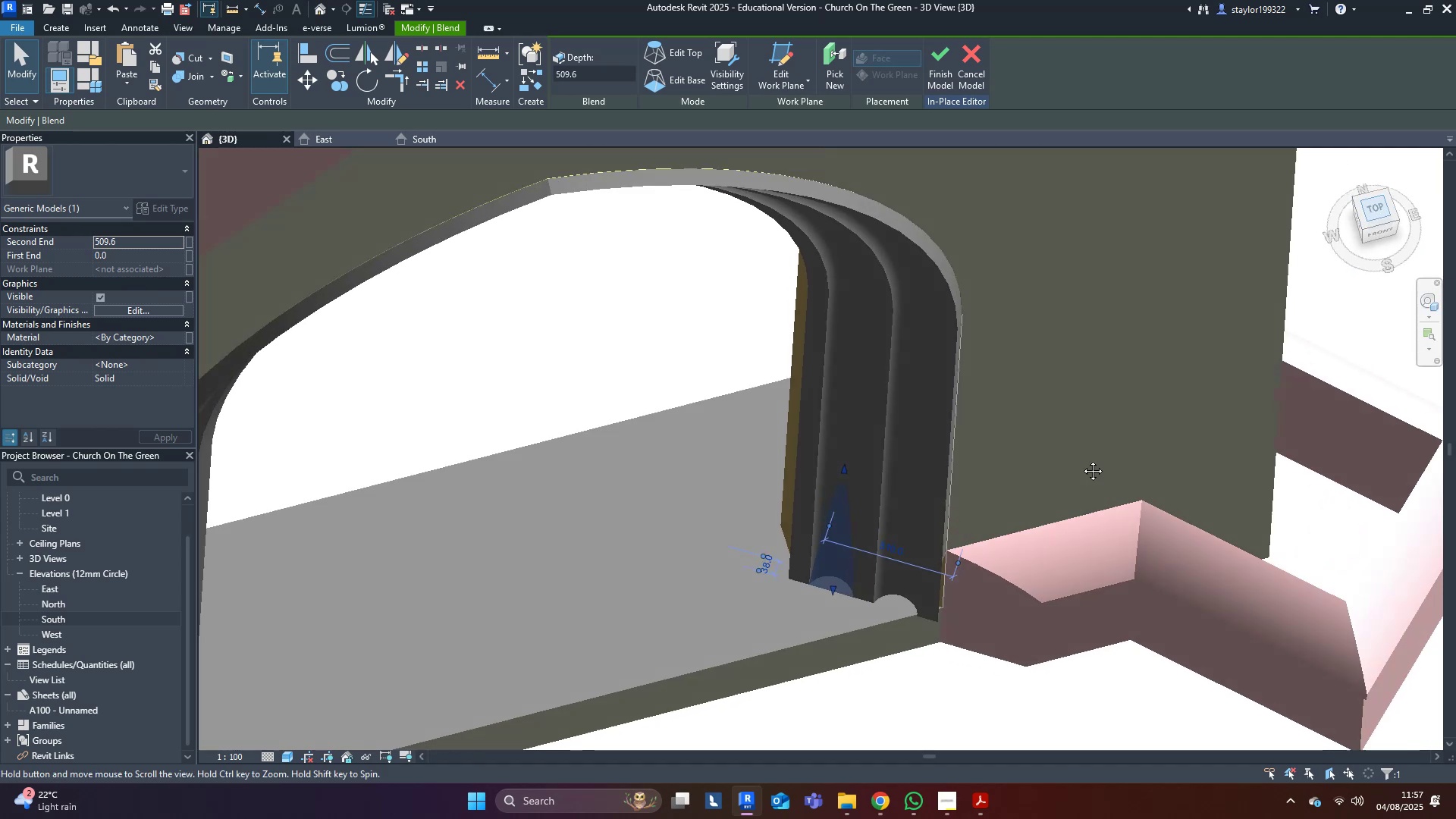 
type(wf)
 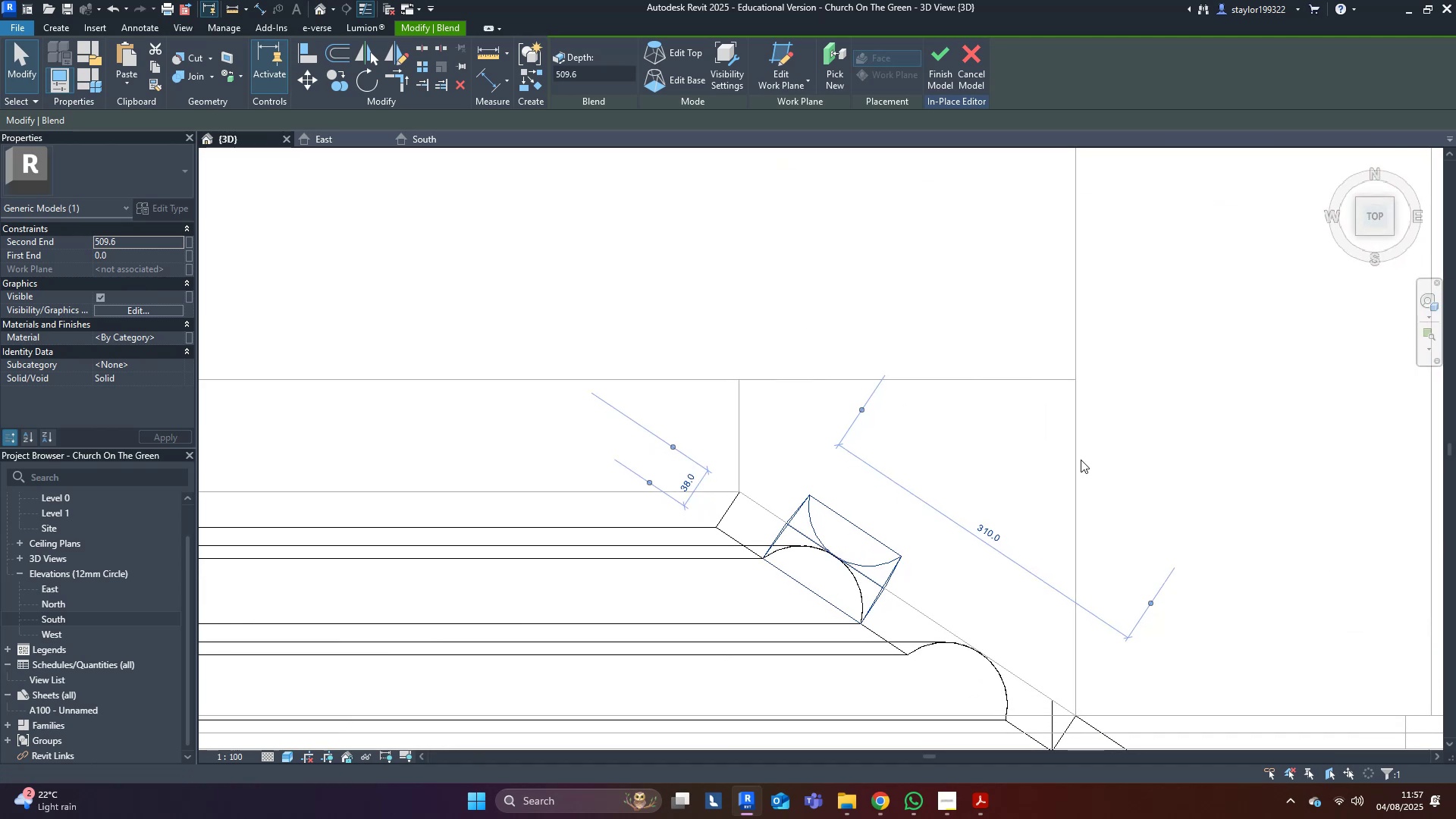 
double_click([1079, 459])
 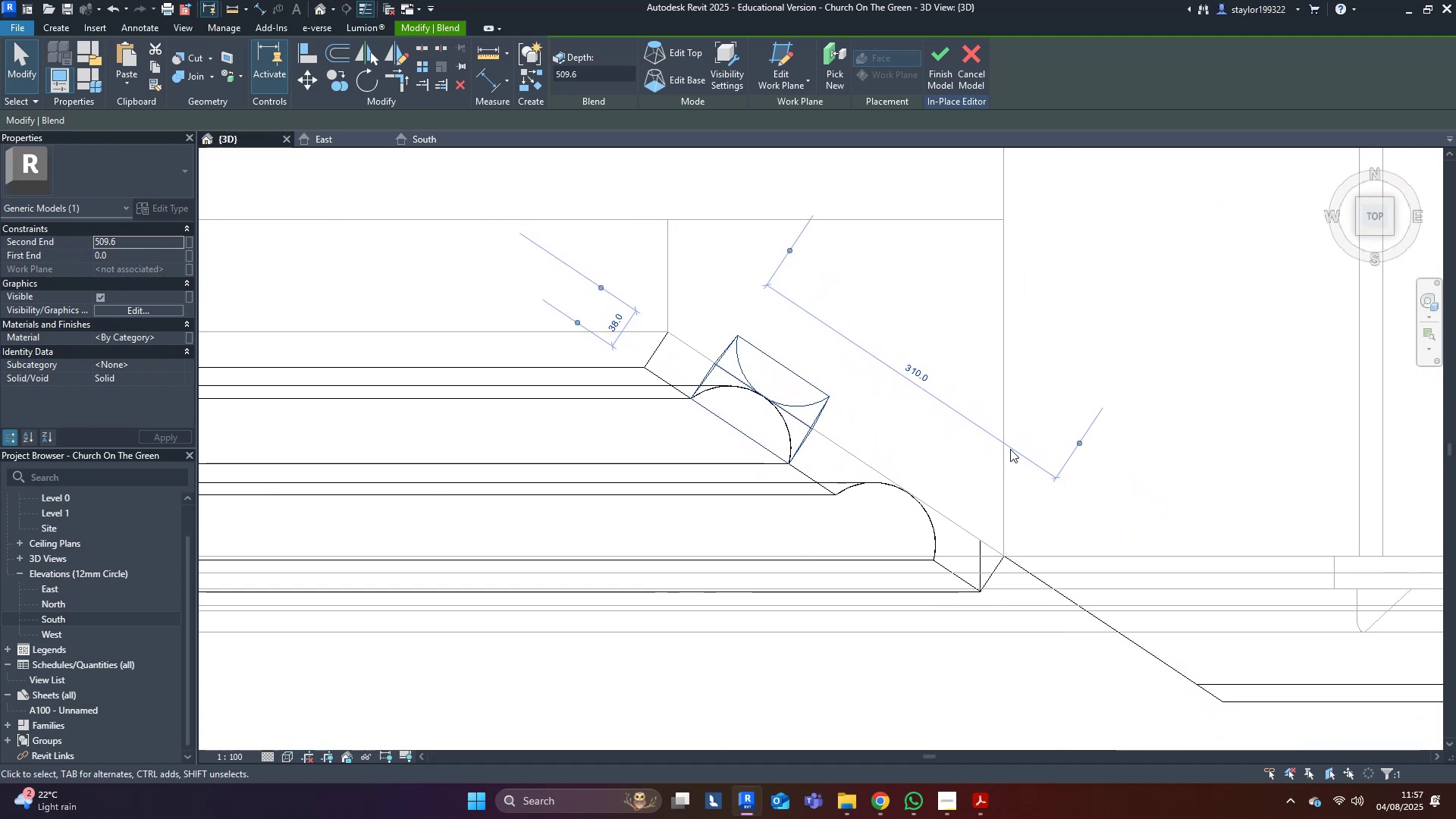 
key(V)
 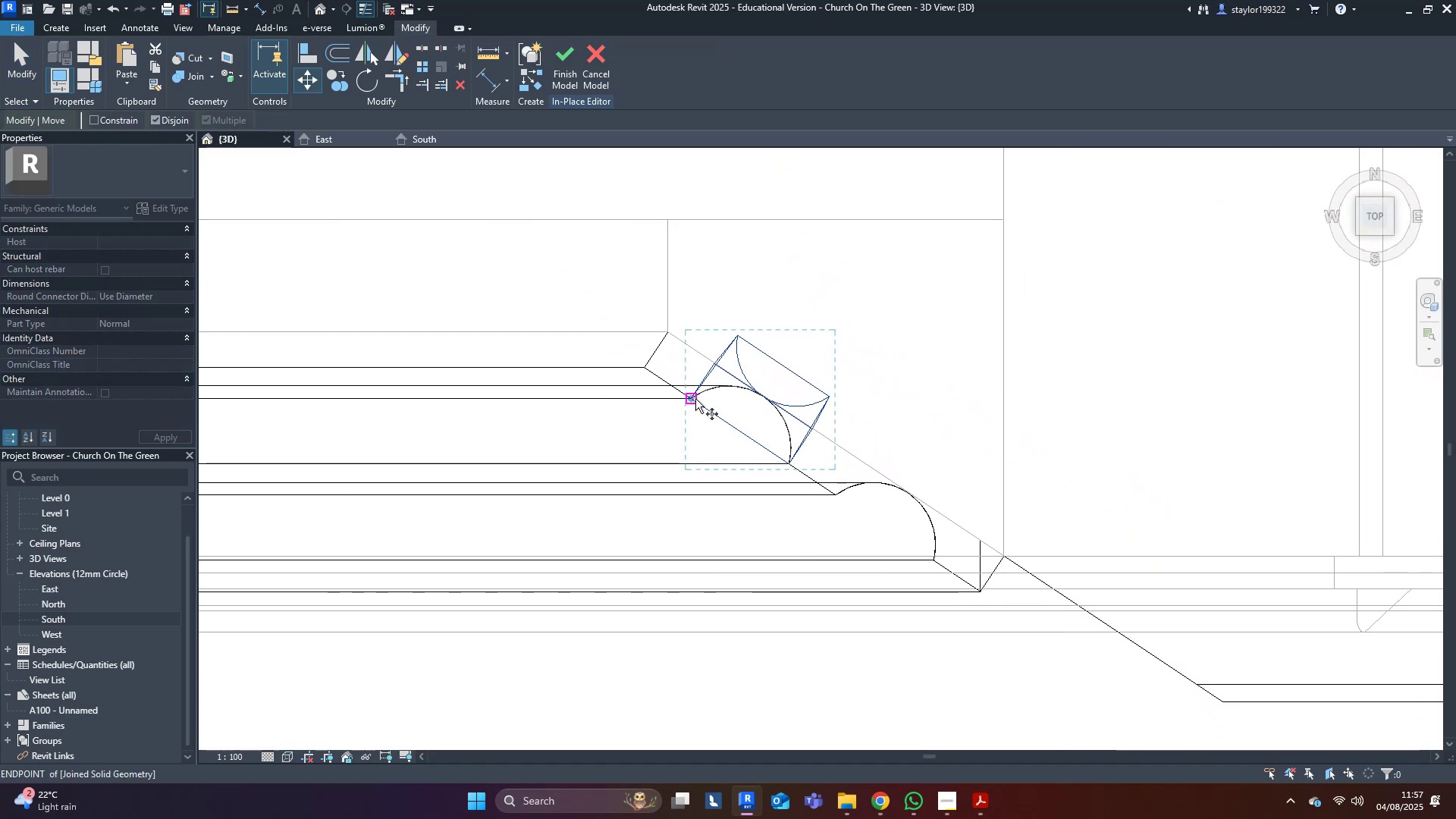 
left_click([693, 398])
 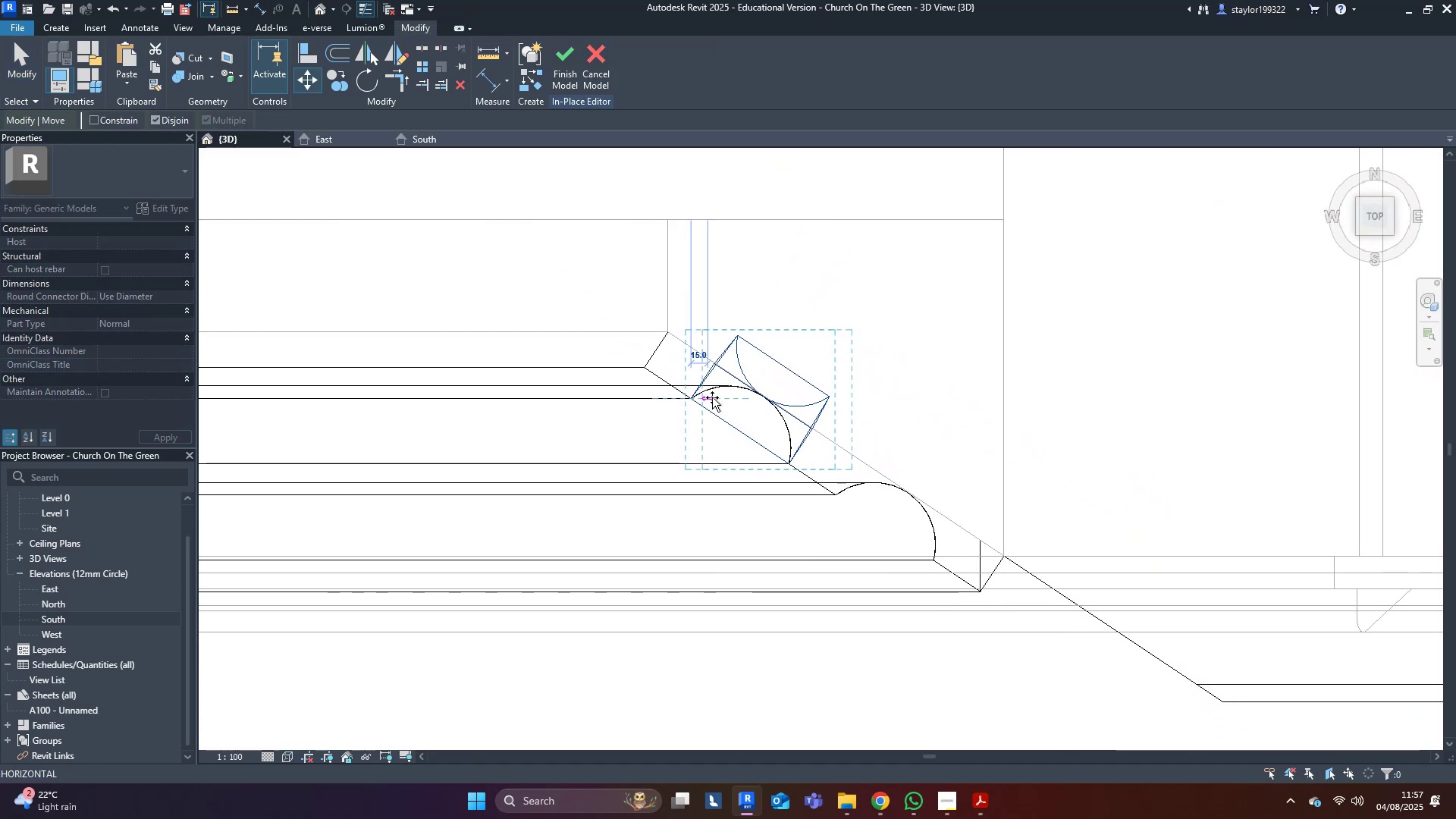 
scroll: coordinate [872, 539], scroll_direction: up, amount: 4.0
 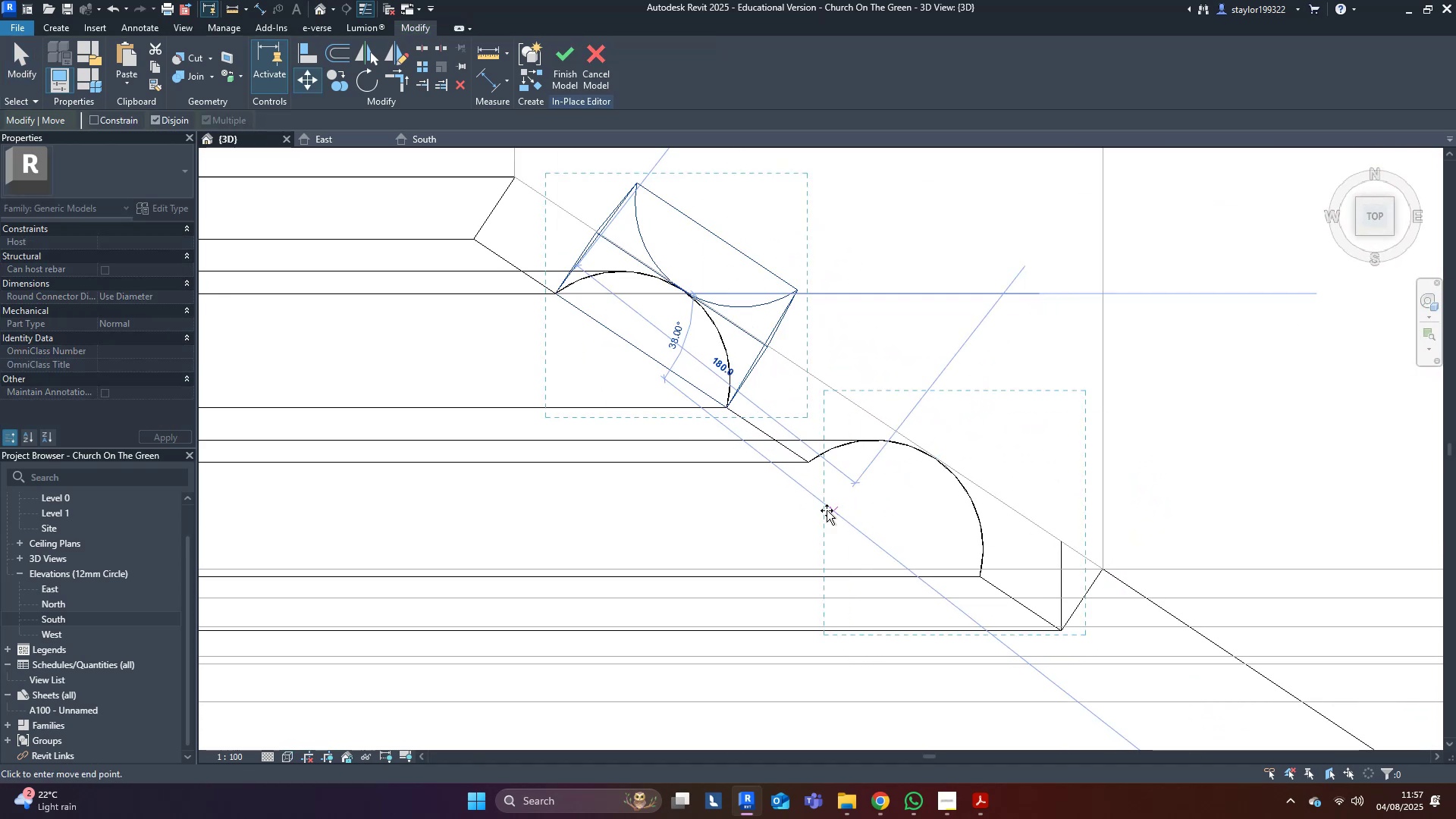 
hold_key(key=ControlLeft, duration=0.97)
 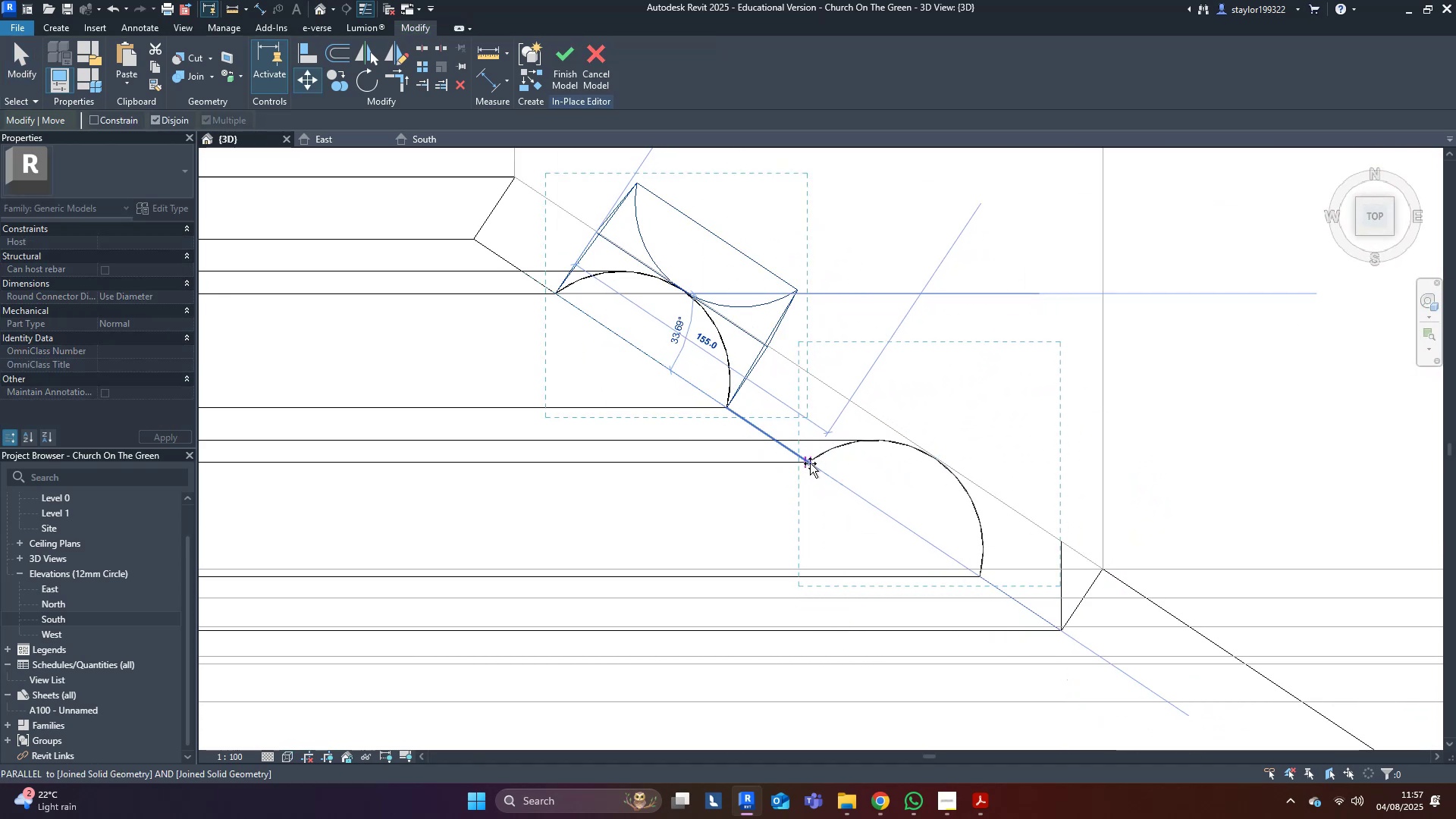 
key(Tab)
 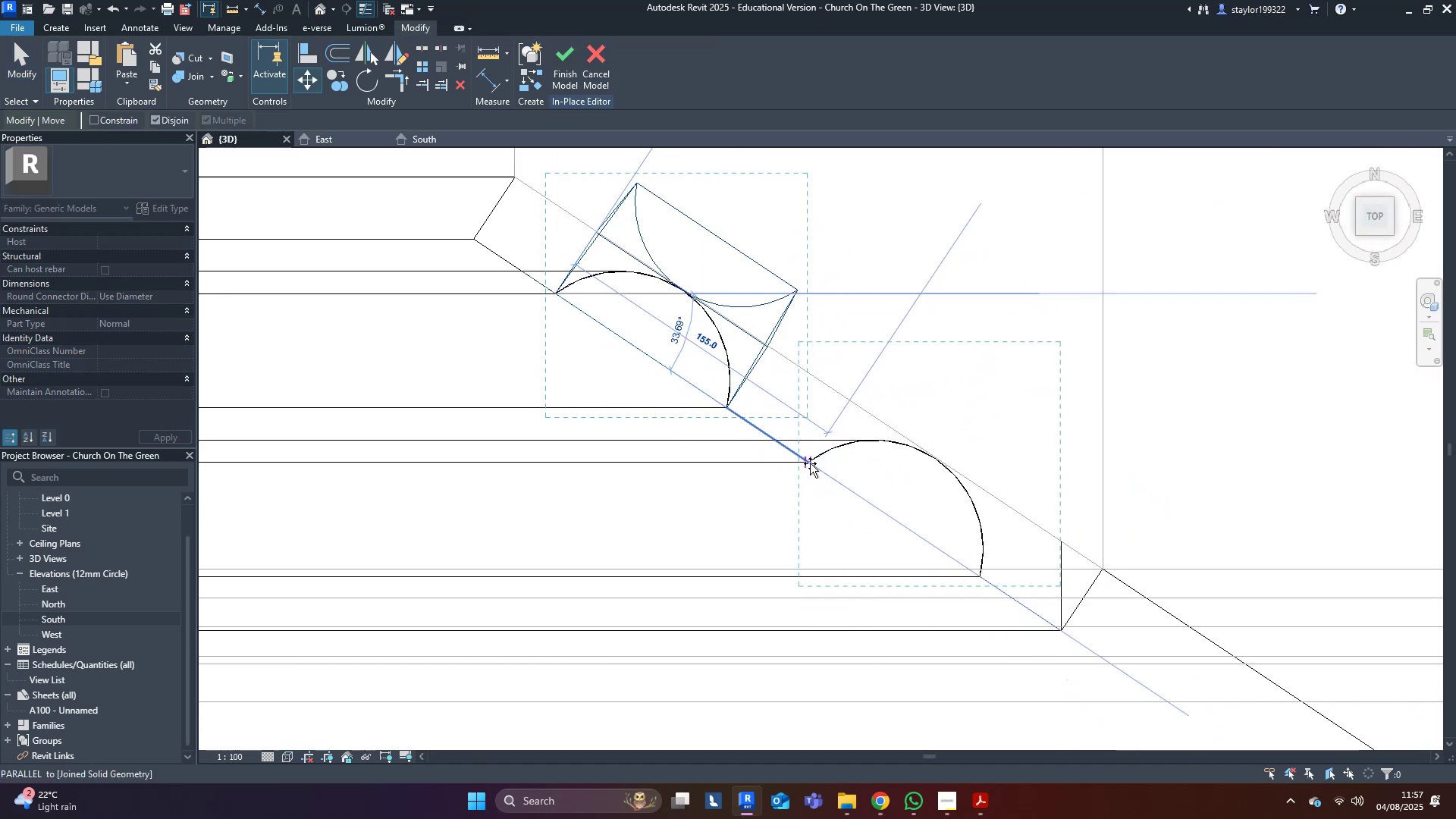 
key(Tab)
 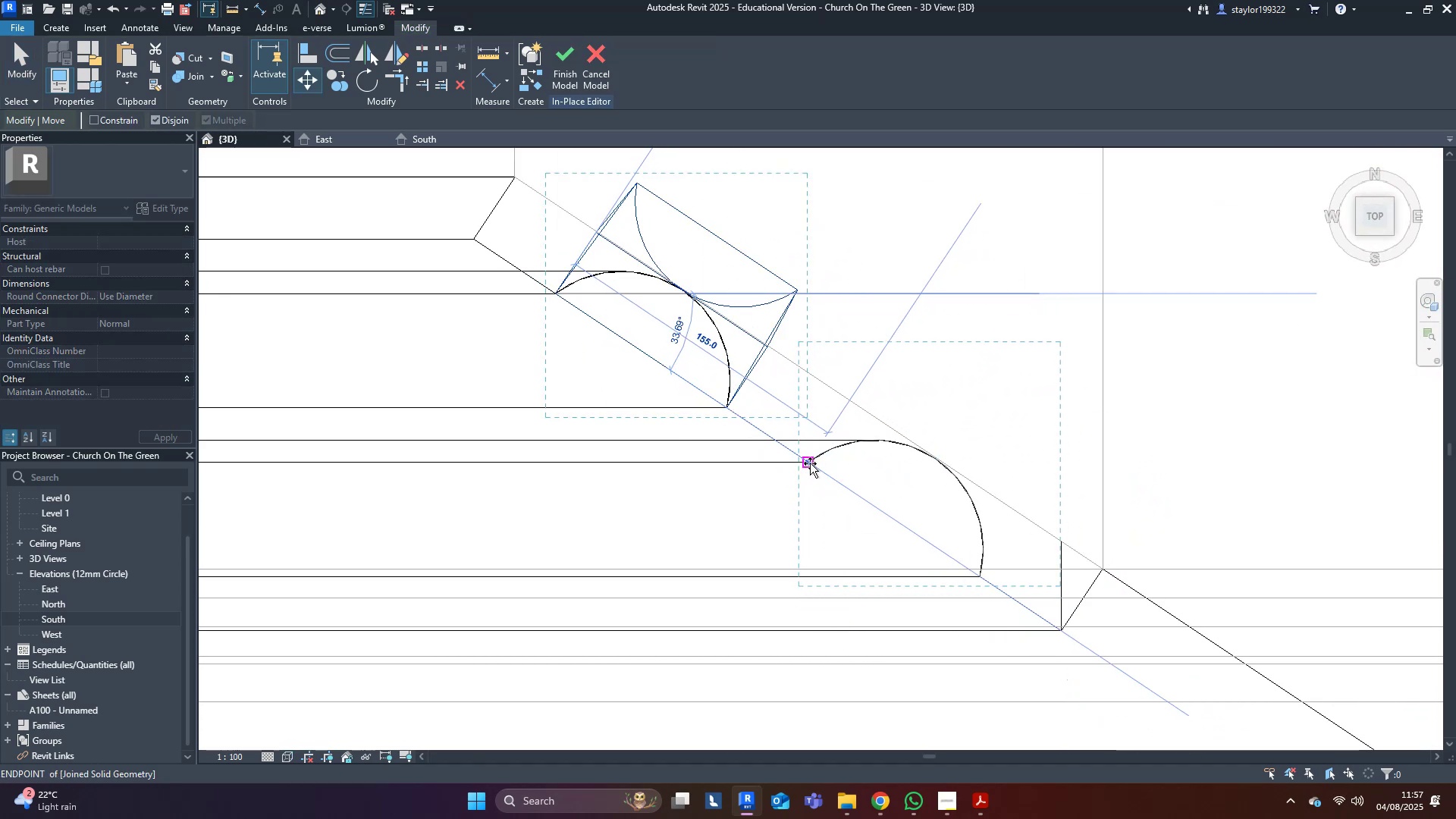 
hold_key(key=ControlLeft, duration=0.44)
left_click([810, 463])
 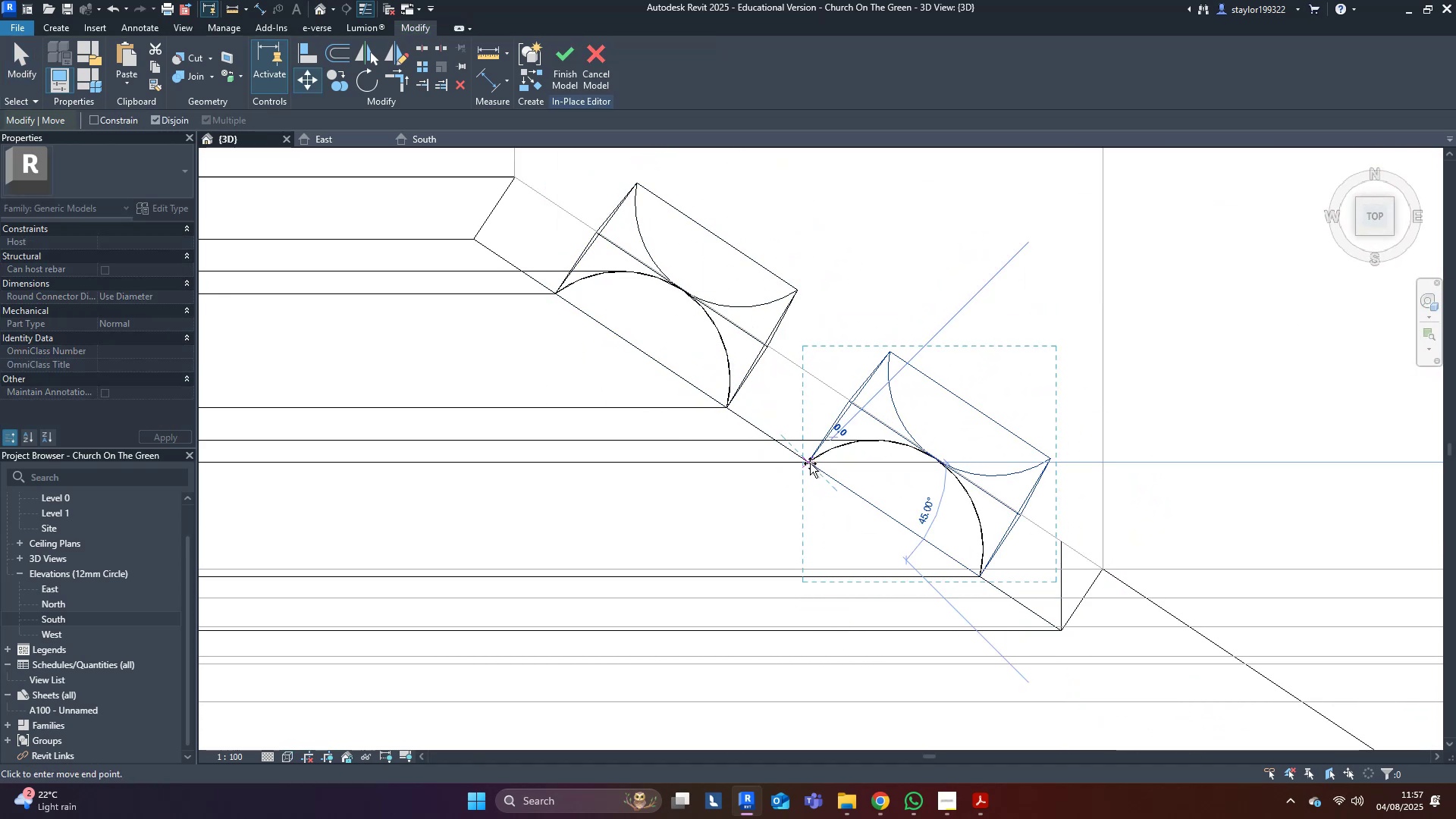 
key(Escape)
 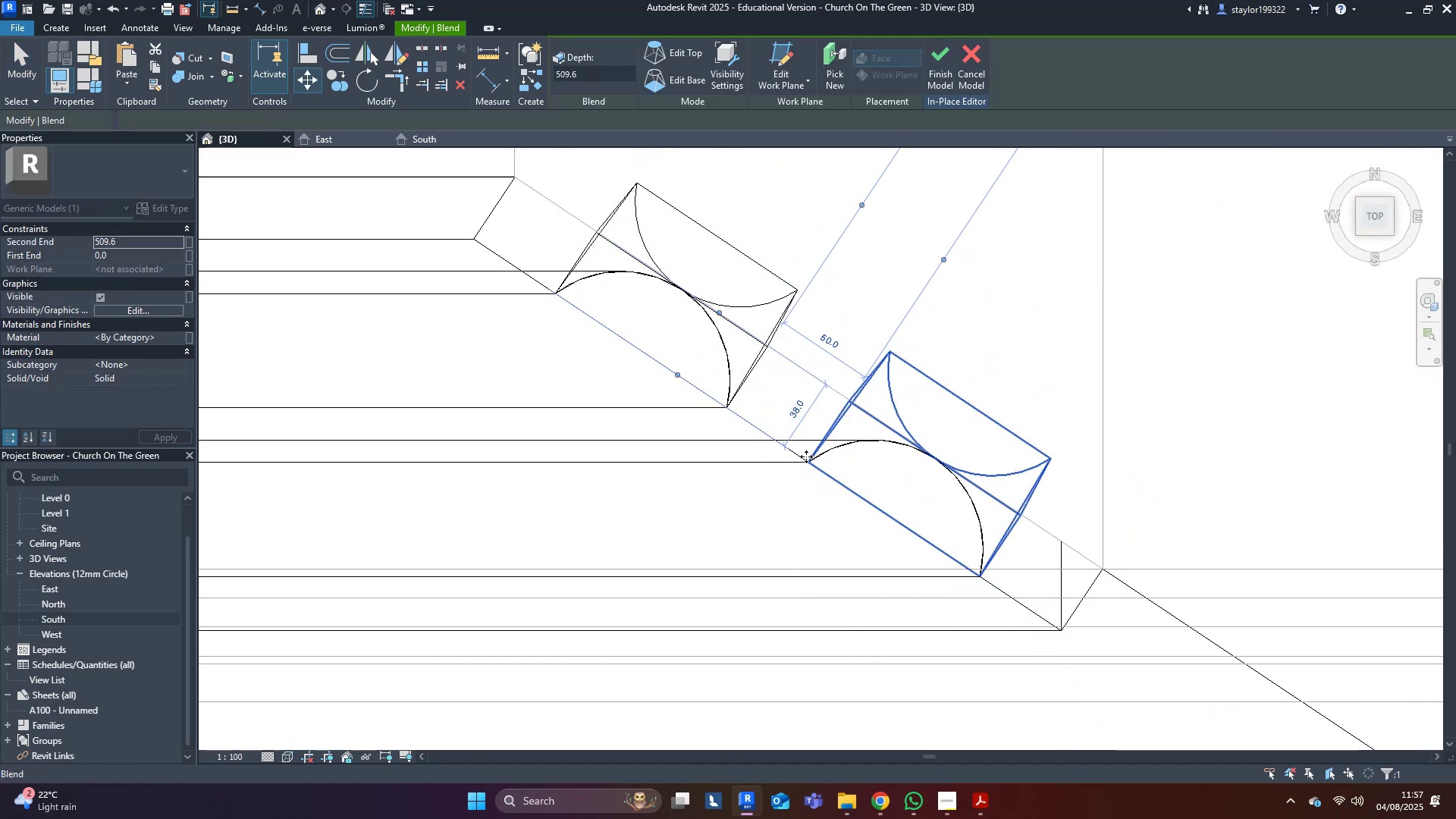 
hold_key(key=ControlLeft, duration=0.39)
left_click([766, 300])
 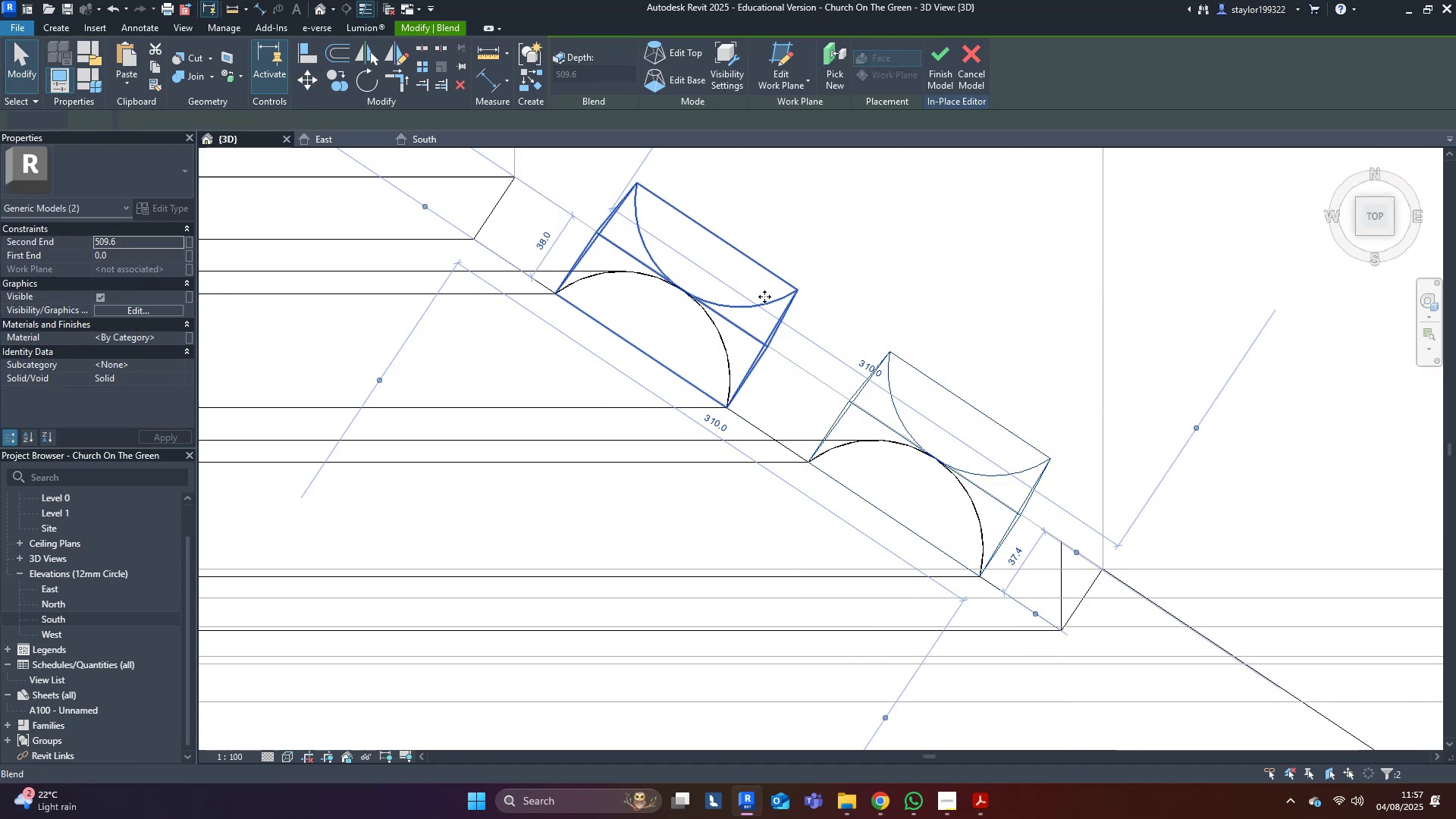 
scroll: coordinate [1040, 350], scroll_direction: down, amount: 12.0
 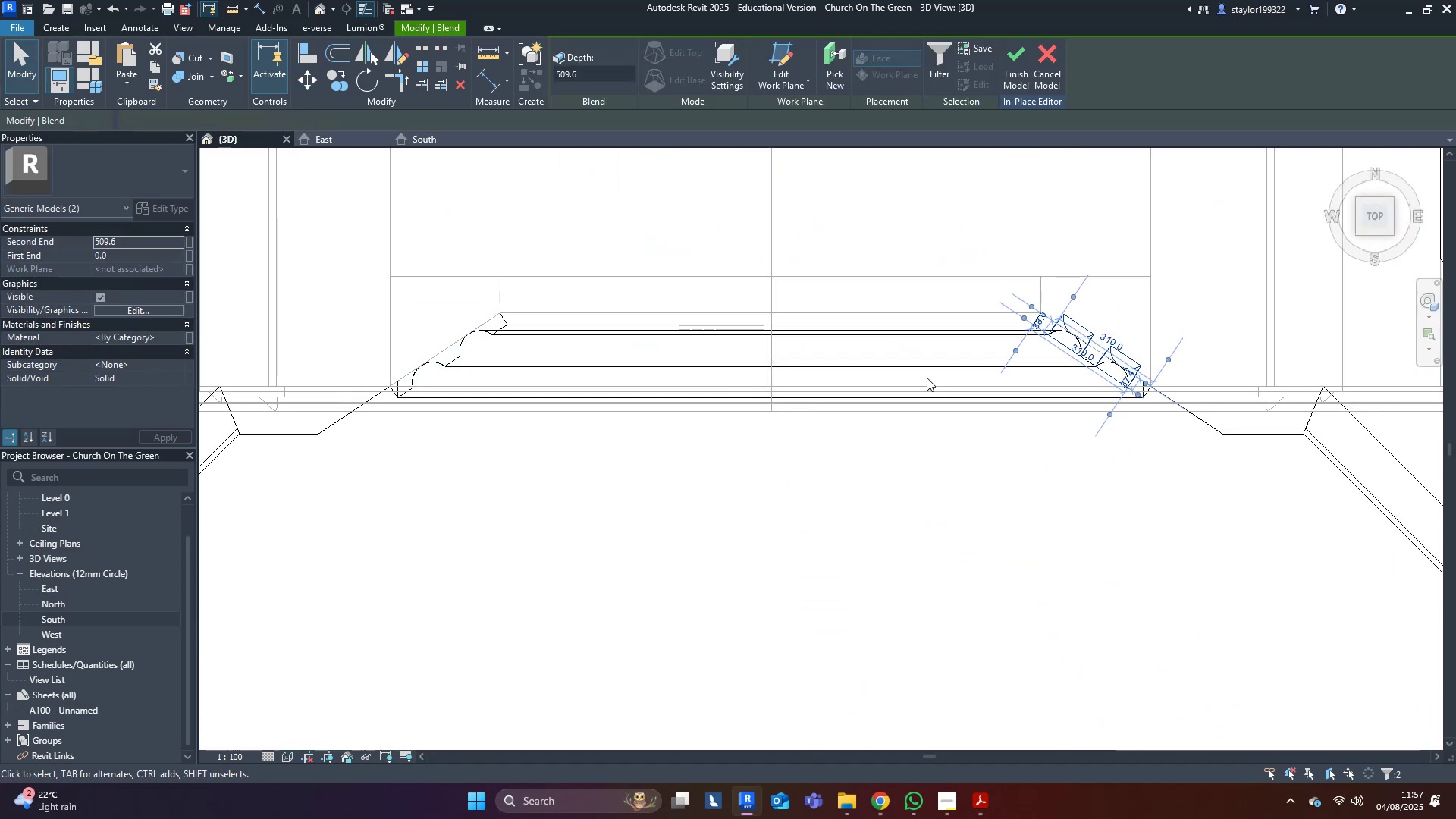 
type(dm)
 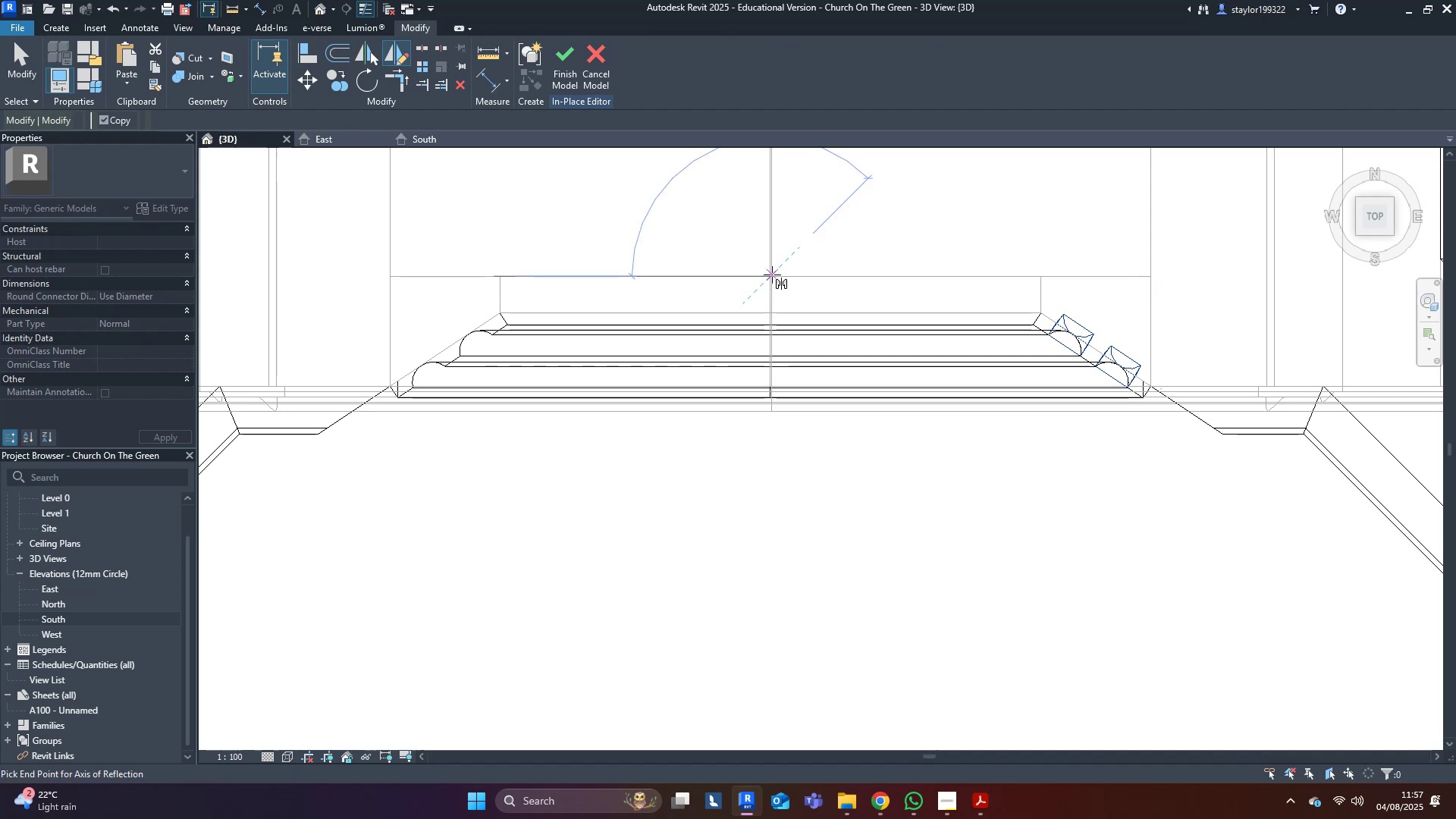 
left_click([770, 240])
 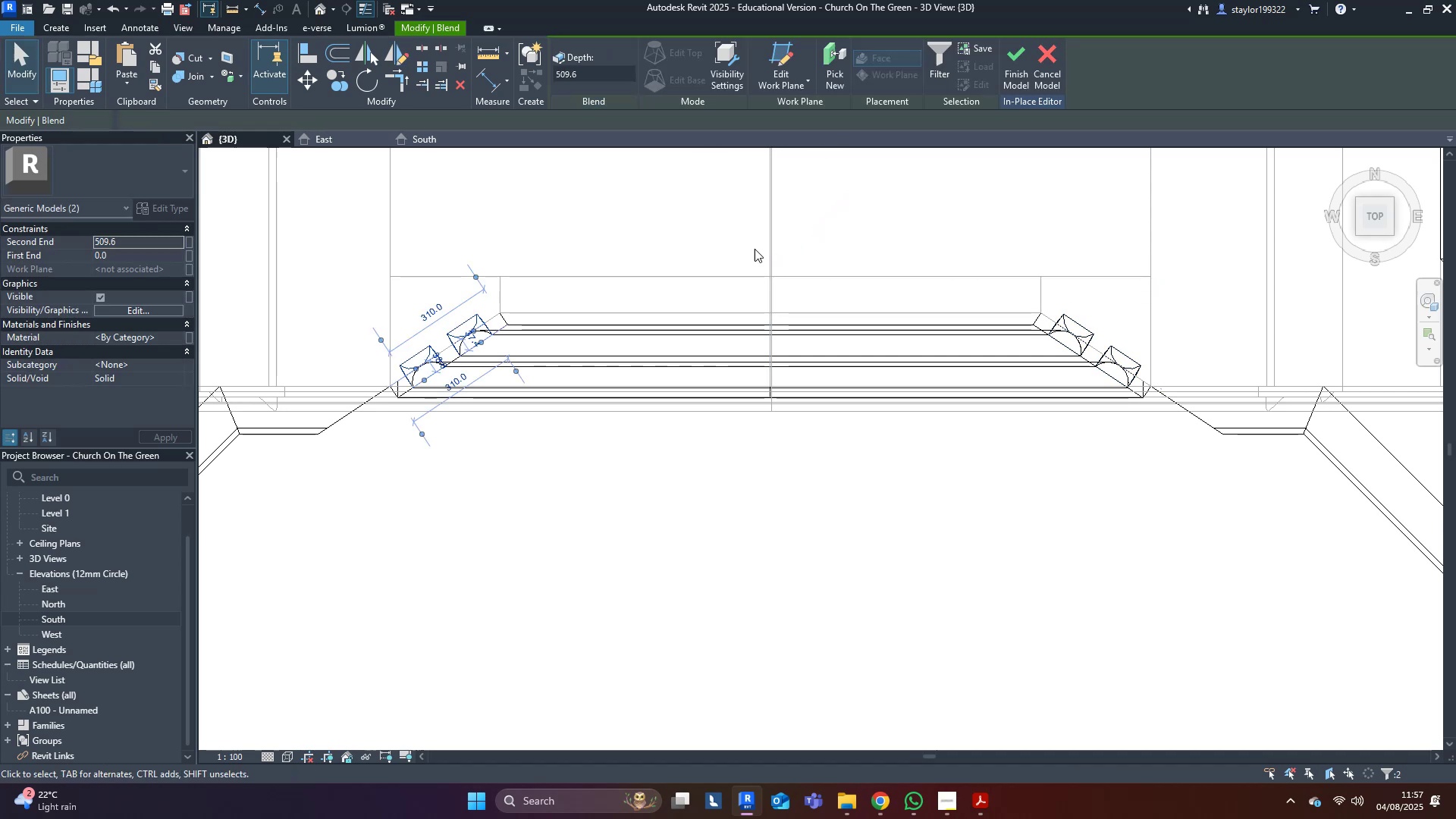 
scroll: coordinate [774, 434], scroll_direction: up, amount: 17.0
 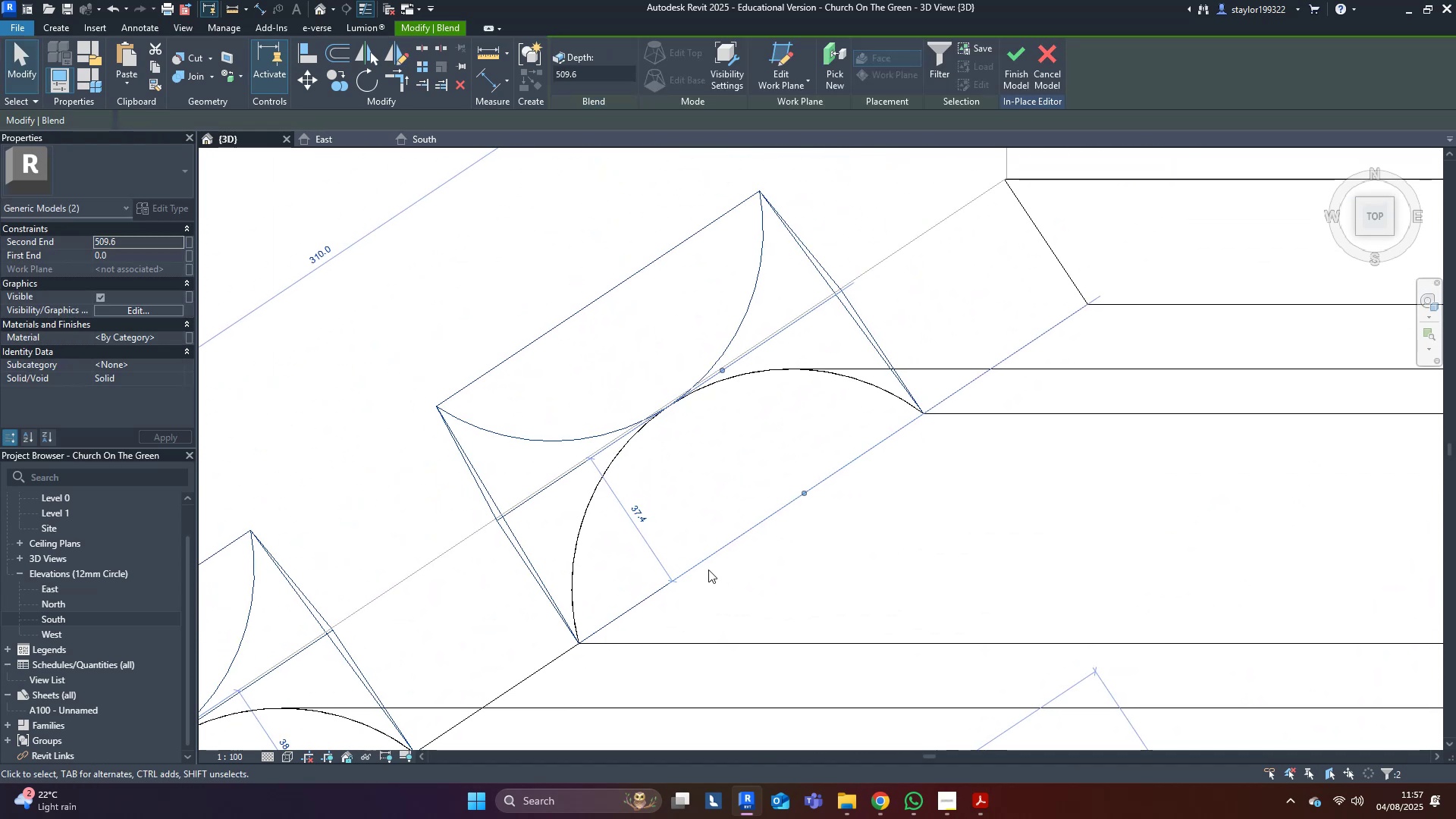 
type(sd)
key(Escape)
 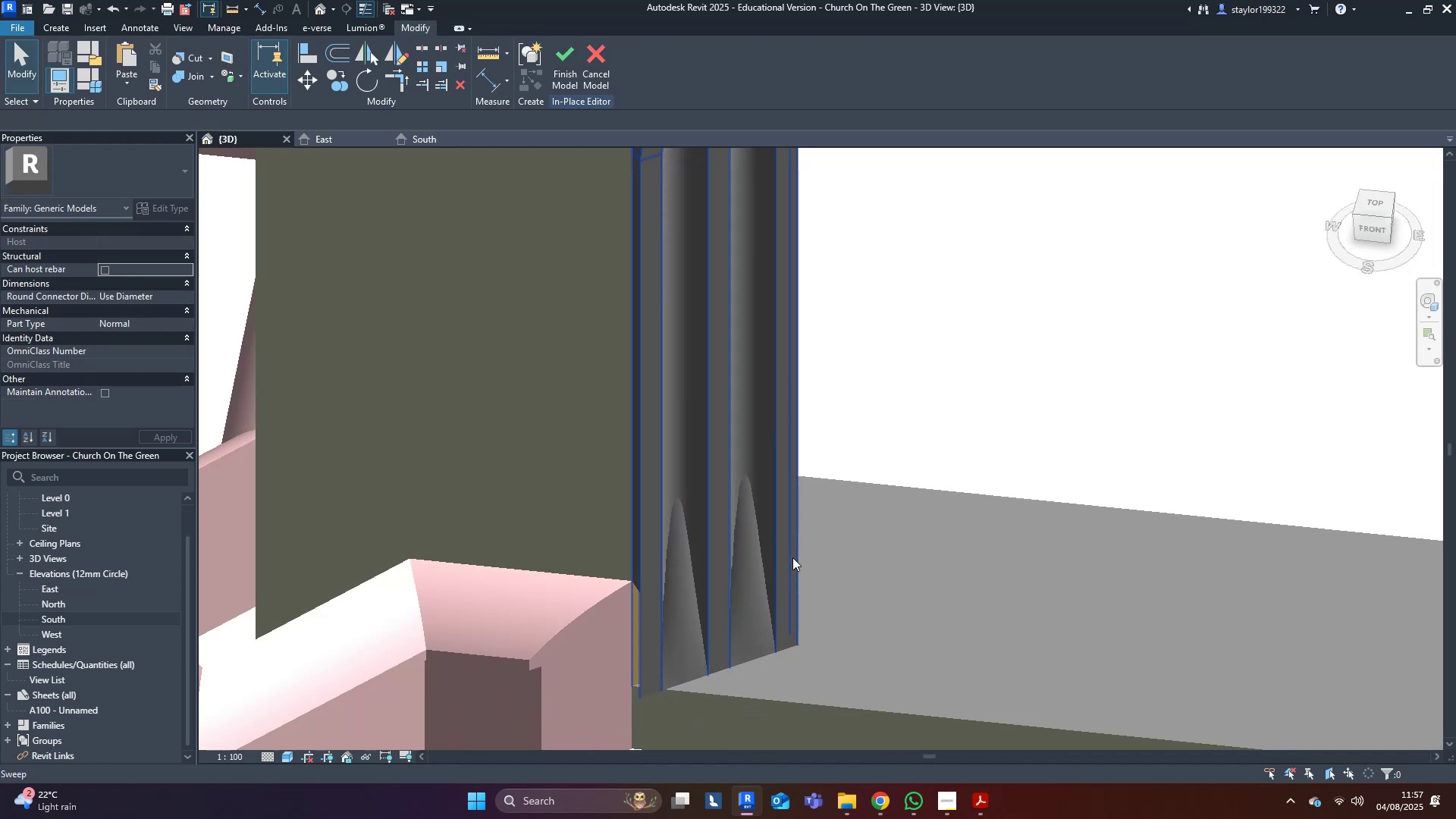 
scroll: coordinate [802, 548], scroll_direction: down, amount: 26.0
 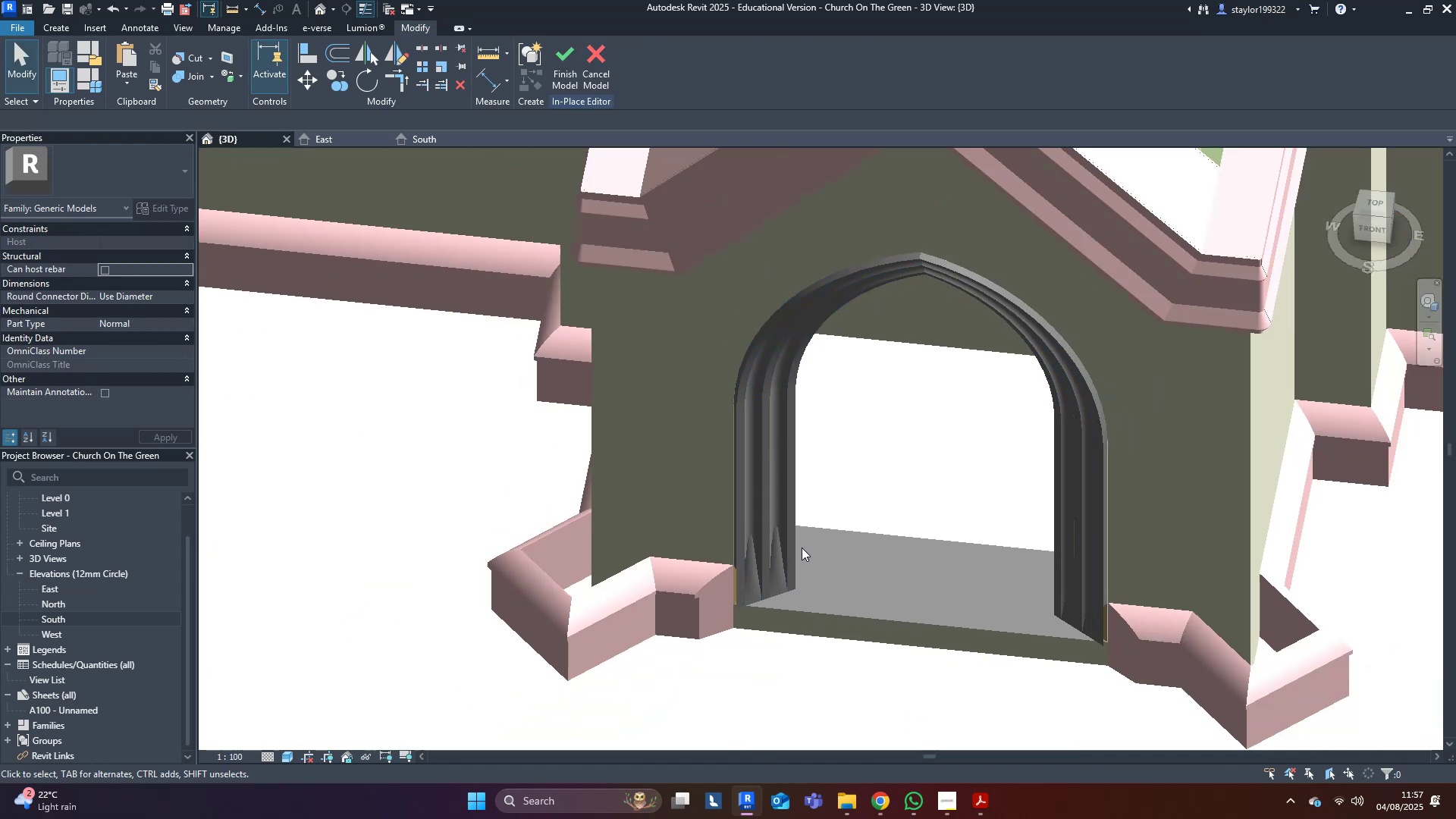 
hold_key(key=ShiftLeft, duration=0.47)
 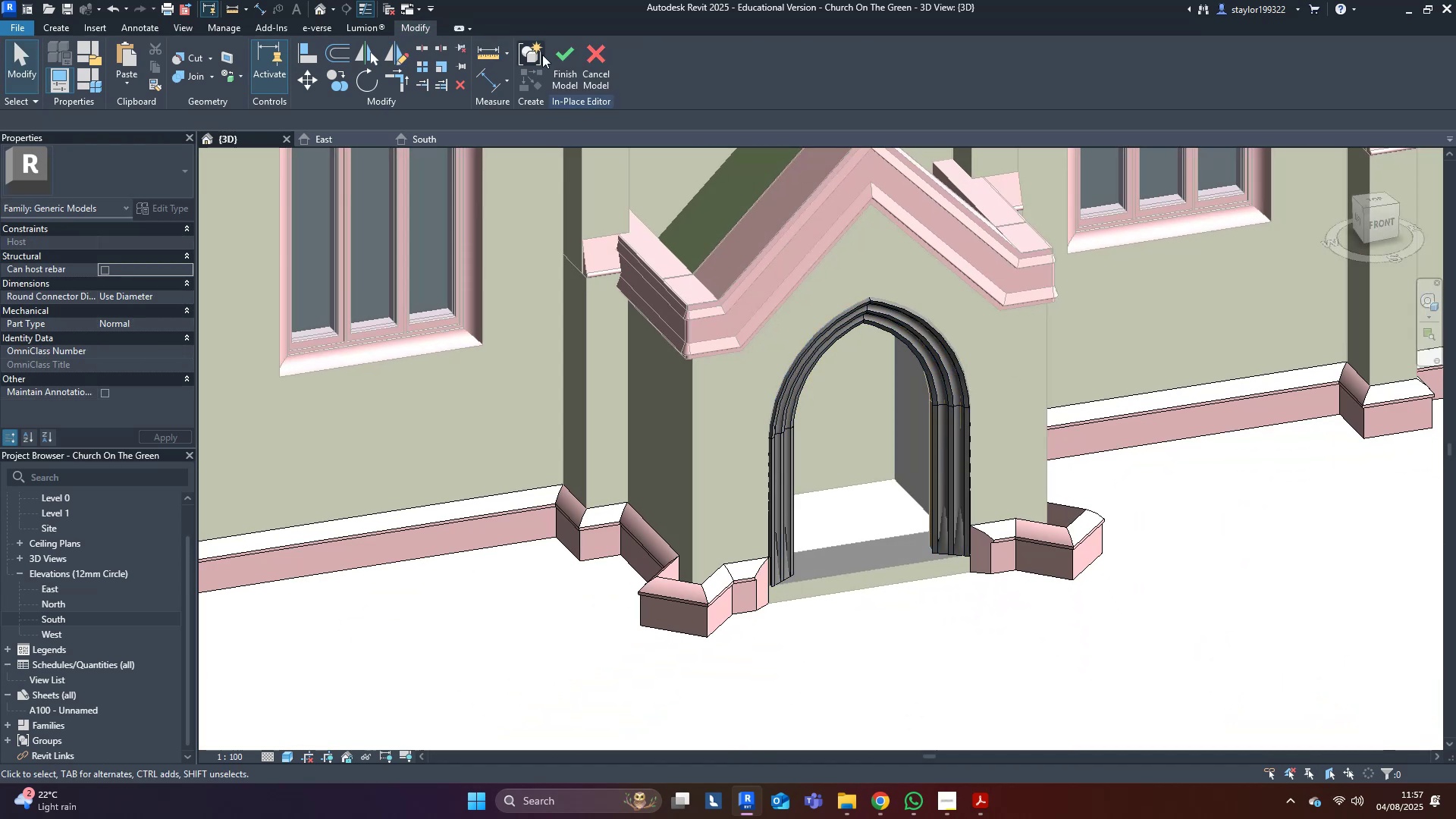 
left_click([562, 52])
 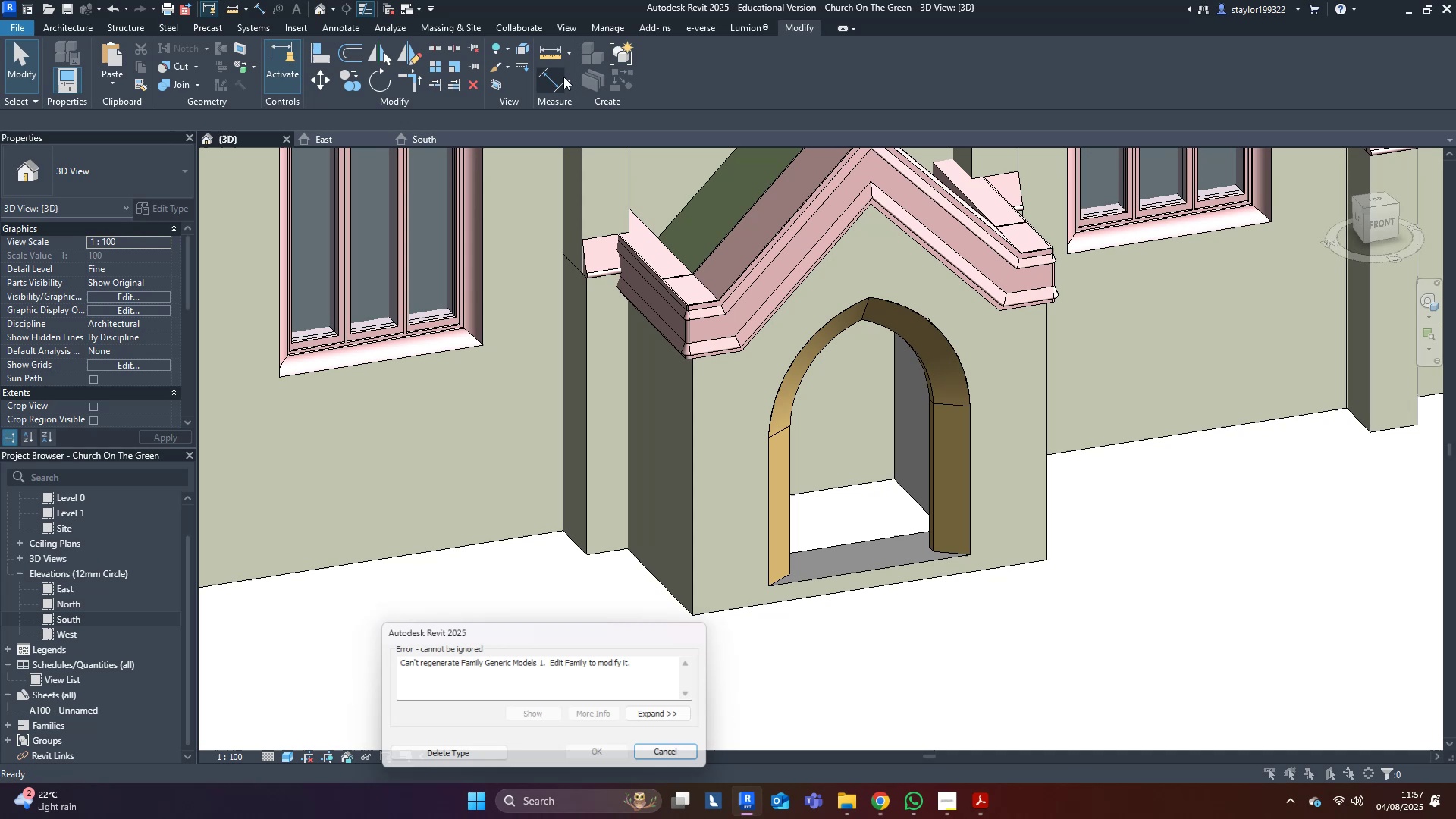 
key(Control+ControlLeft)
 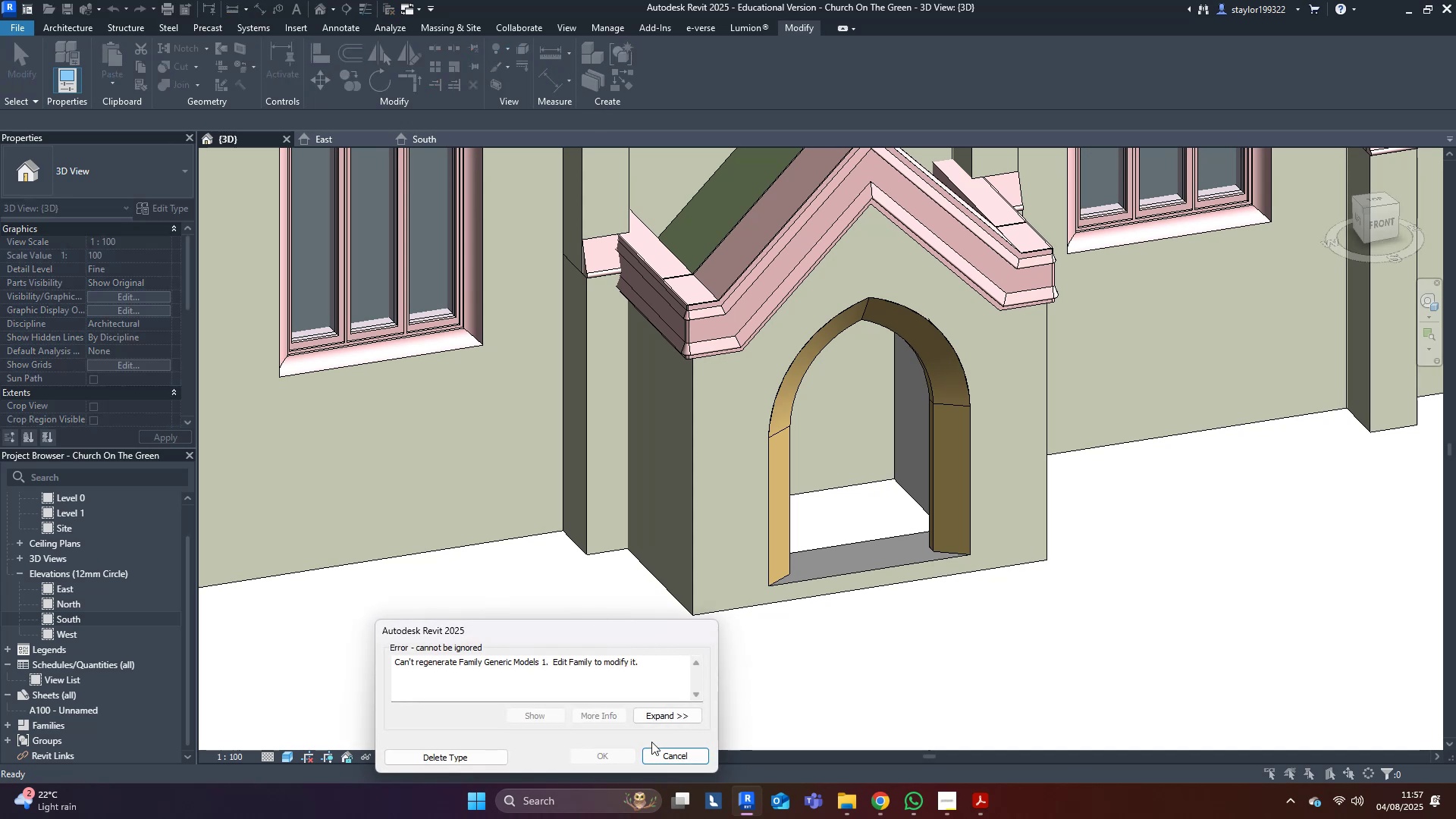 
left_click([668, 761])
 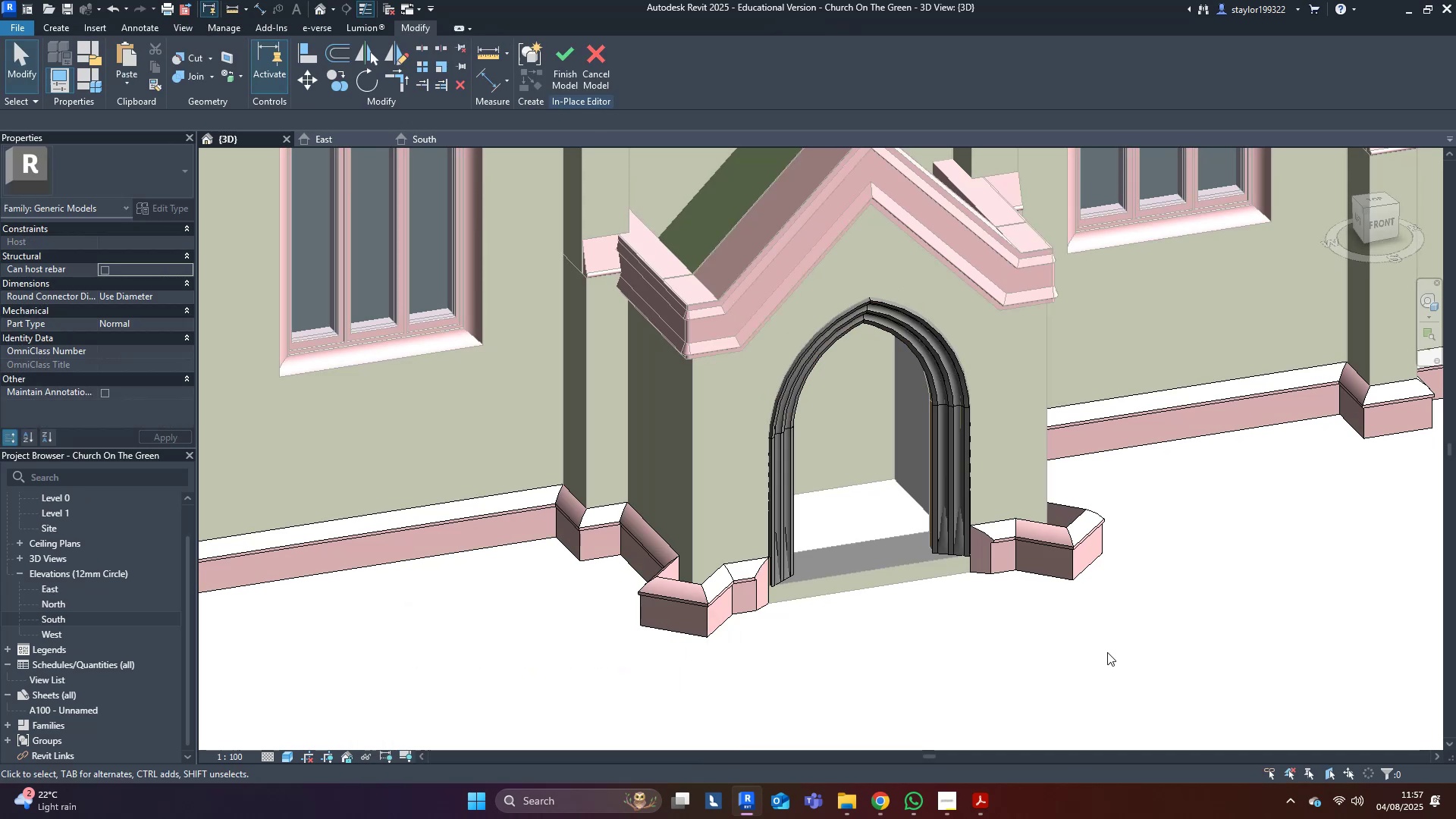 
key(Shift+ShiftLeft)
 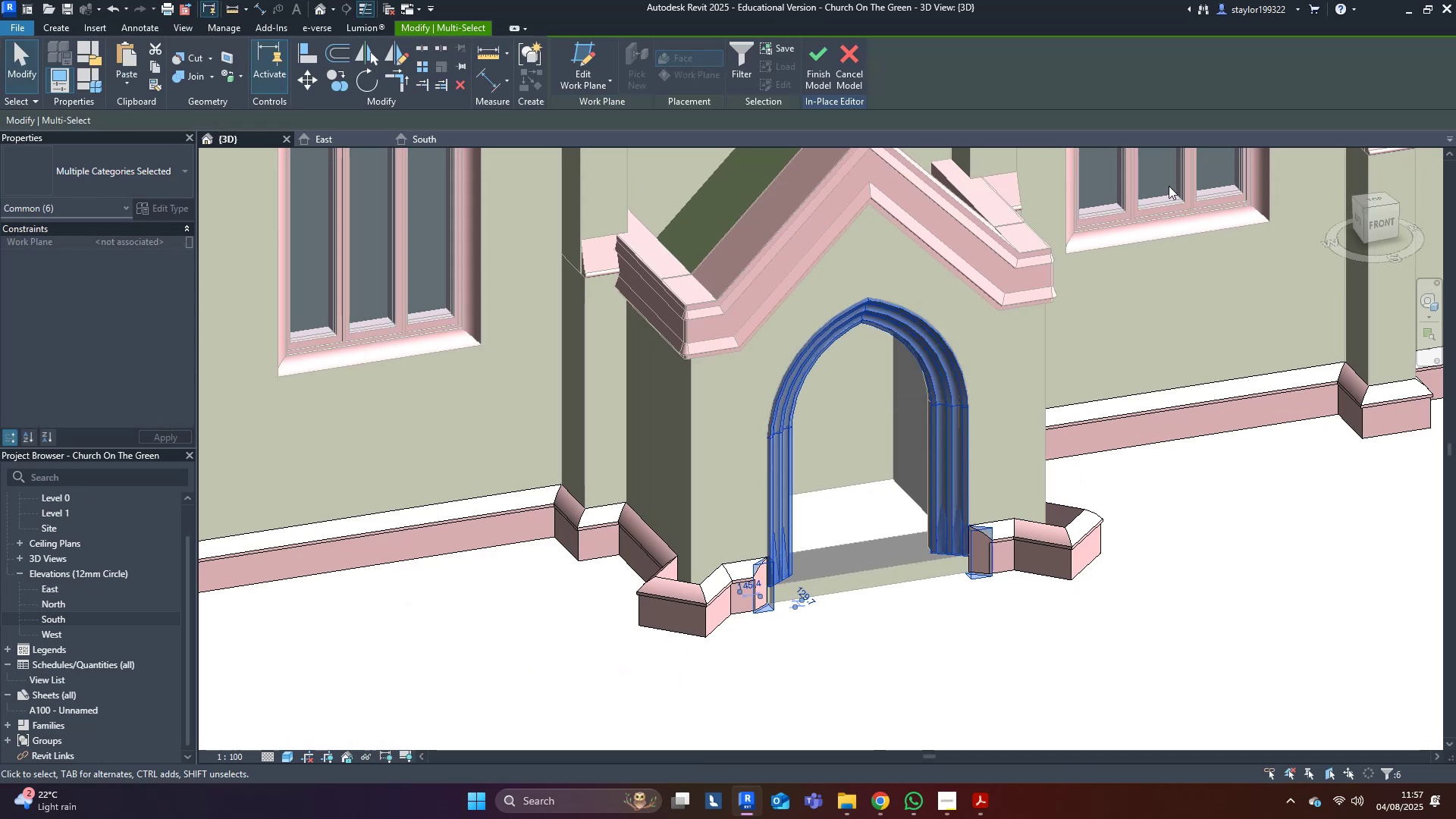 
left_click([1146, 605])
 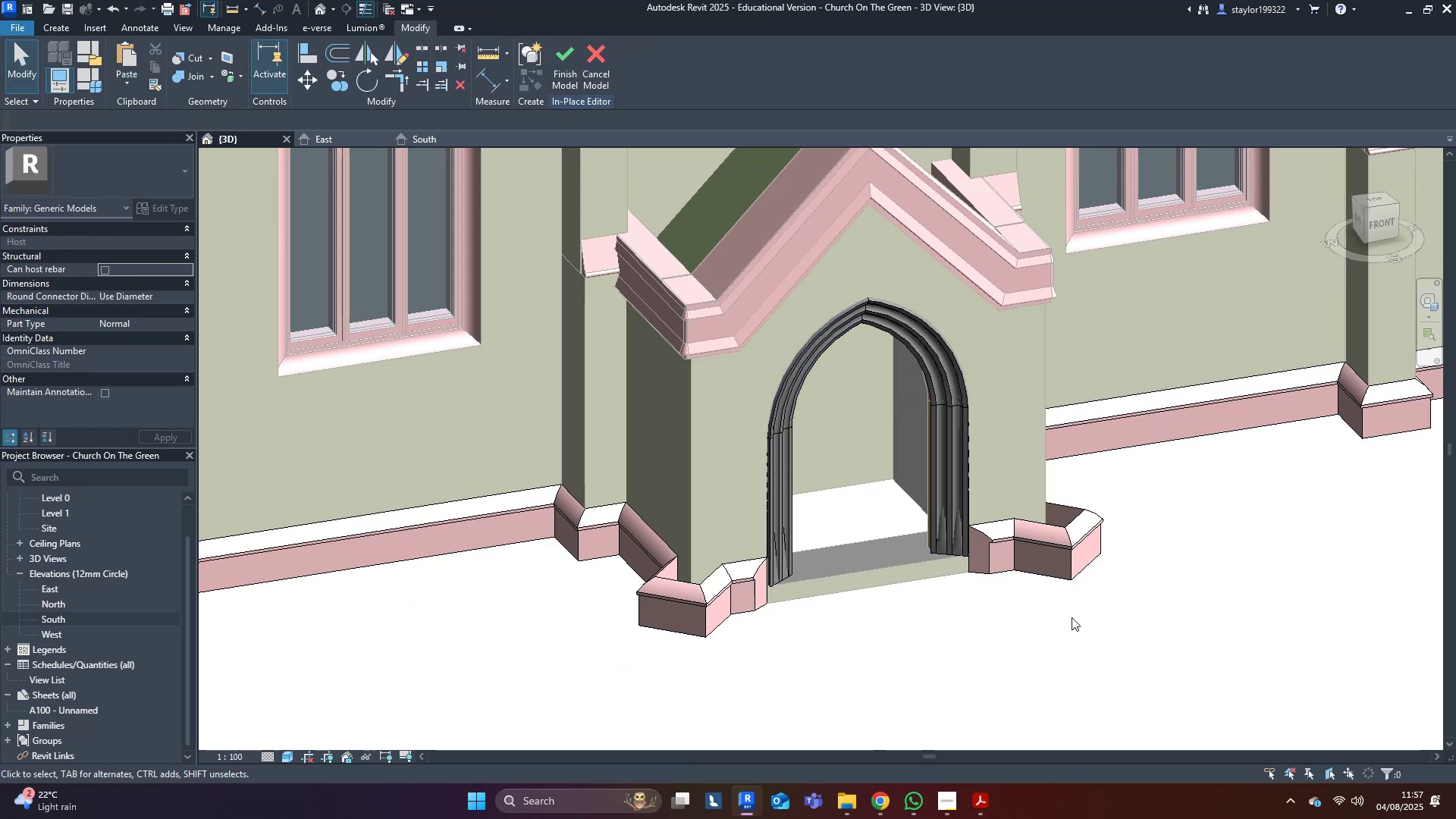 
scroll: coordinate [736, 566], scroll_direction: up, amount: 3.0
 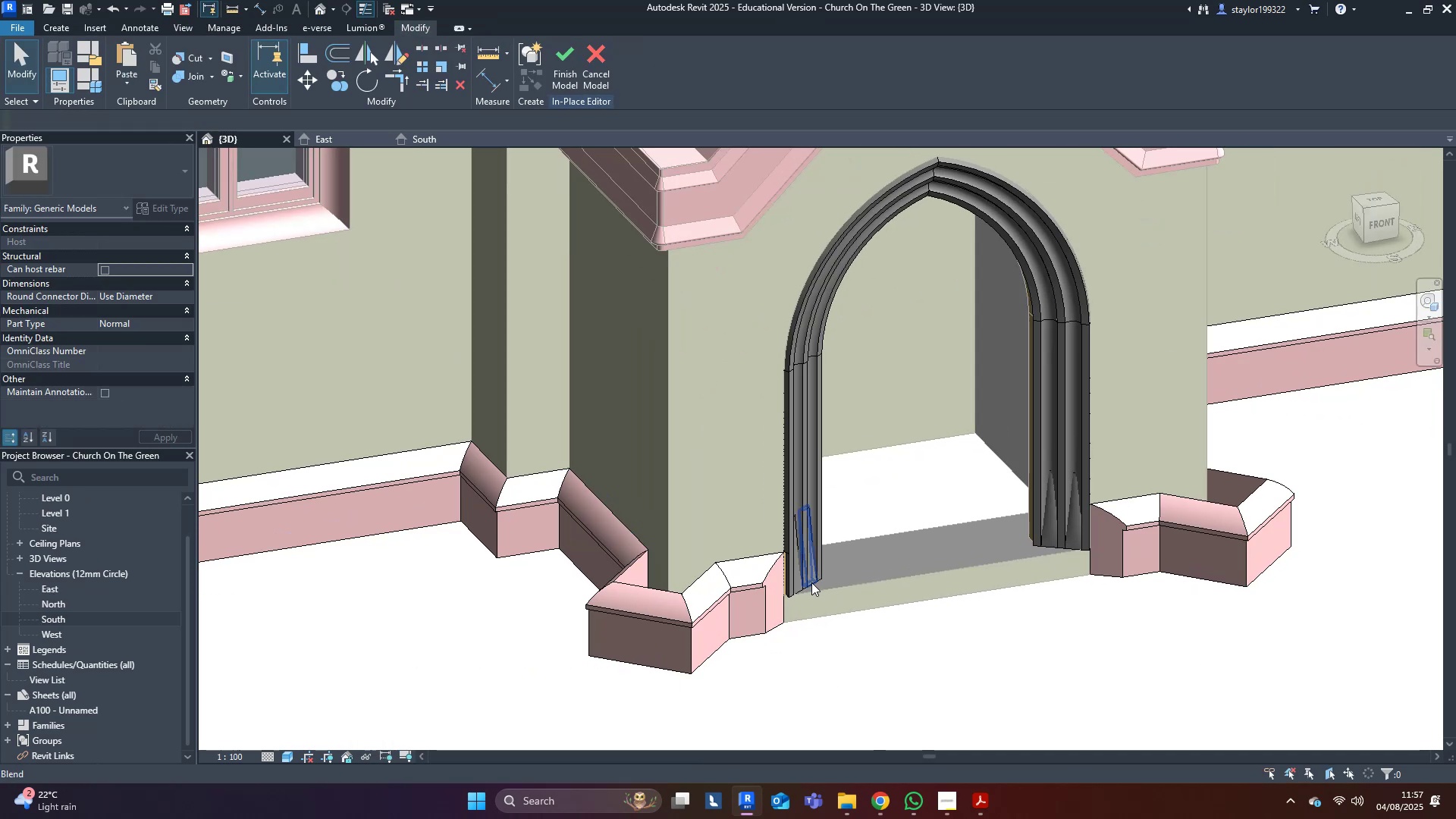 
left_click([811, 582])
 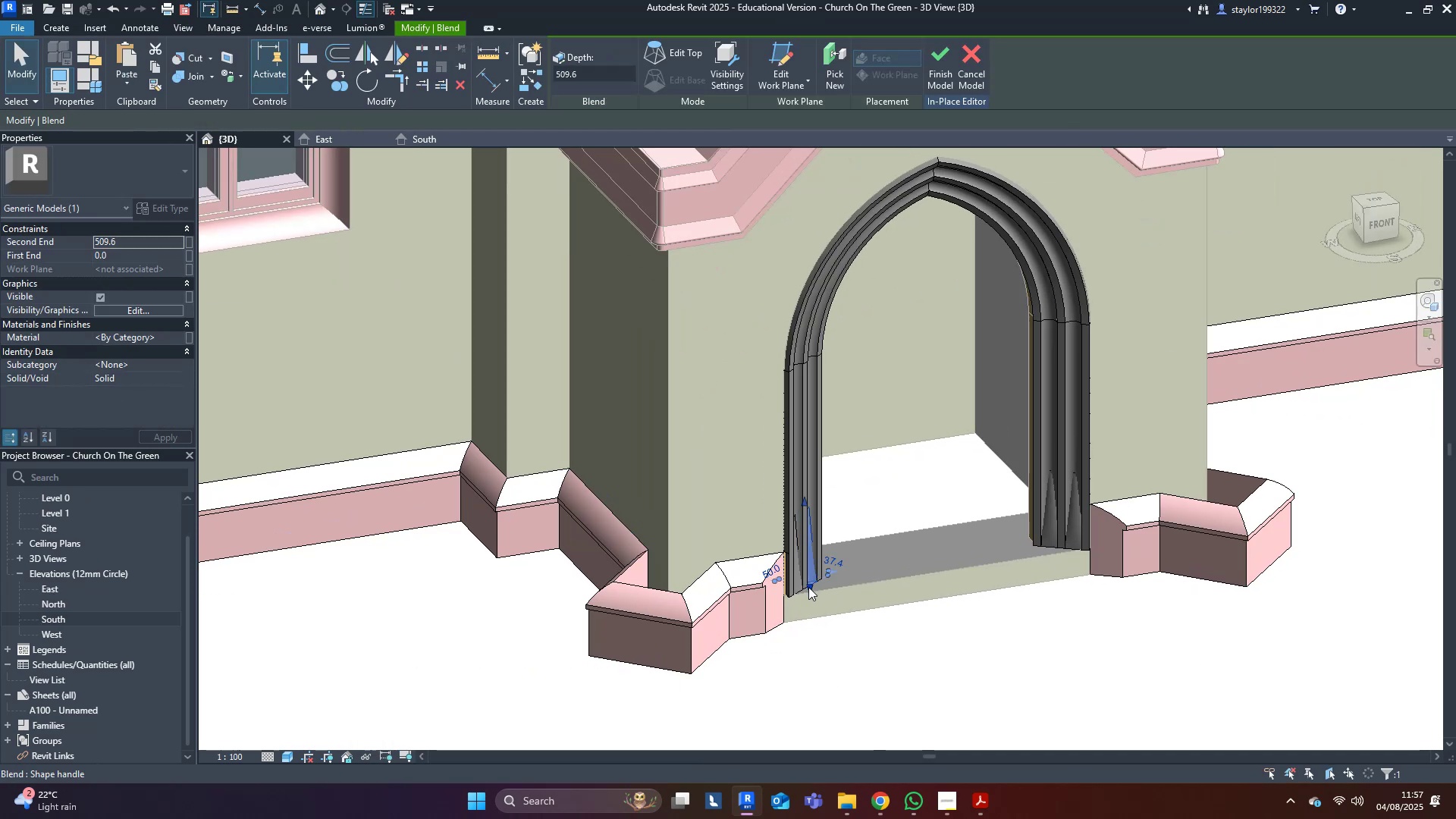 
scroll: coordinate [798, 604], scroll_direction: up, amount: 3.0
 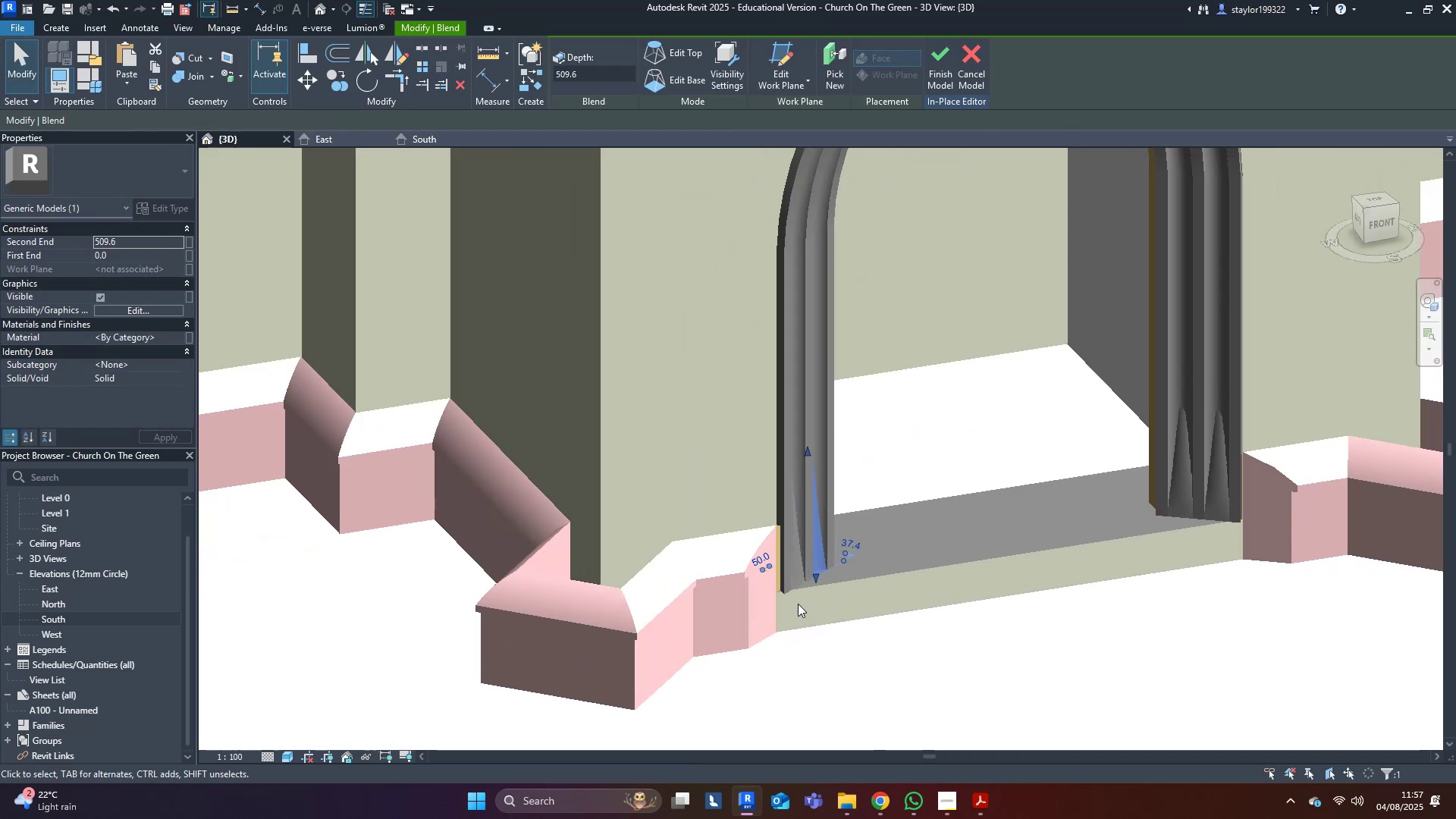 
hold_key(key=ControlLeft, duration=1.53)
left_click([799, 584])
 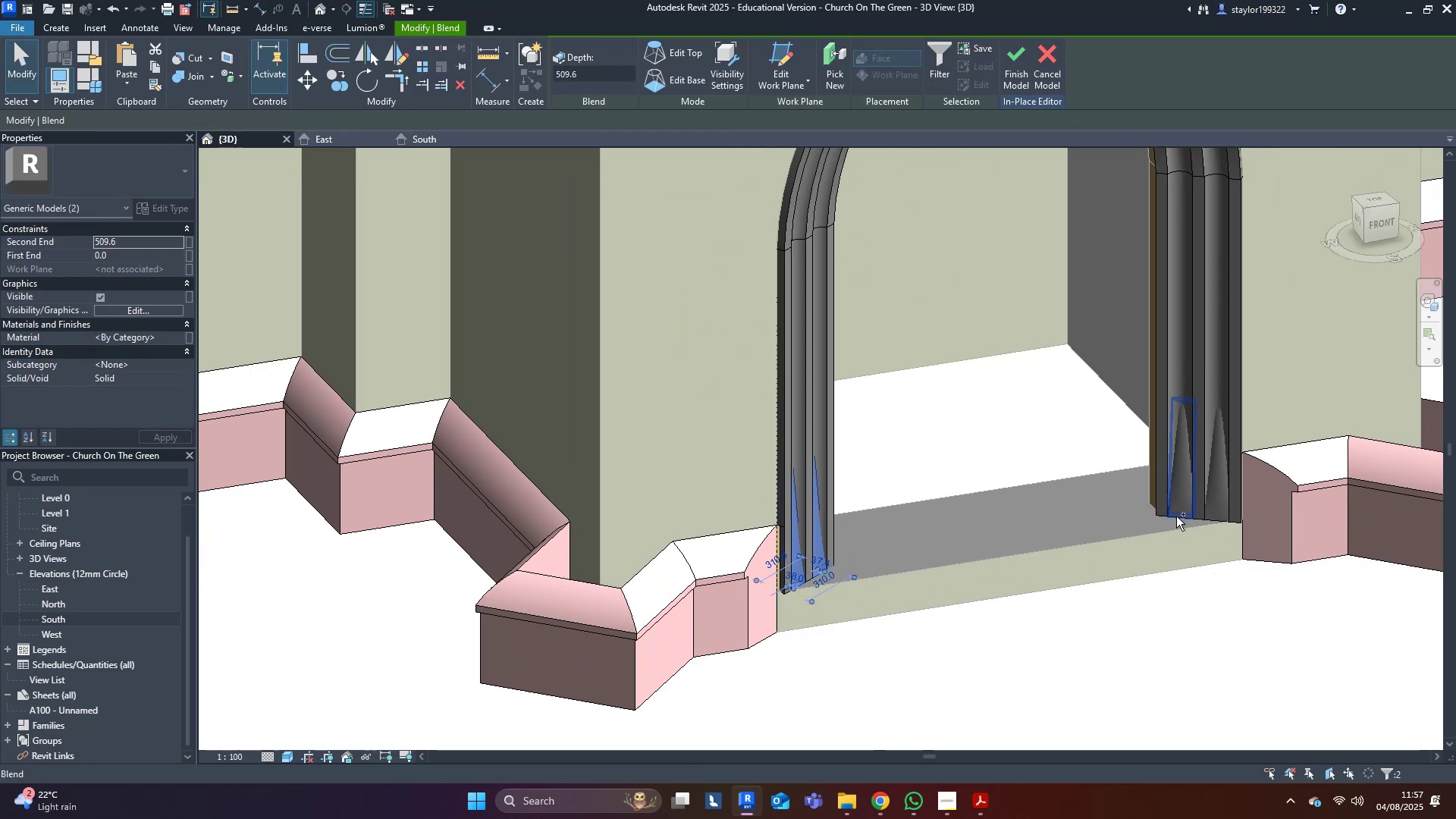 
left_click([1177, 513])
 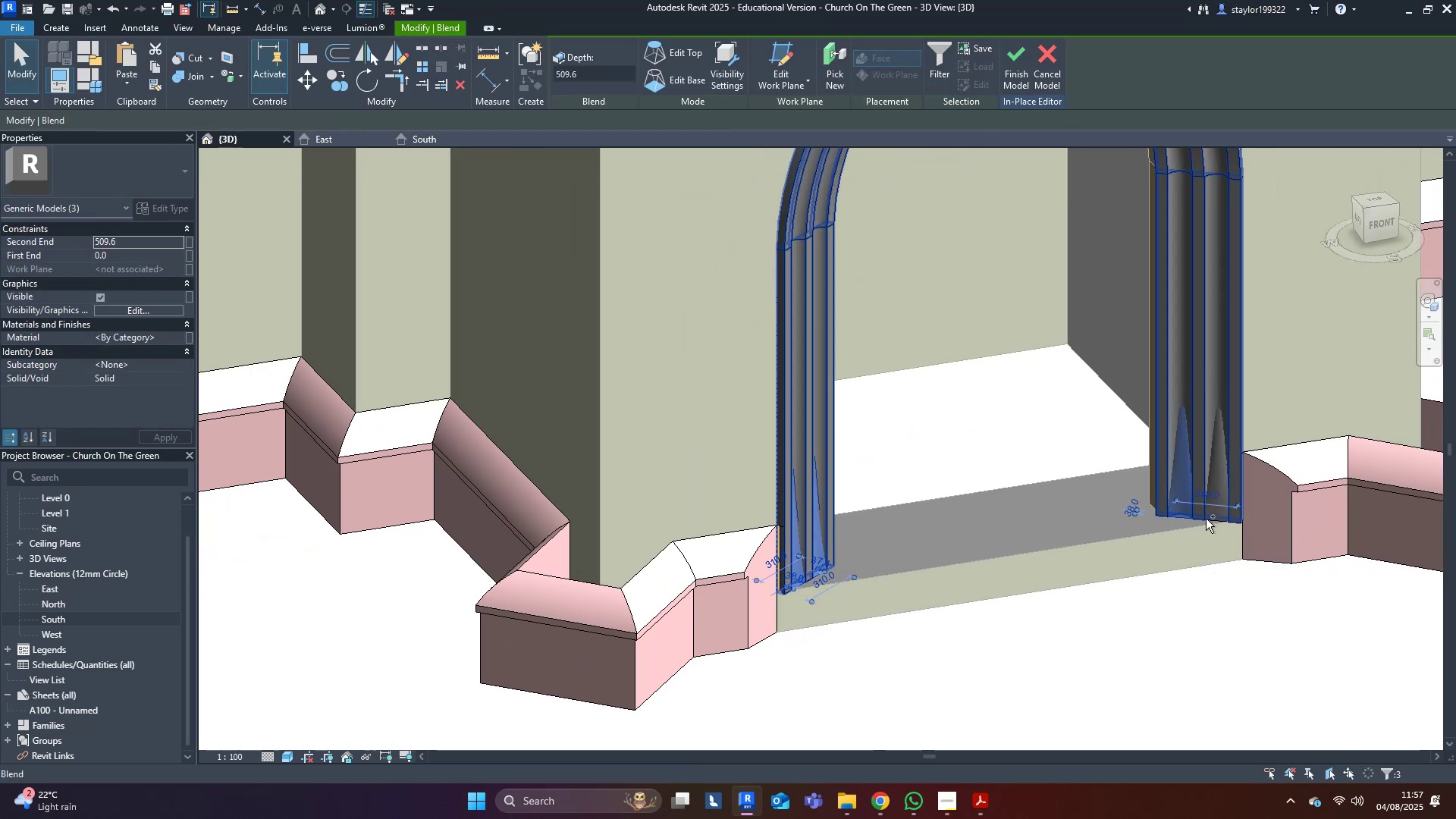 
double_click([1212, 513])
 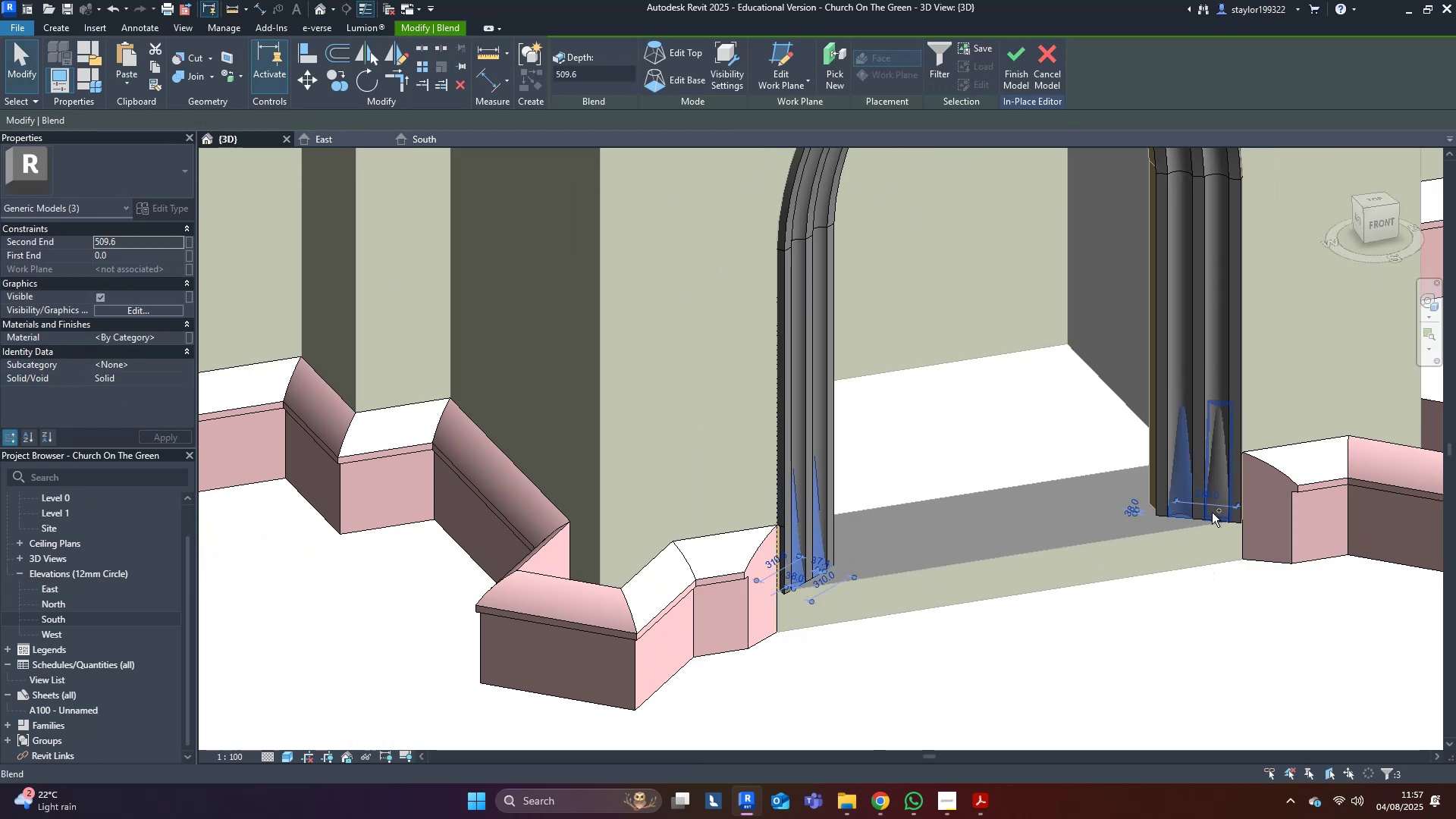 
hold_key(key=ControlLeft, duration=0.39)
 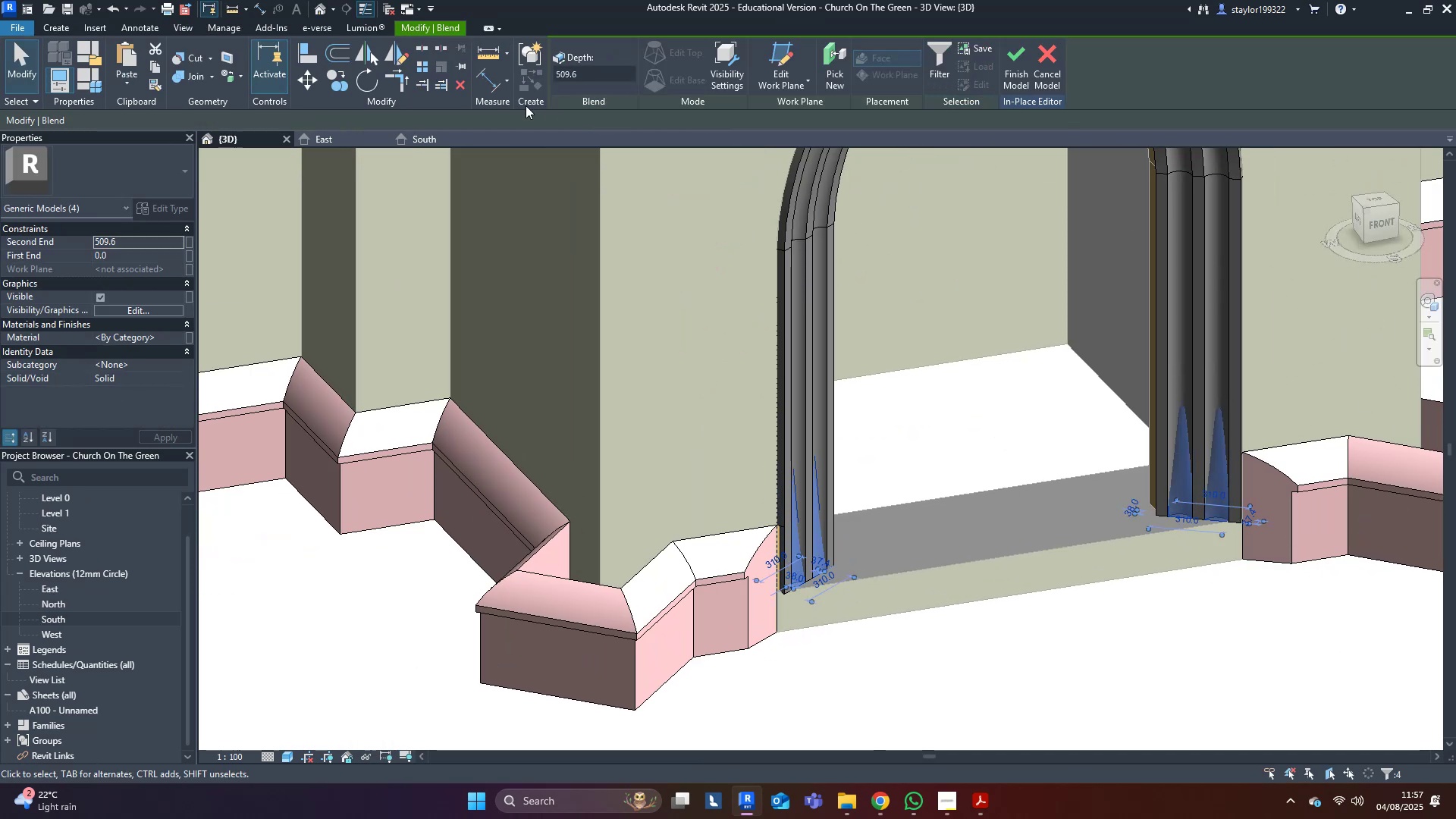 
left_click([311, 69])
 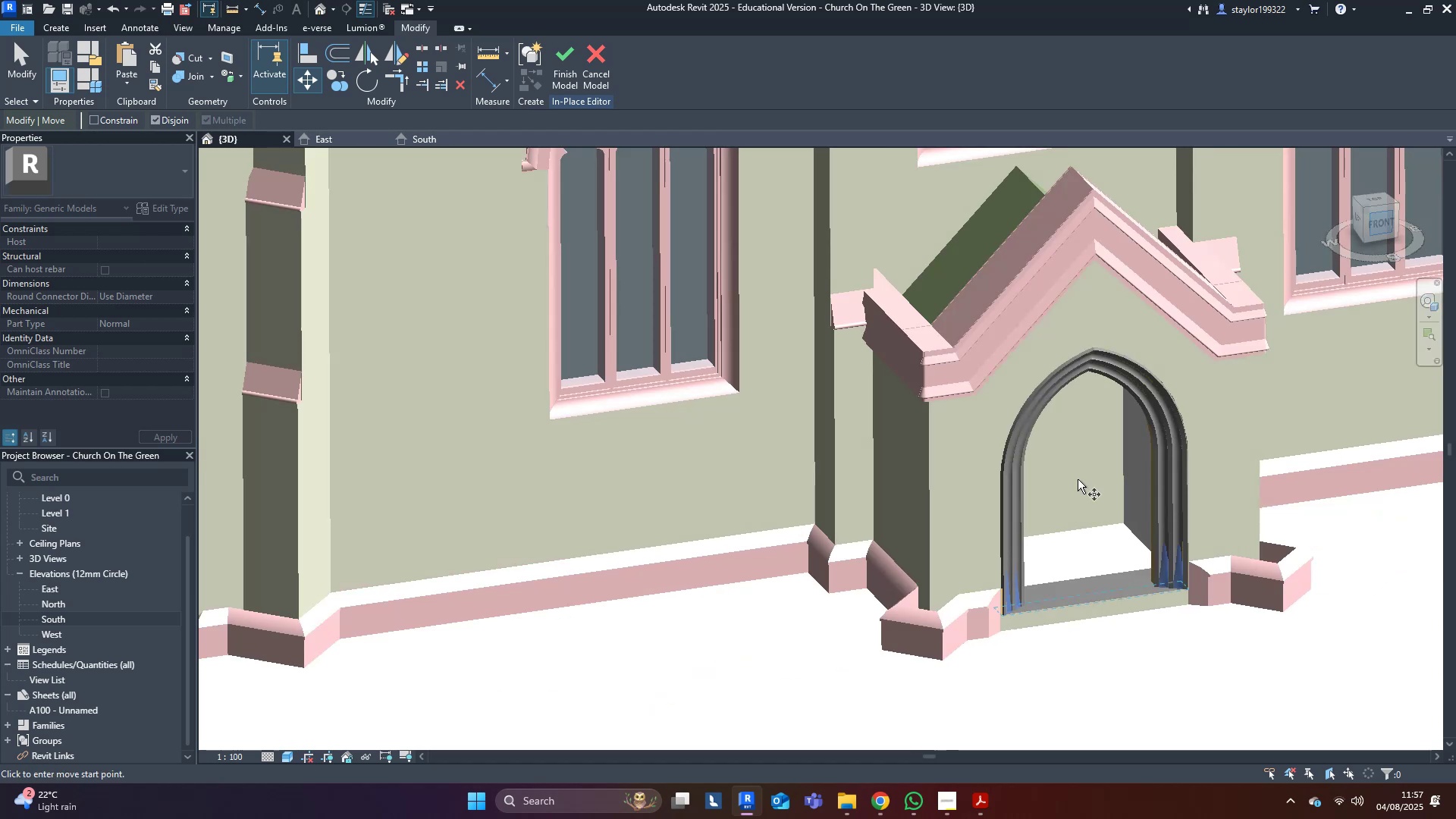 
scroll: coordinate [972, 510], scroll_direction: up, amount: 12.0
 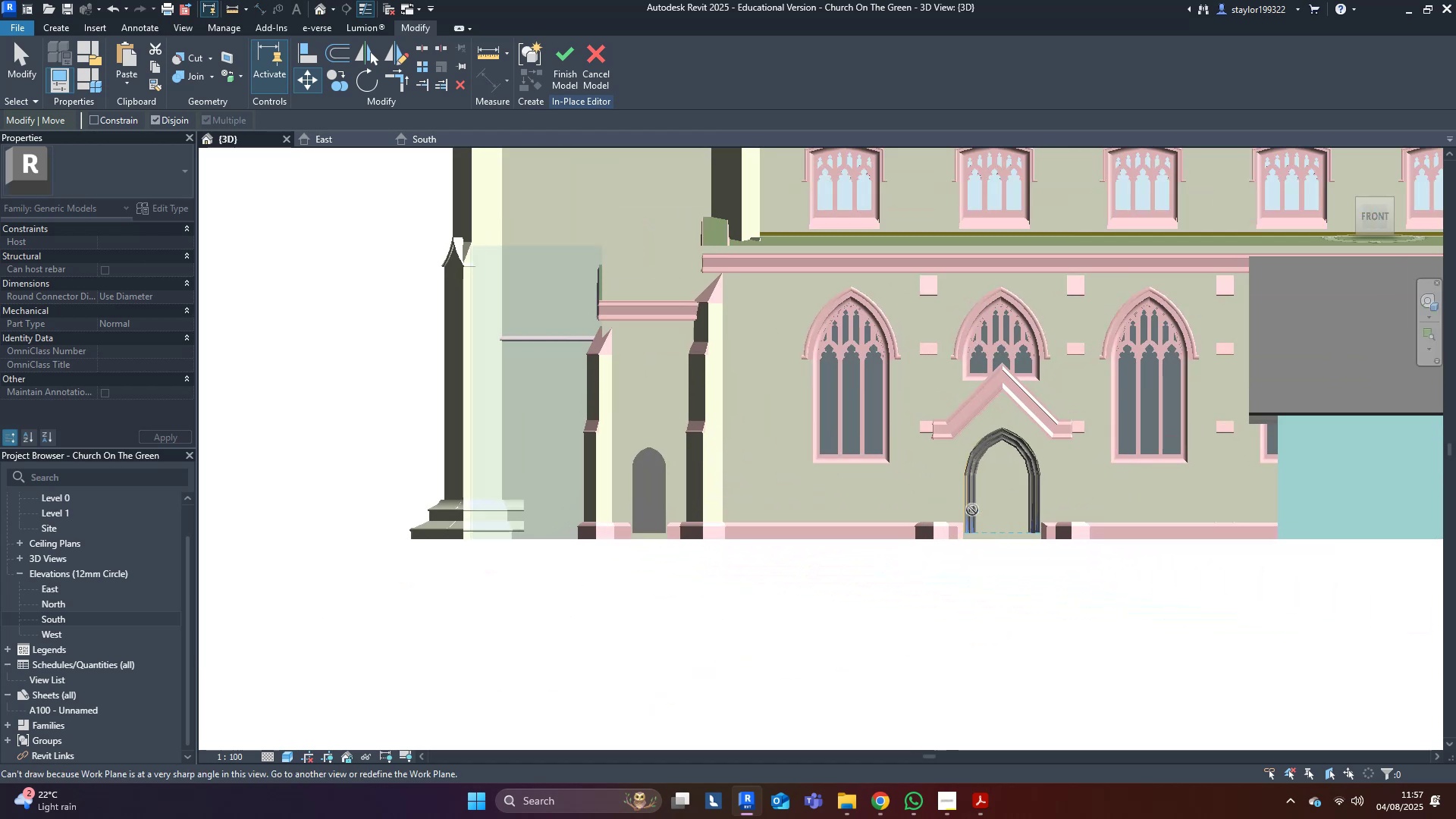 
key(Escape)
key(Escape)
type(pk)
 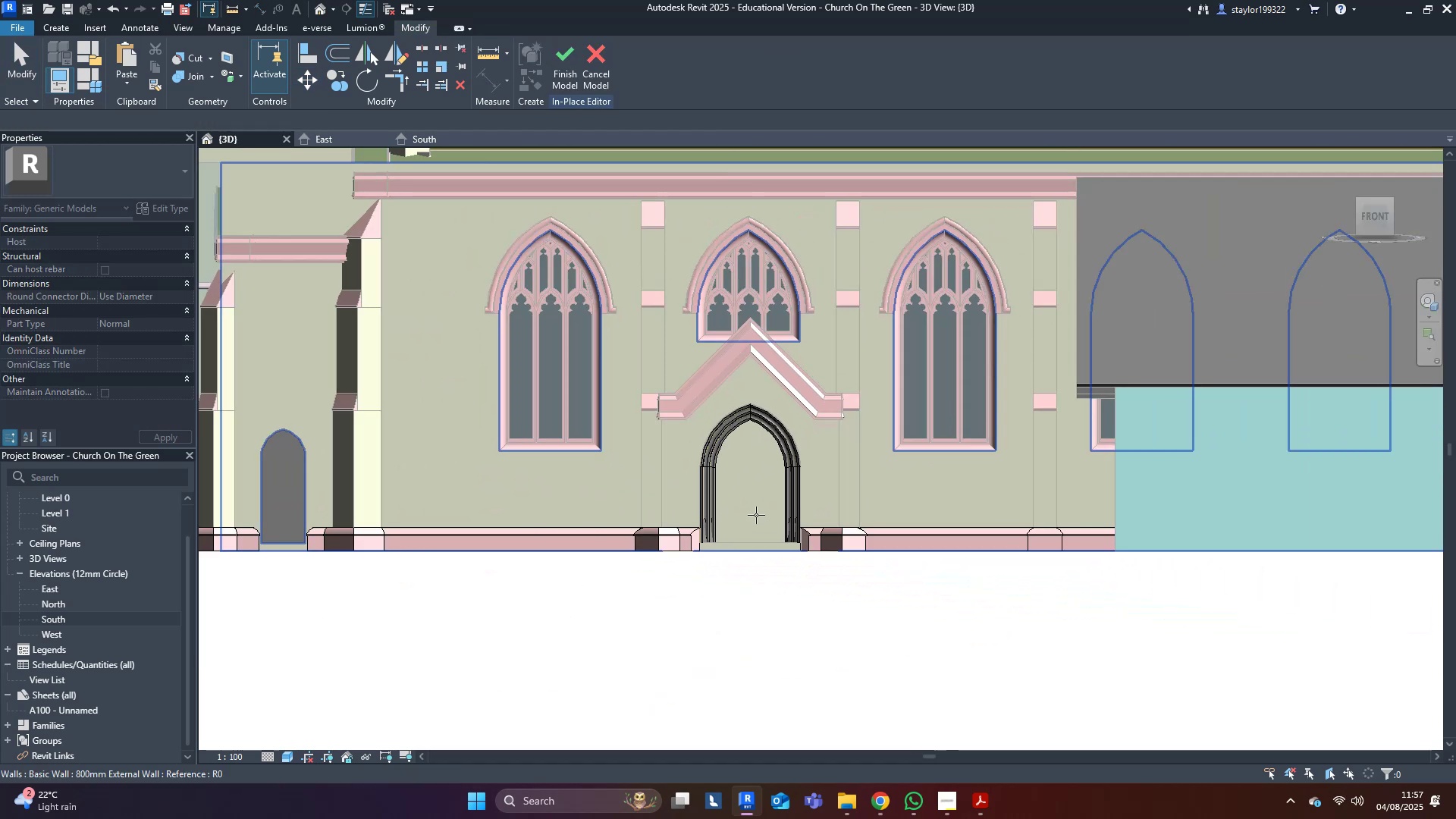 
left_click([756, 502])
 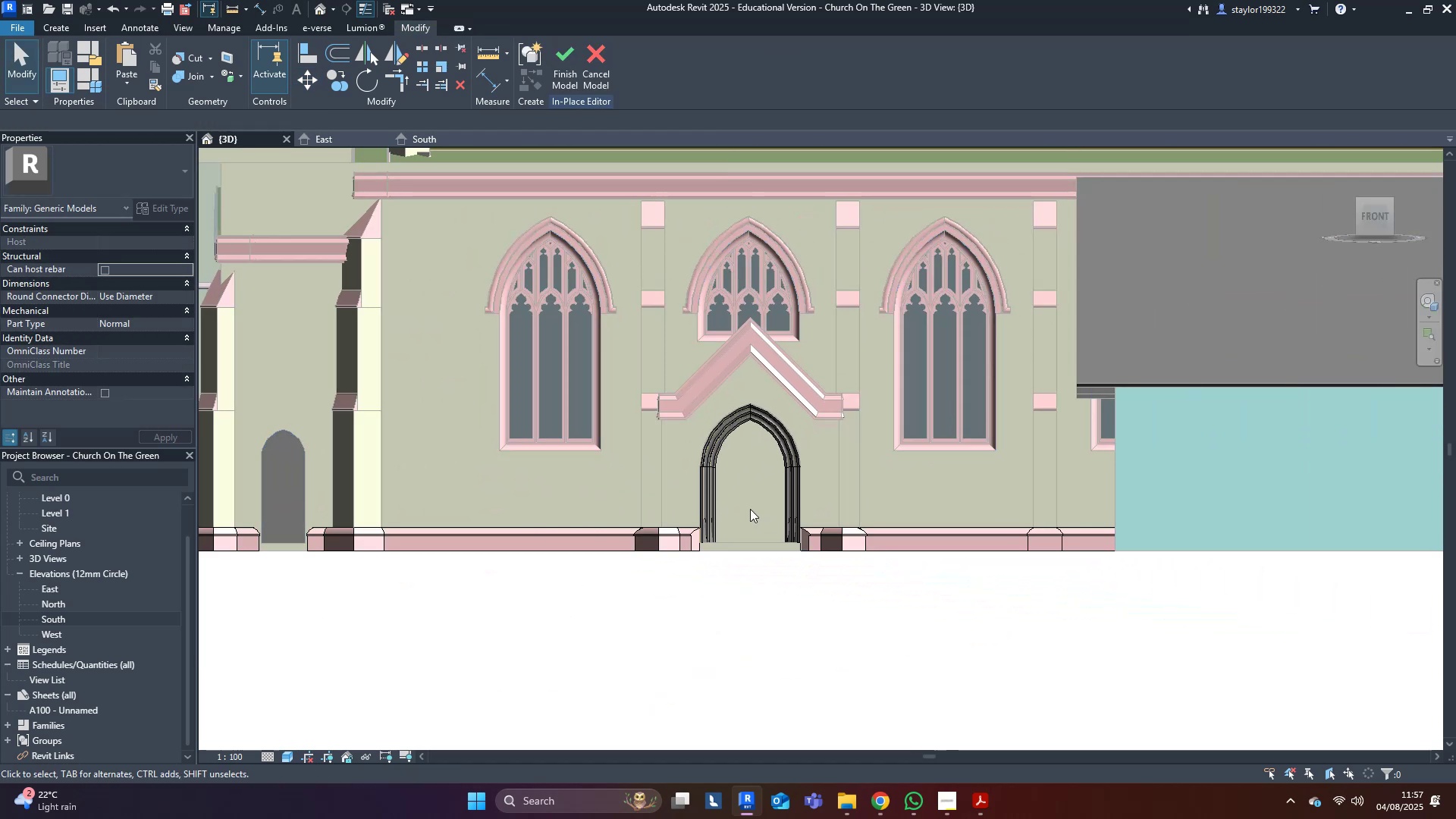 
scroll: coordinate [691, 543], scroll_direction: up, amount: 8.0
 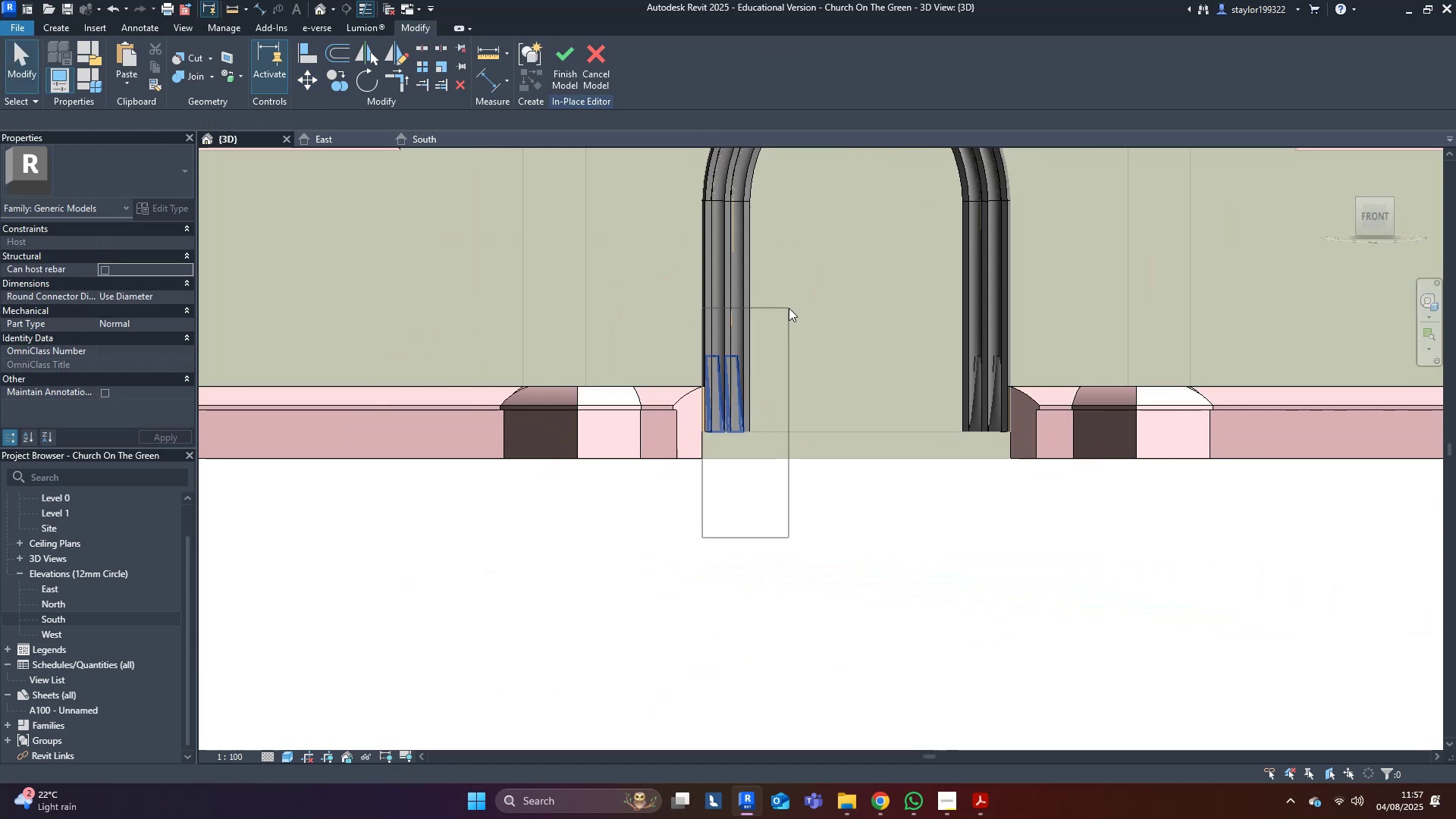 
hold_key(key=ControlLeft, duration=1.05)
 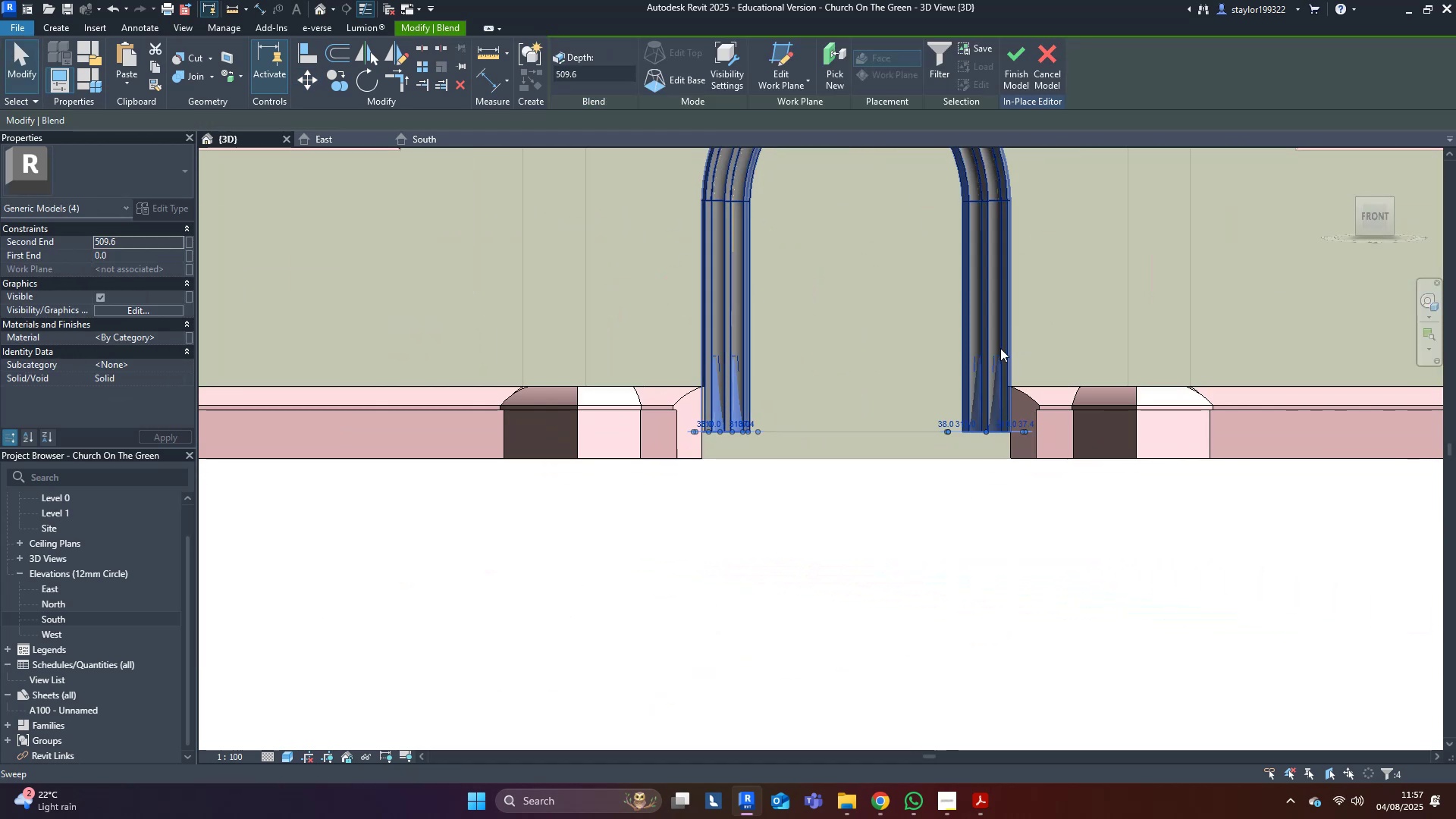 
type(mv)
 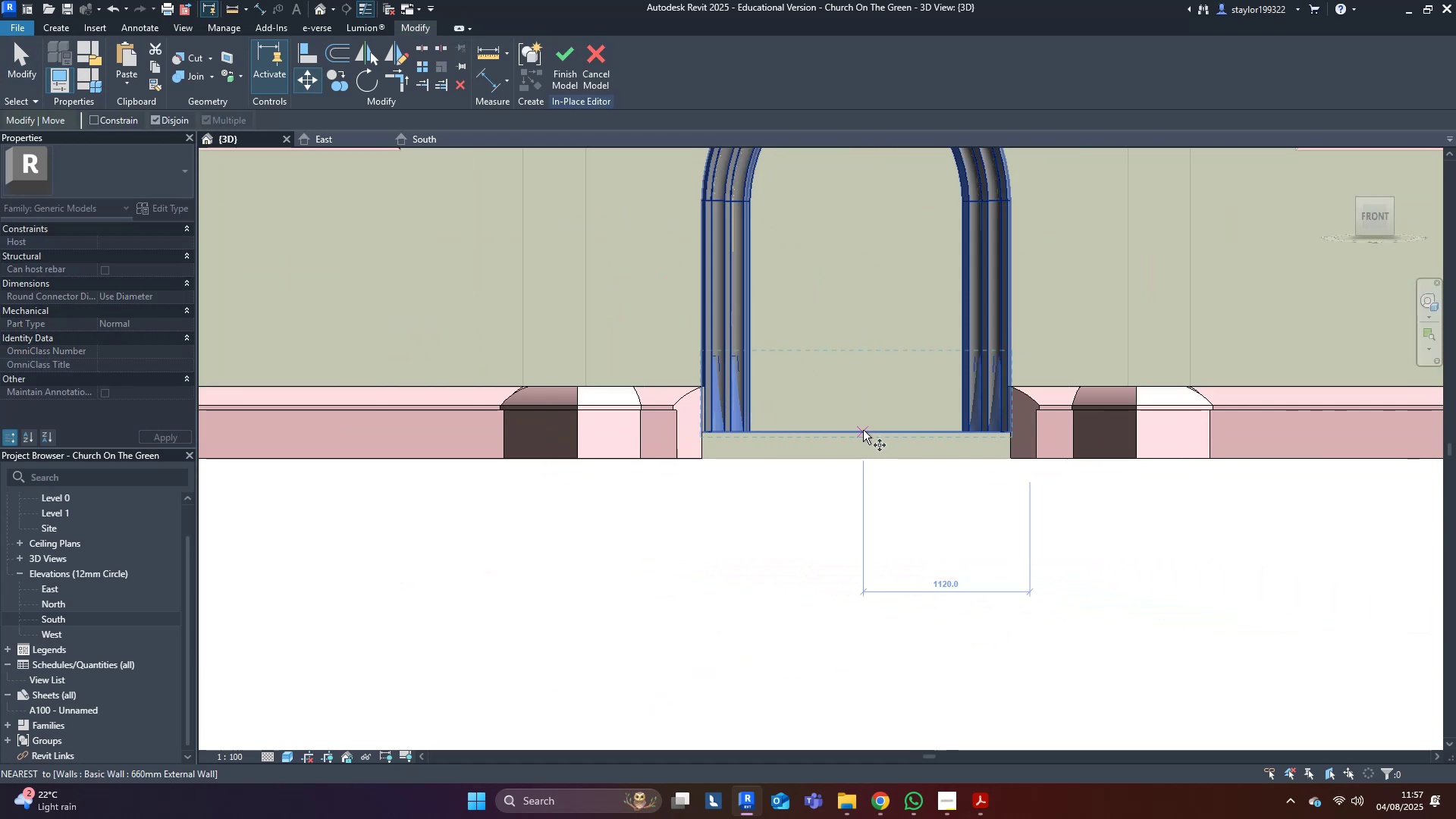 
left_click([863, 430])
 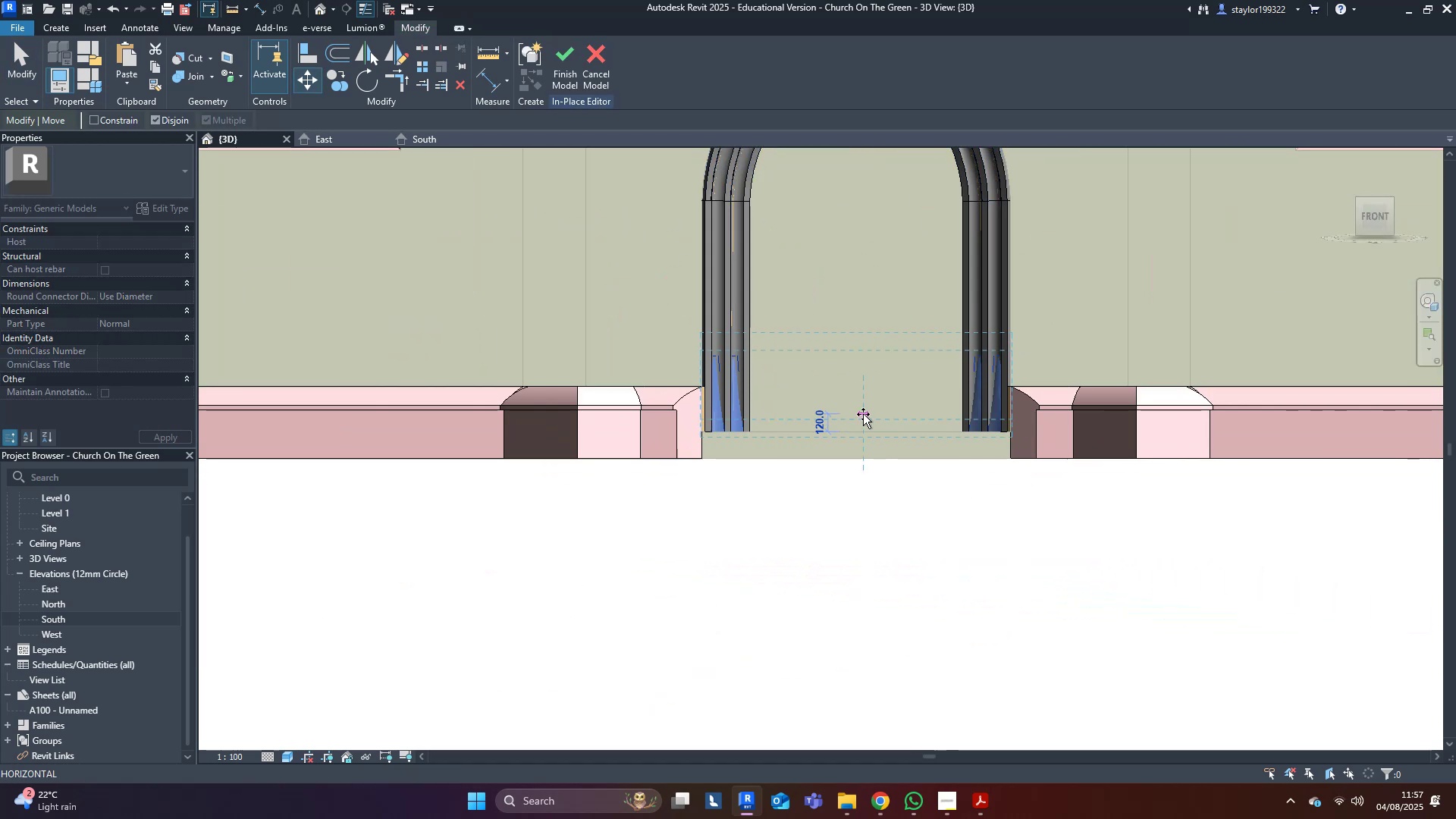 
left_click([863, 414])
 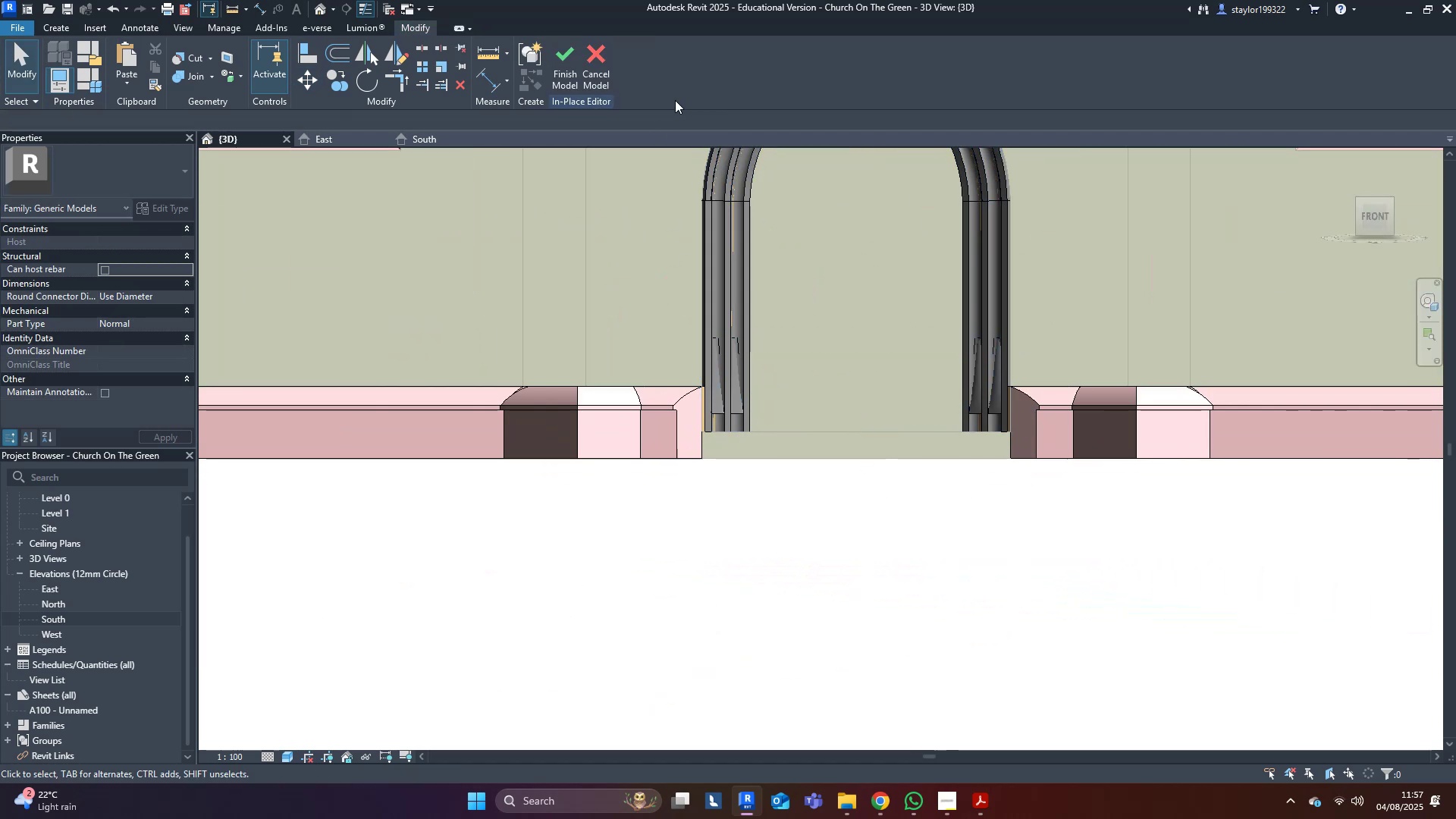 
left_click([565, 64])
 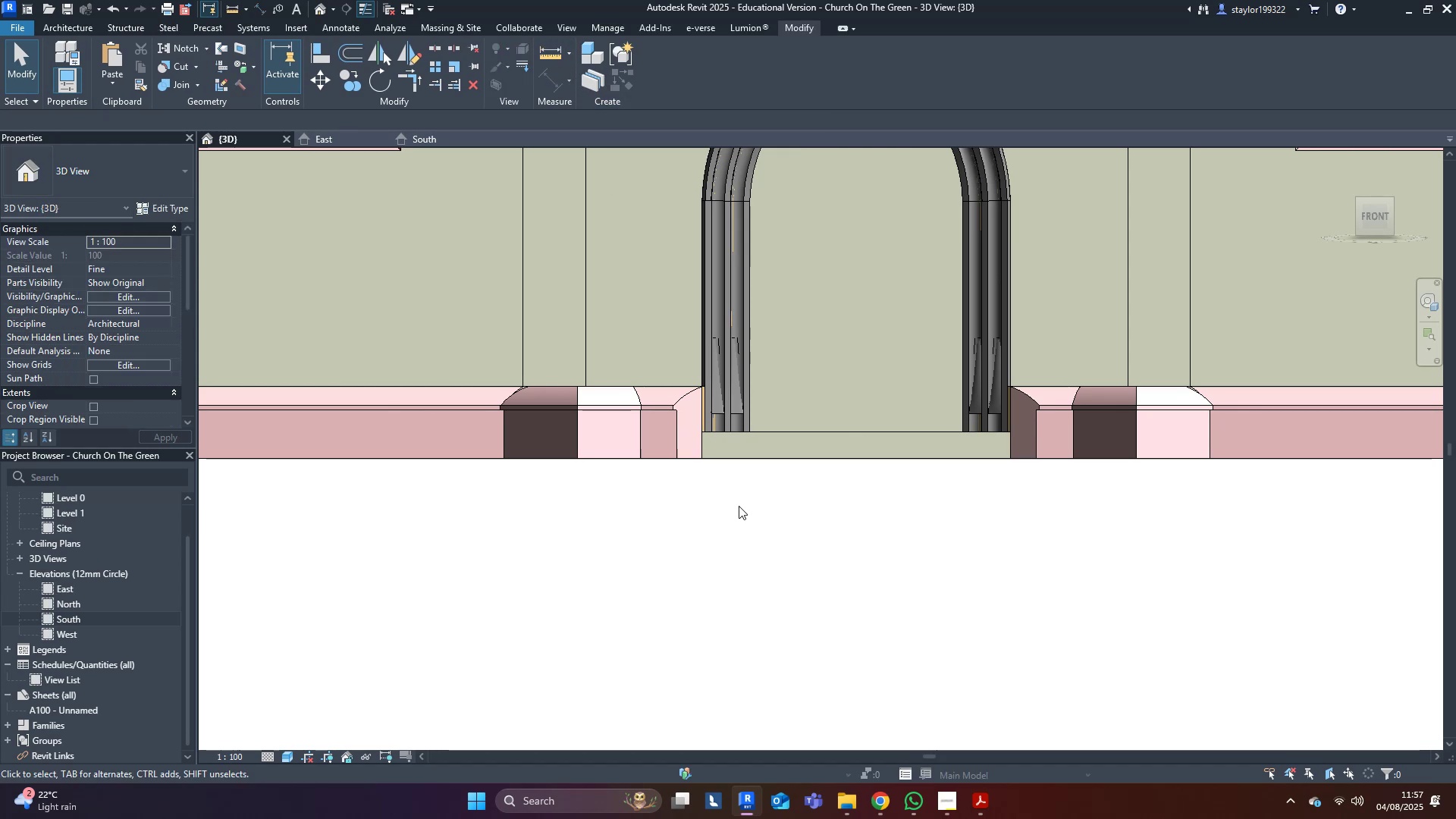 
key(Control+Z)
 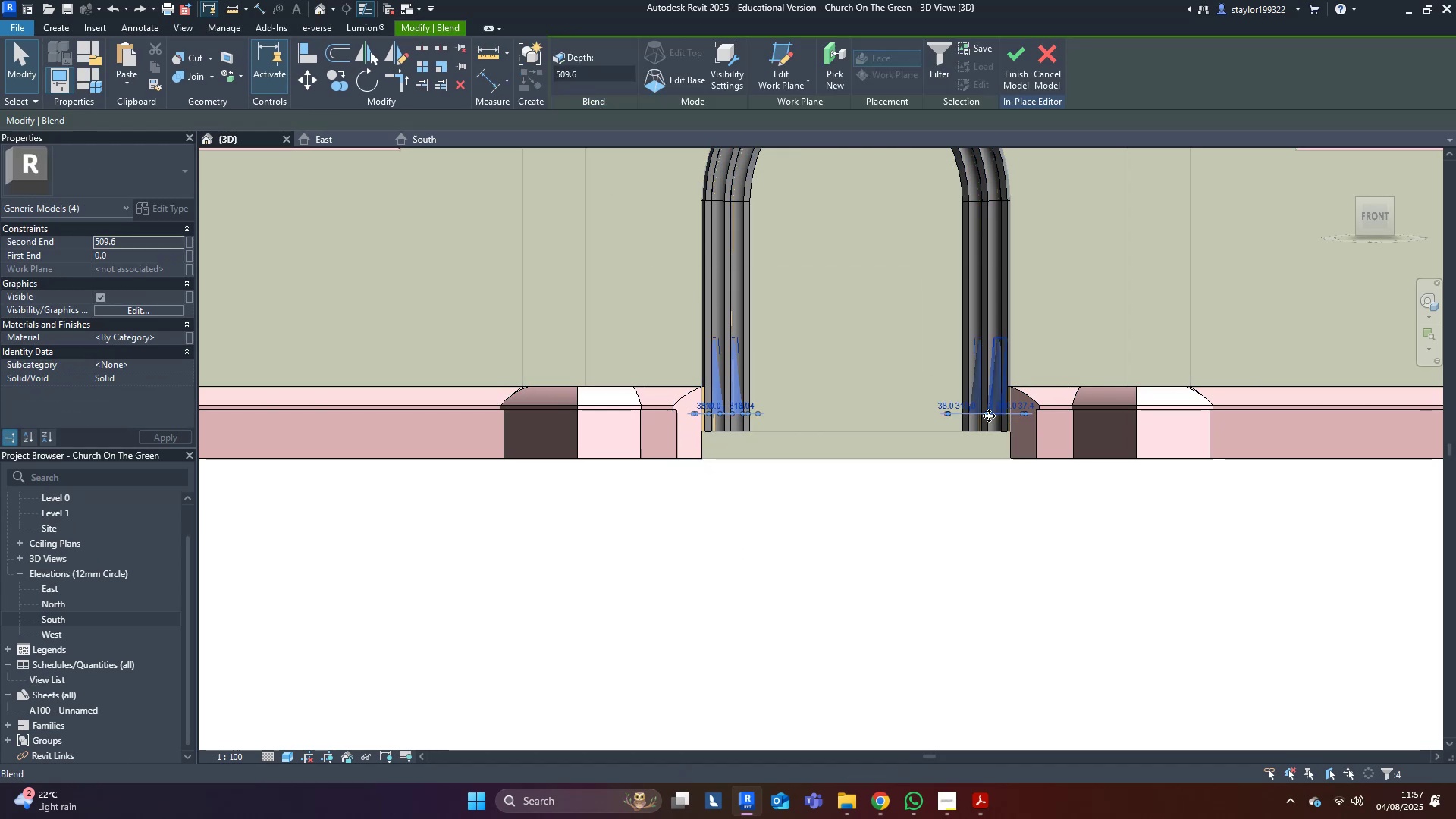 
scroll: coordinate [737, 451], scroll_direction: up, amount: 6.0
 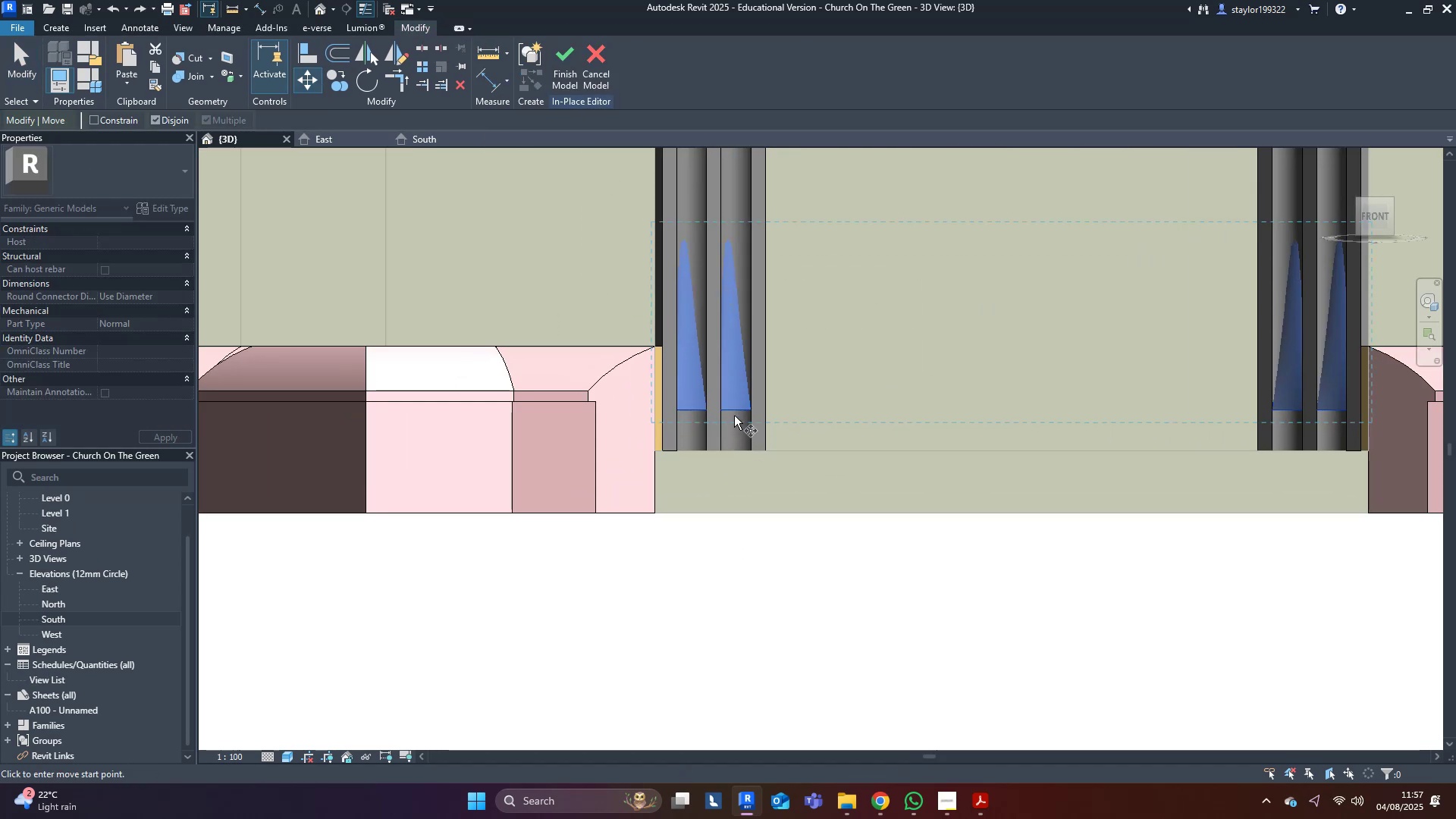 
left_click([736, 410])
 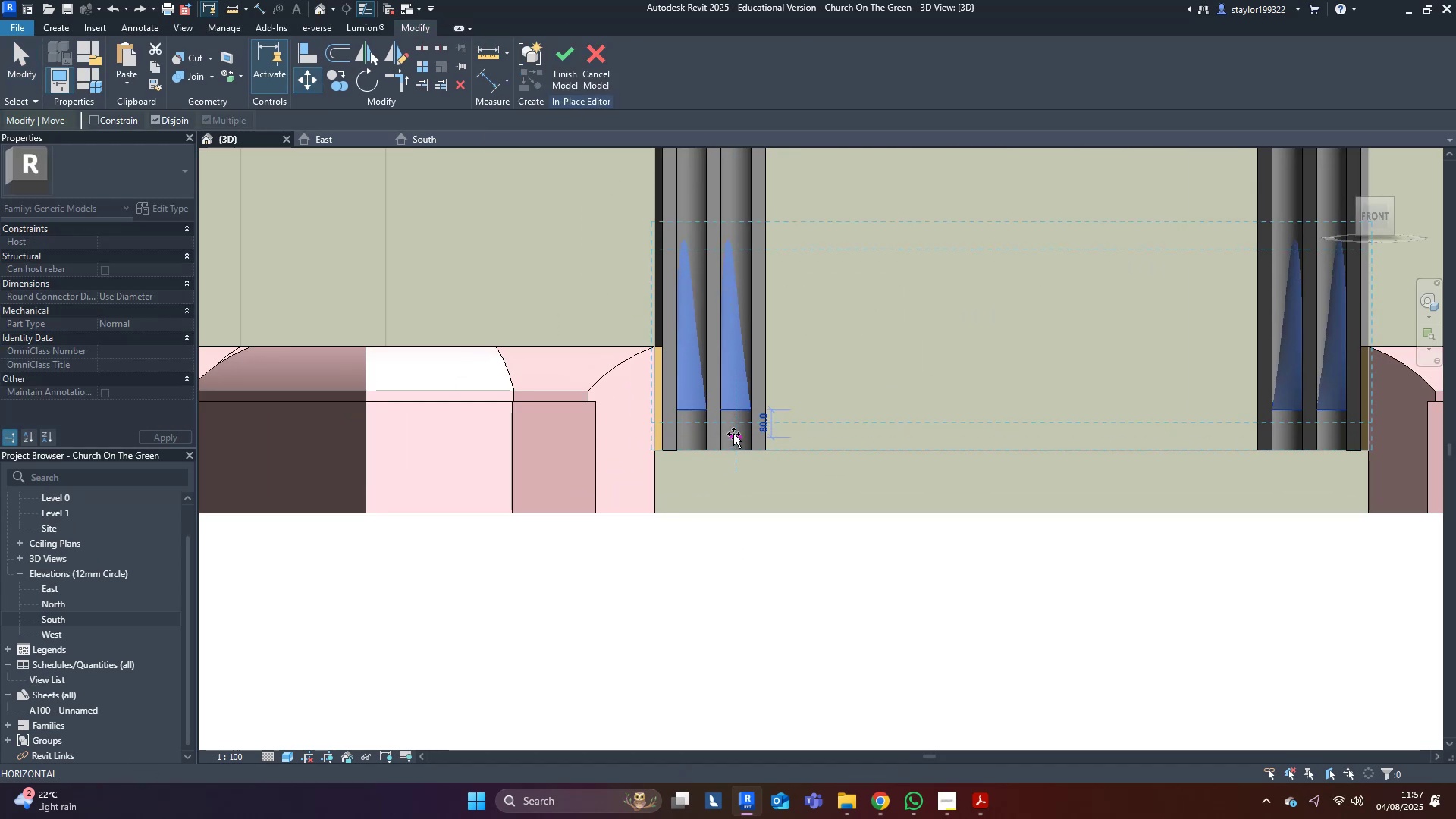 
type(120)
 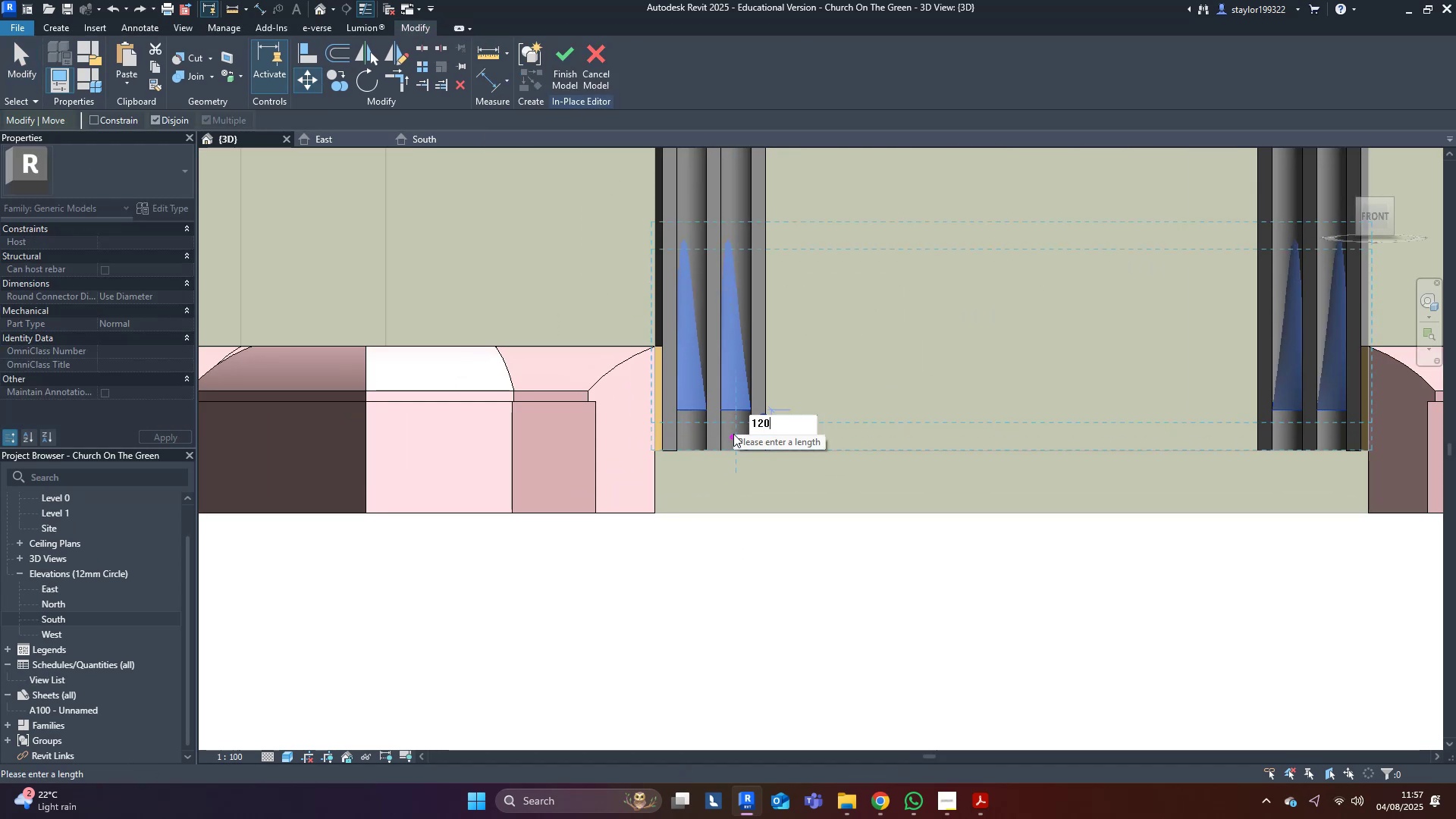 
key(Enter)
 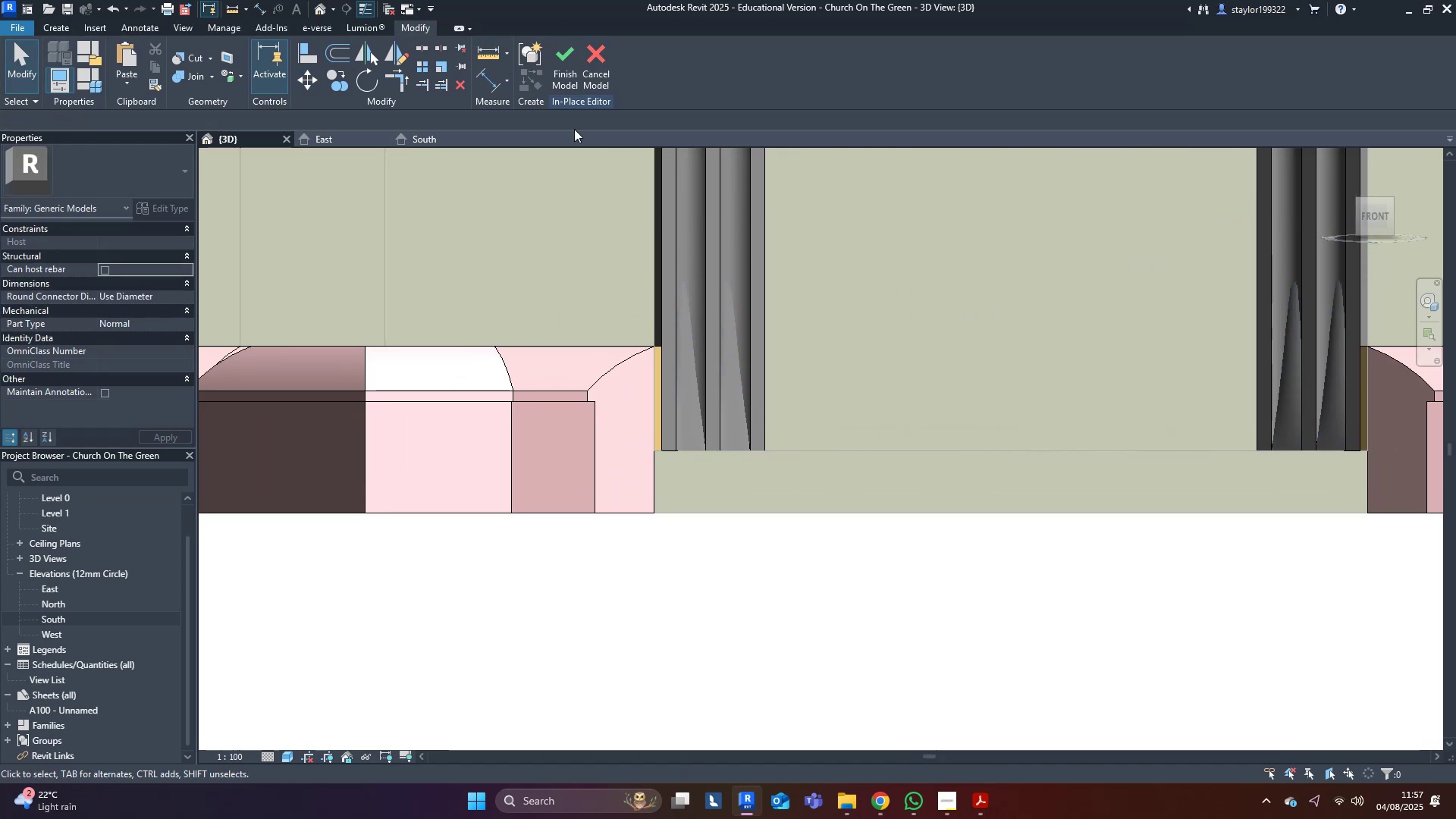 
left_click([564, 61])
 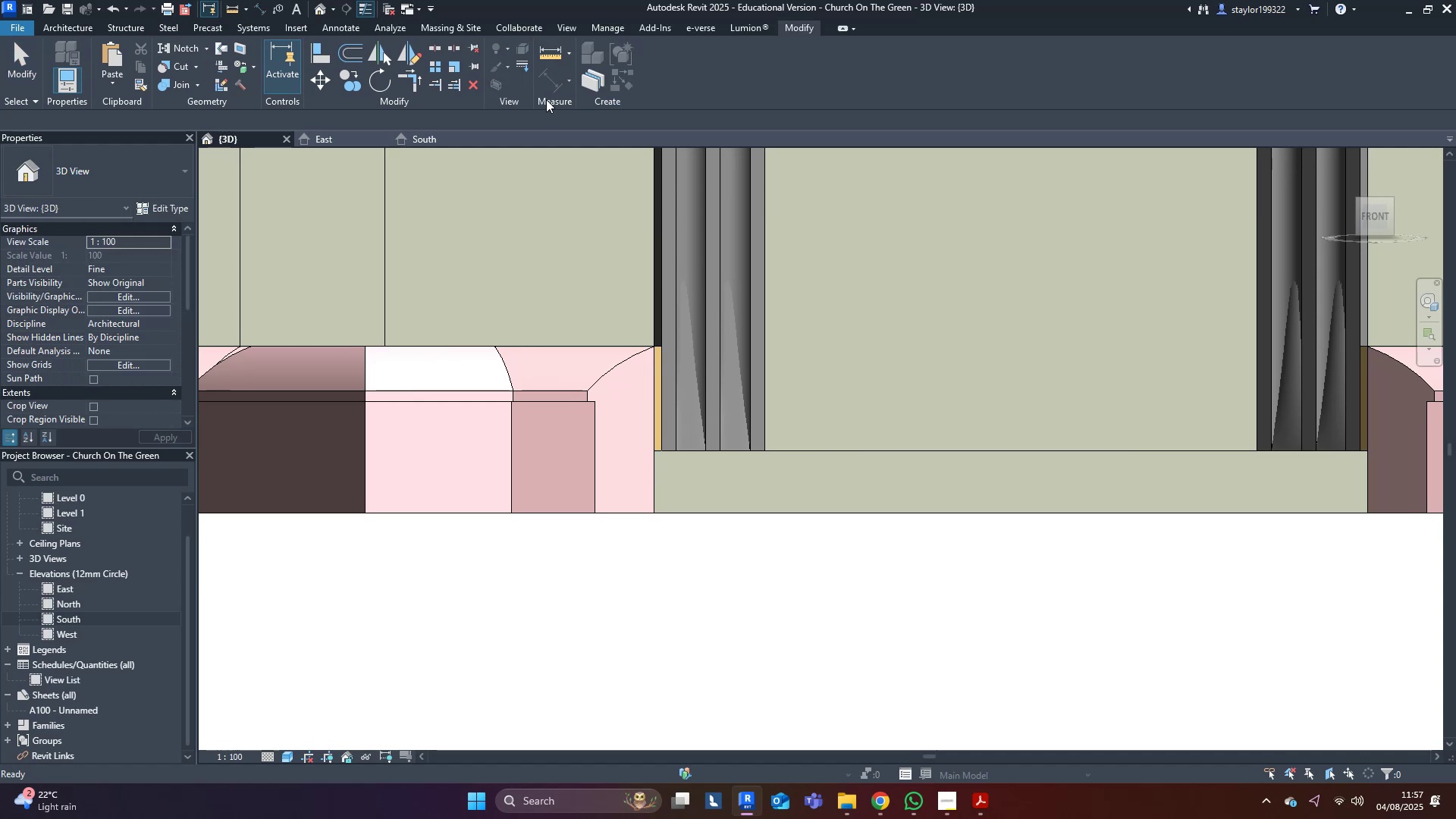 
scroll: coordinate [531, 435], scroll_direction: down, amount: 3.0
 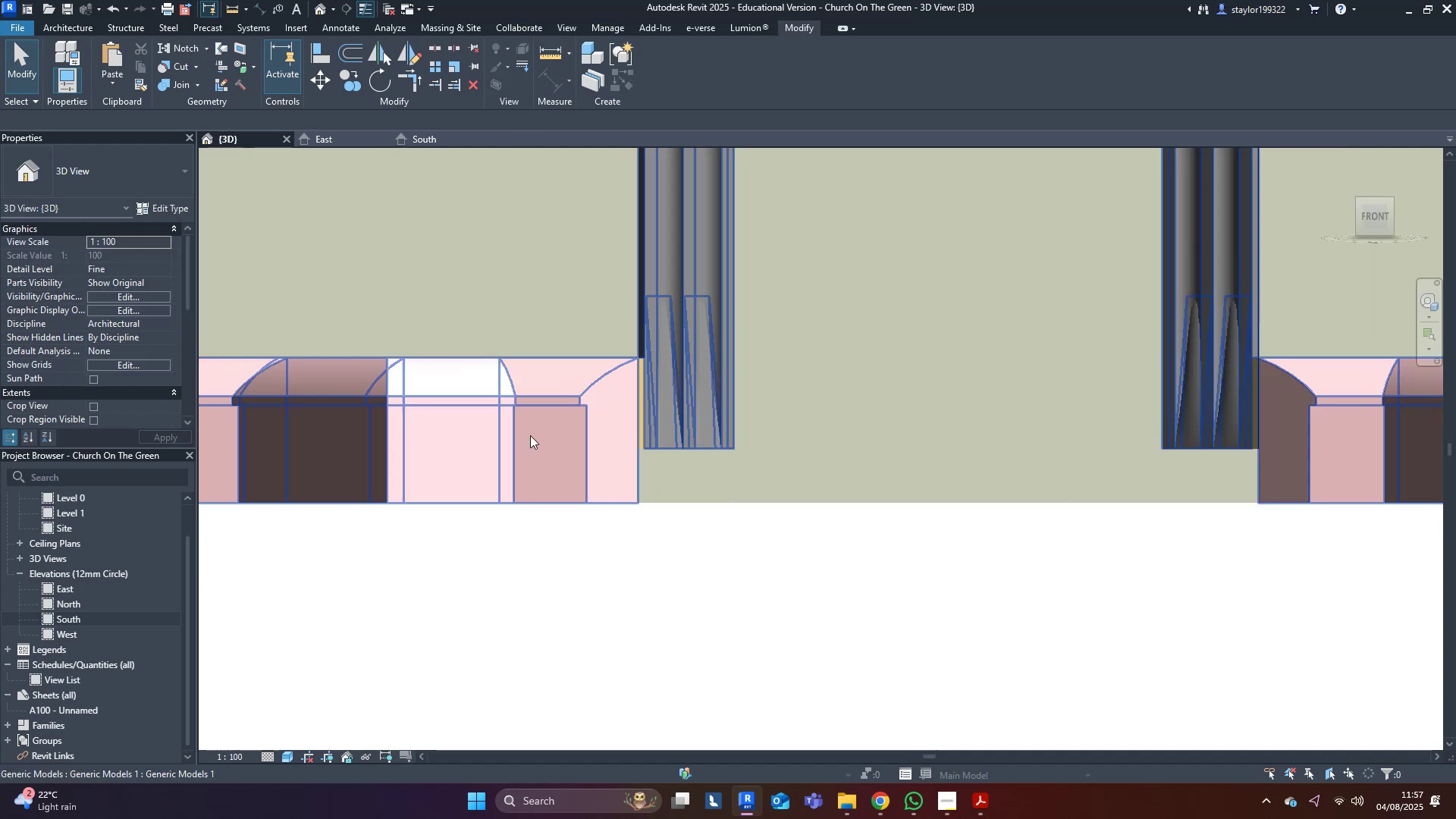 
hold_key(key=ShiftLeft, duration=0.45)
 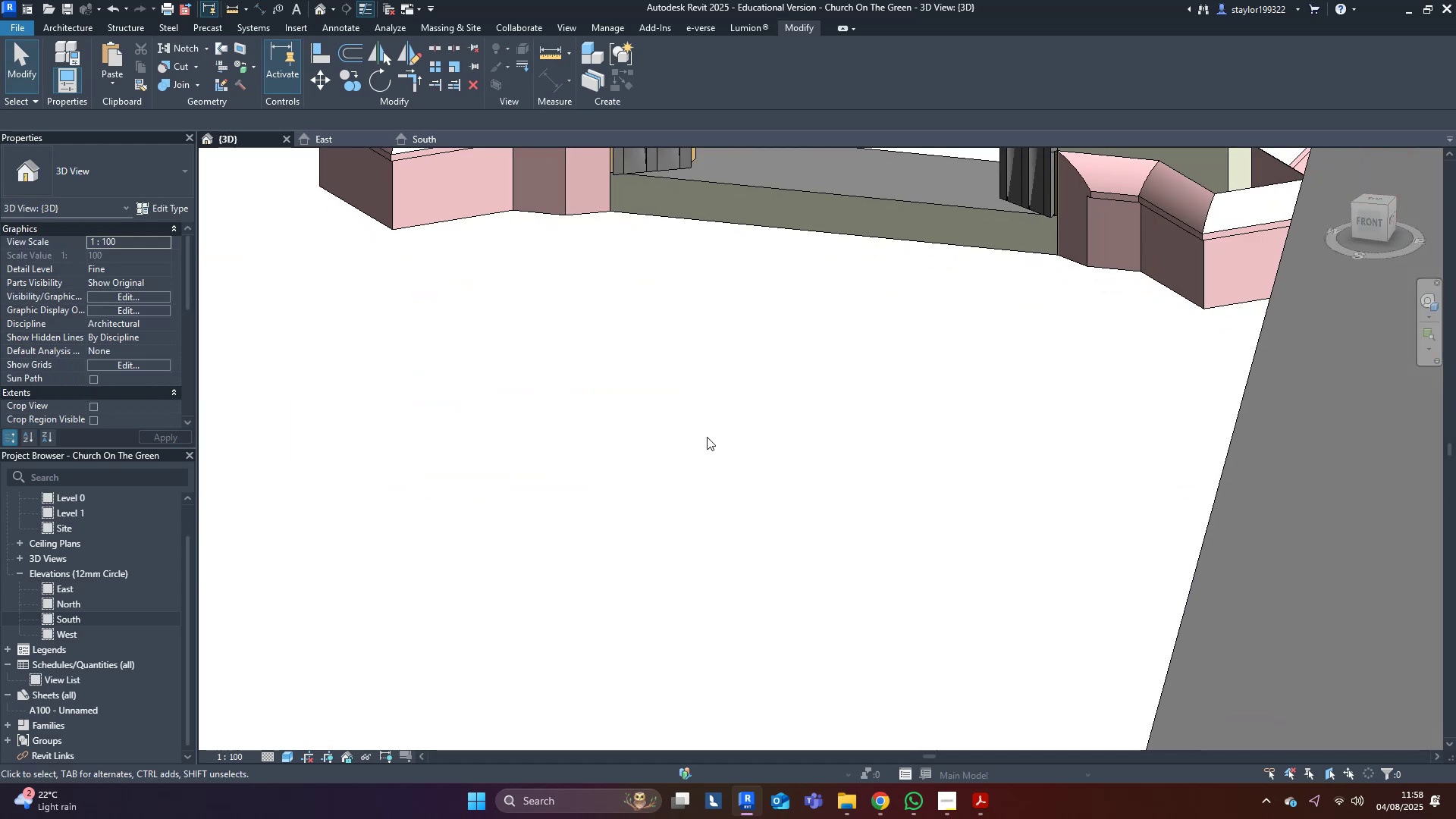 
scroll: coordinate [643, 618], scroll_direction: down, amount: 4.0
 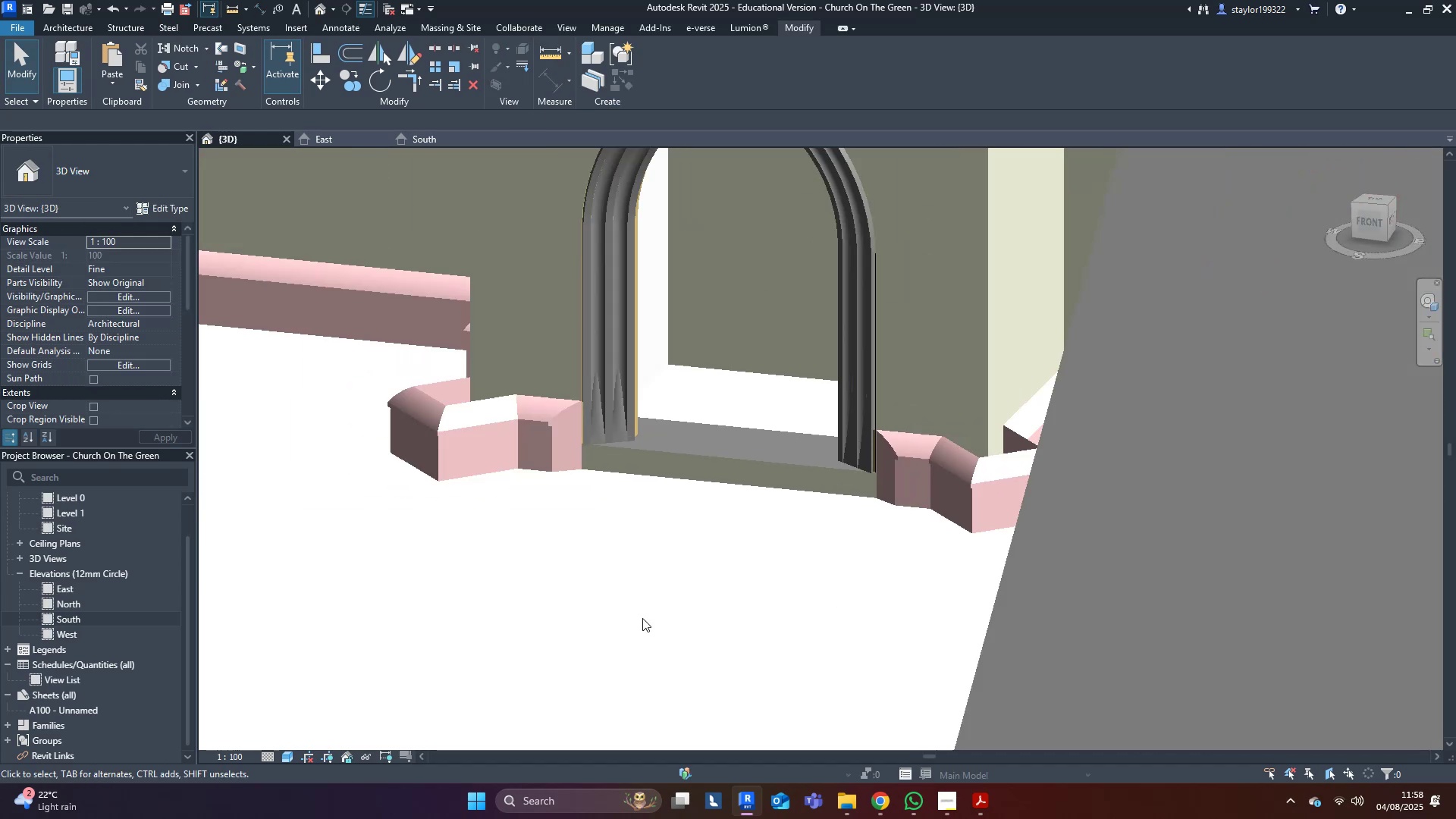 
hold_key(key=ShiftLeft, duration=0.47)
 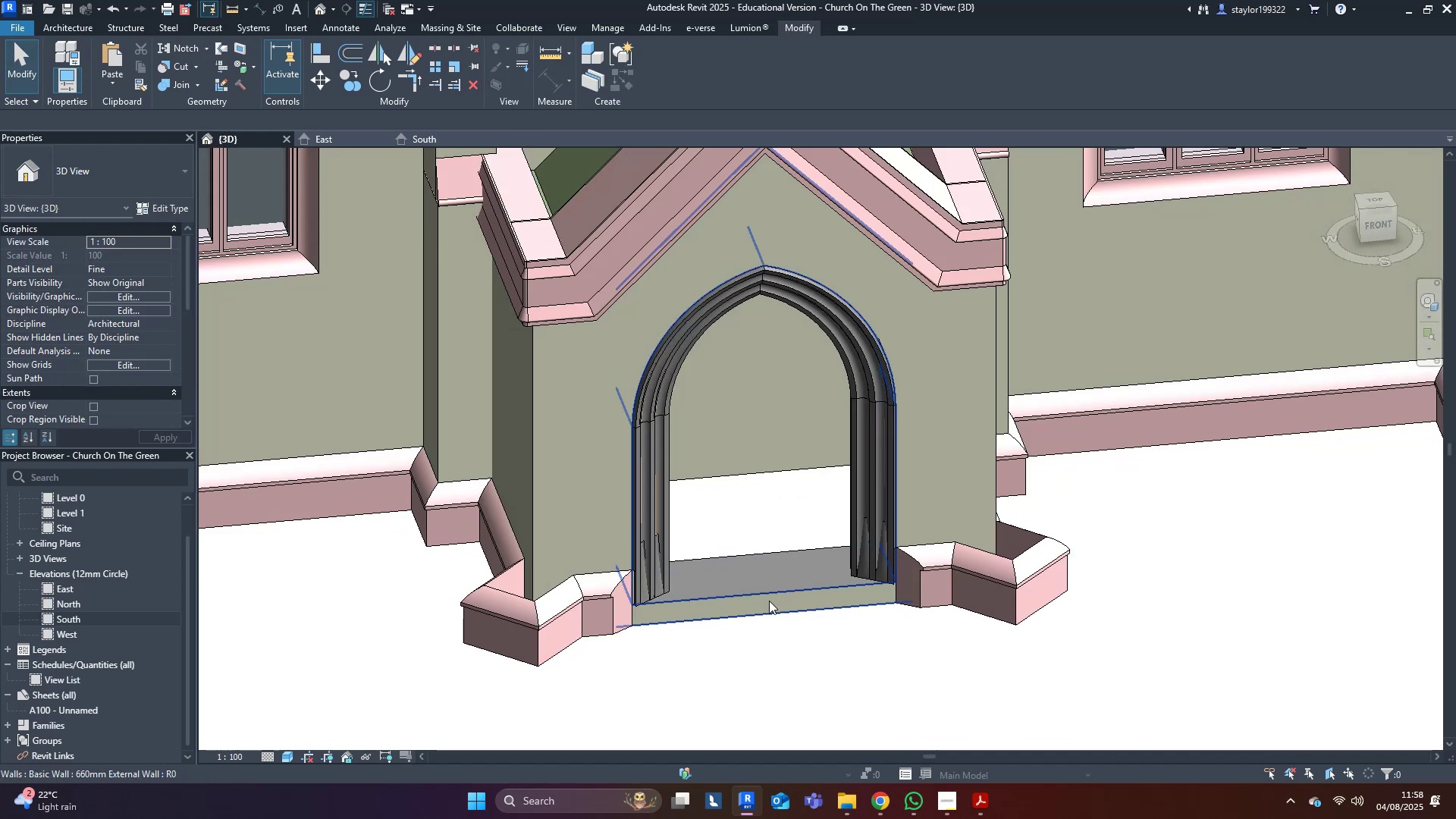 
scroll: coordinate [908, 560], scroll_direction: up, amount: 11.0
 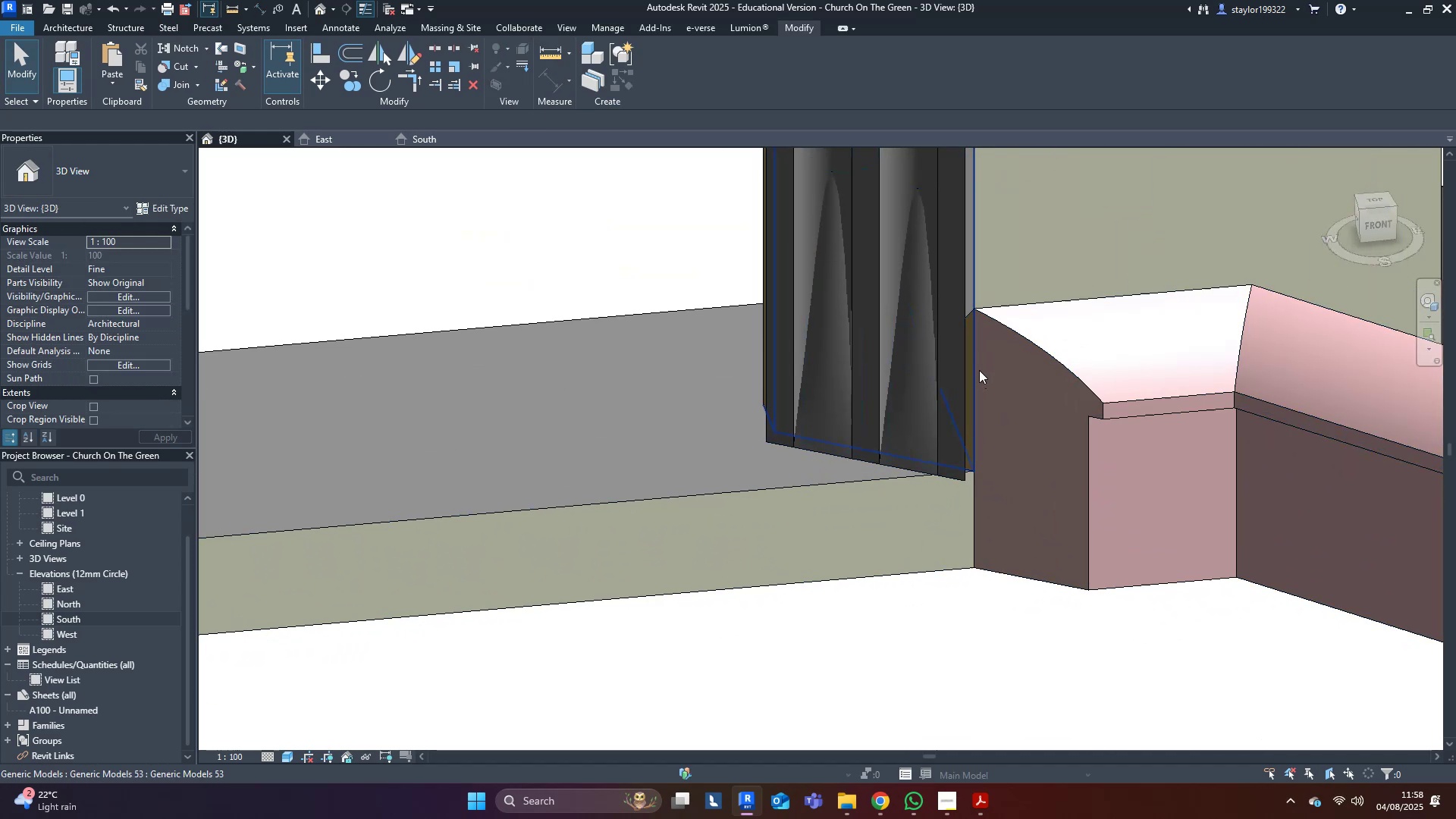 
left_click([972, 366])
 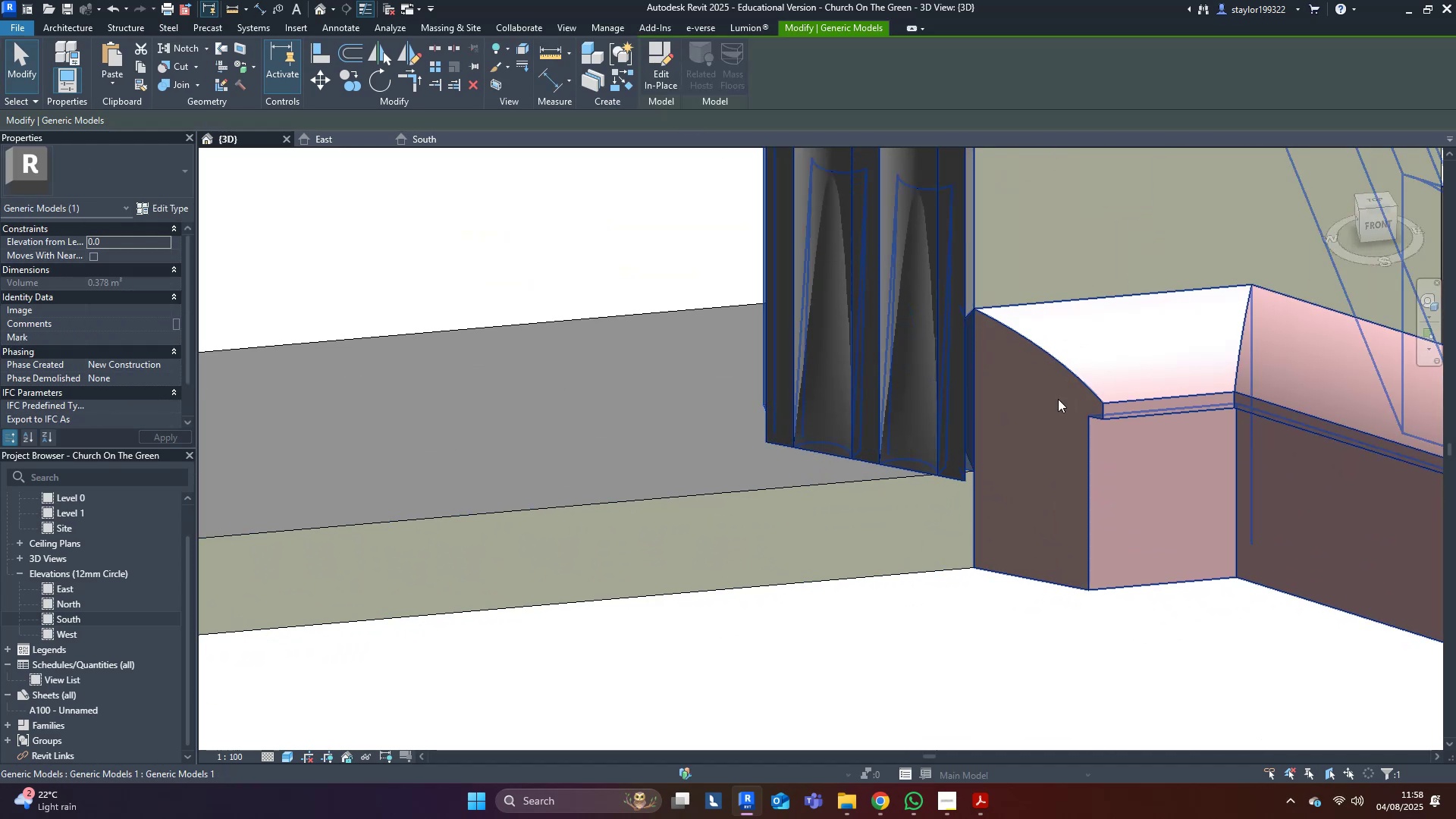 
key(Control+ControlLeft)
 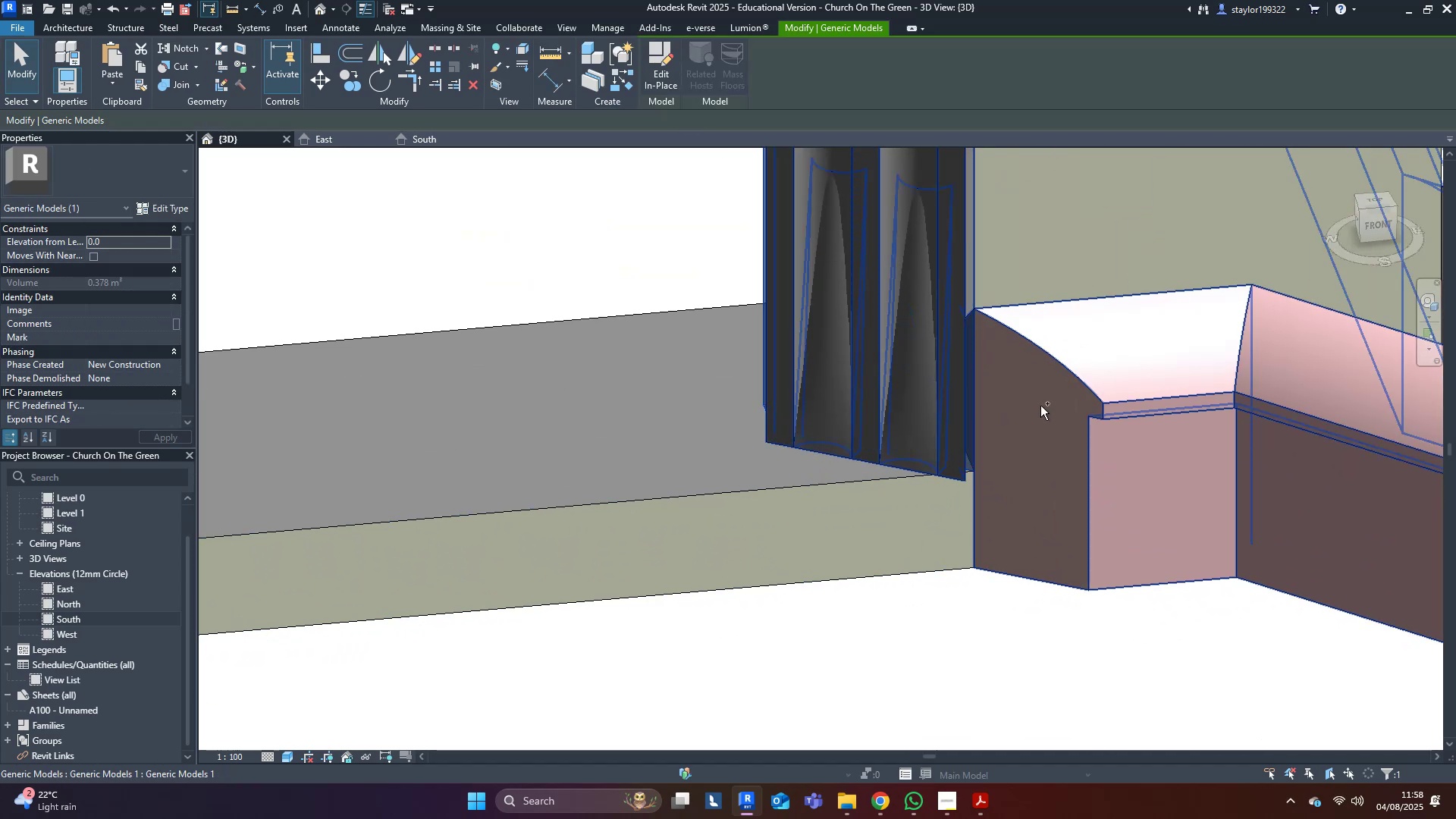 
key(Control+S)
 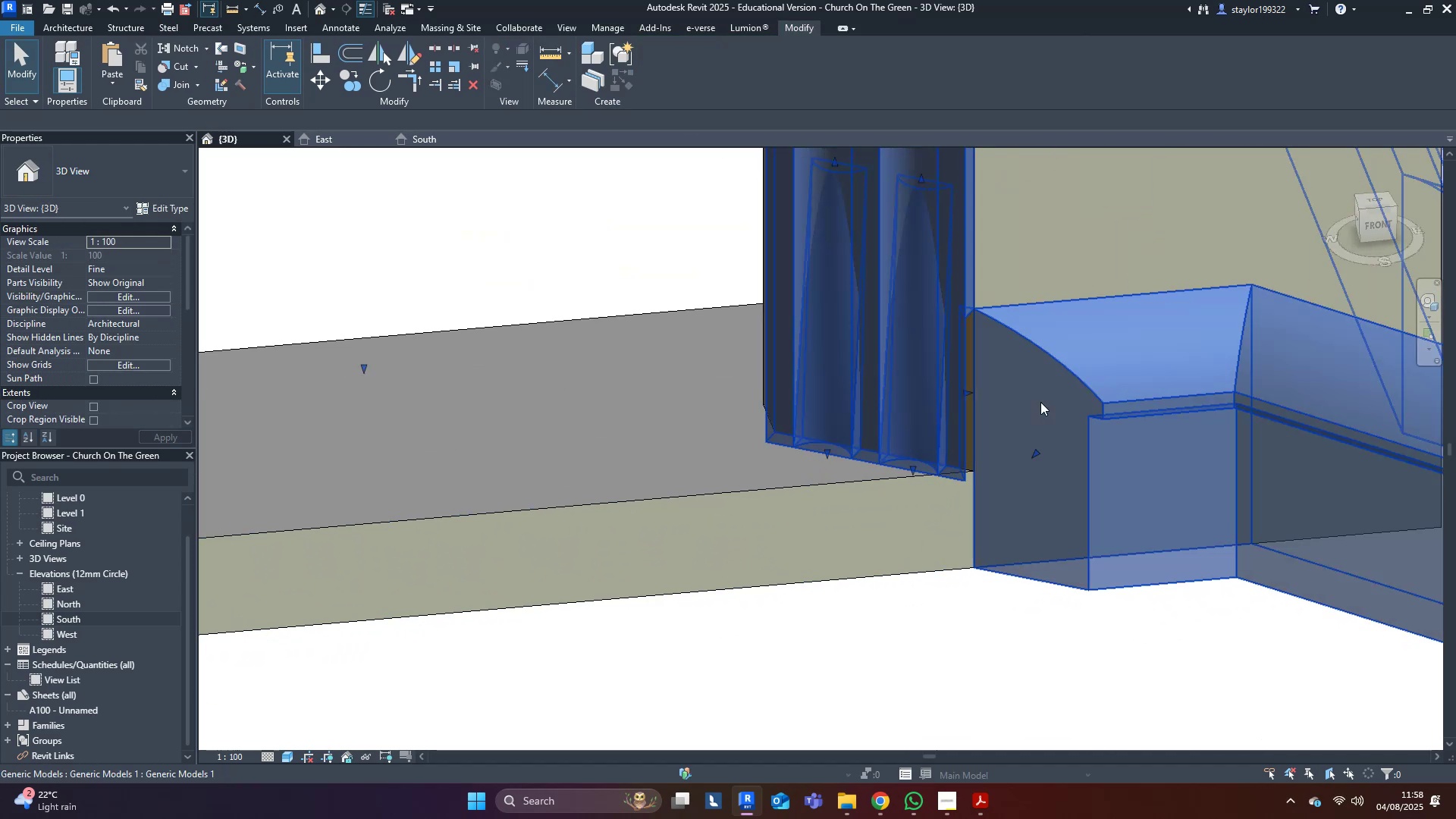 
left_click([657, 56])
 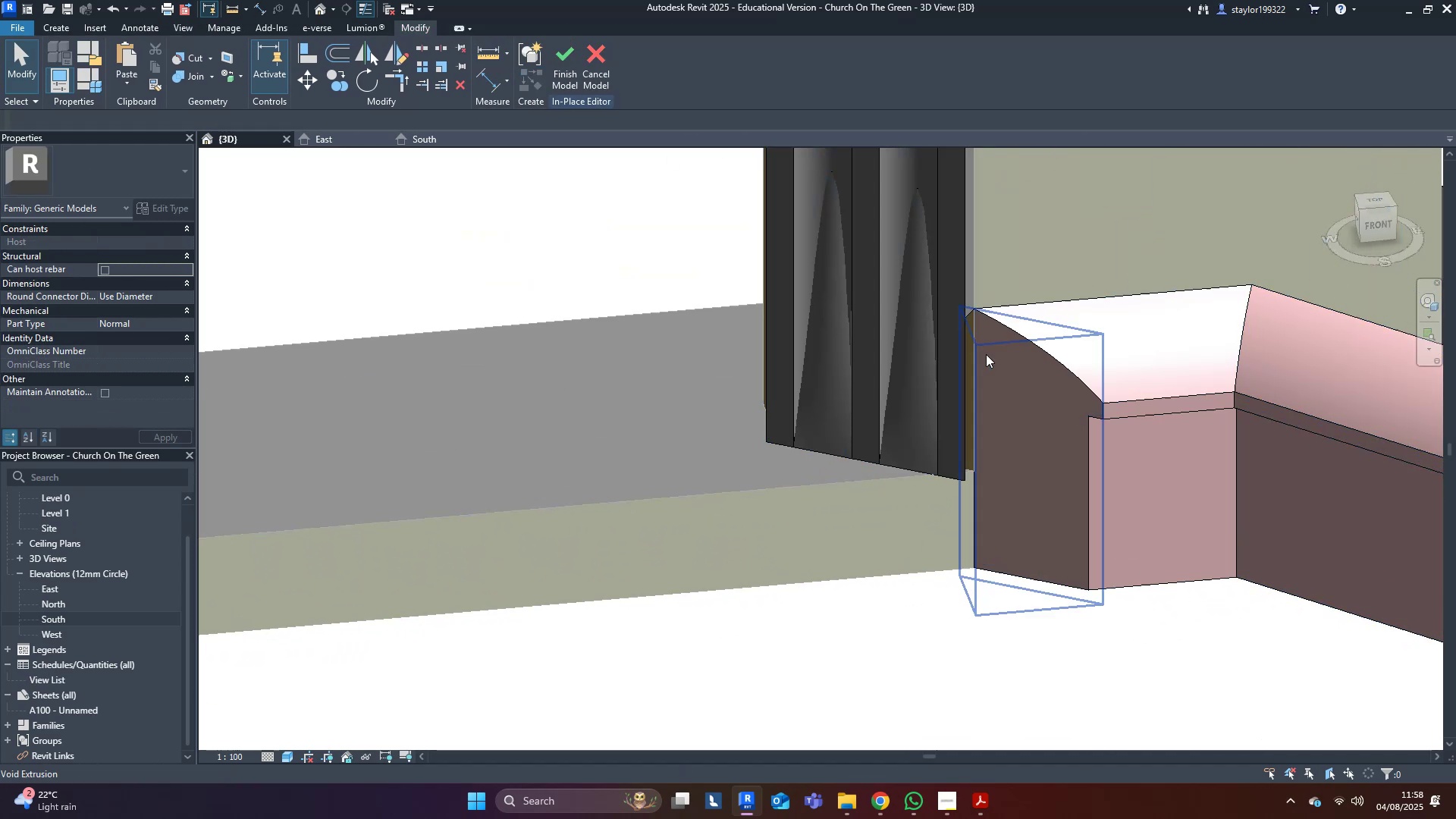 
left_click([971, 353])
 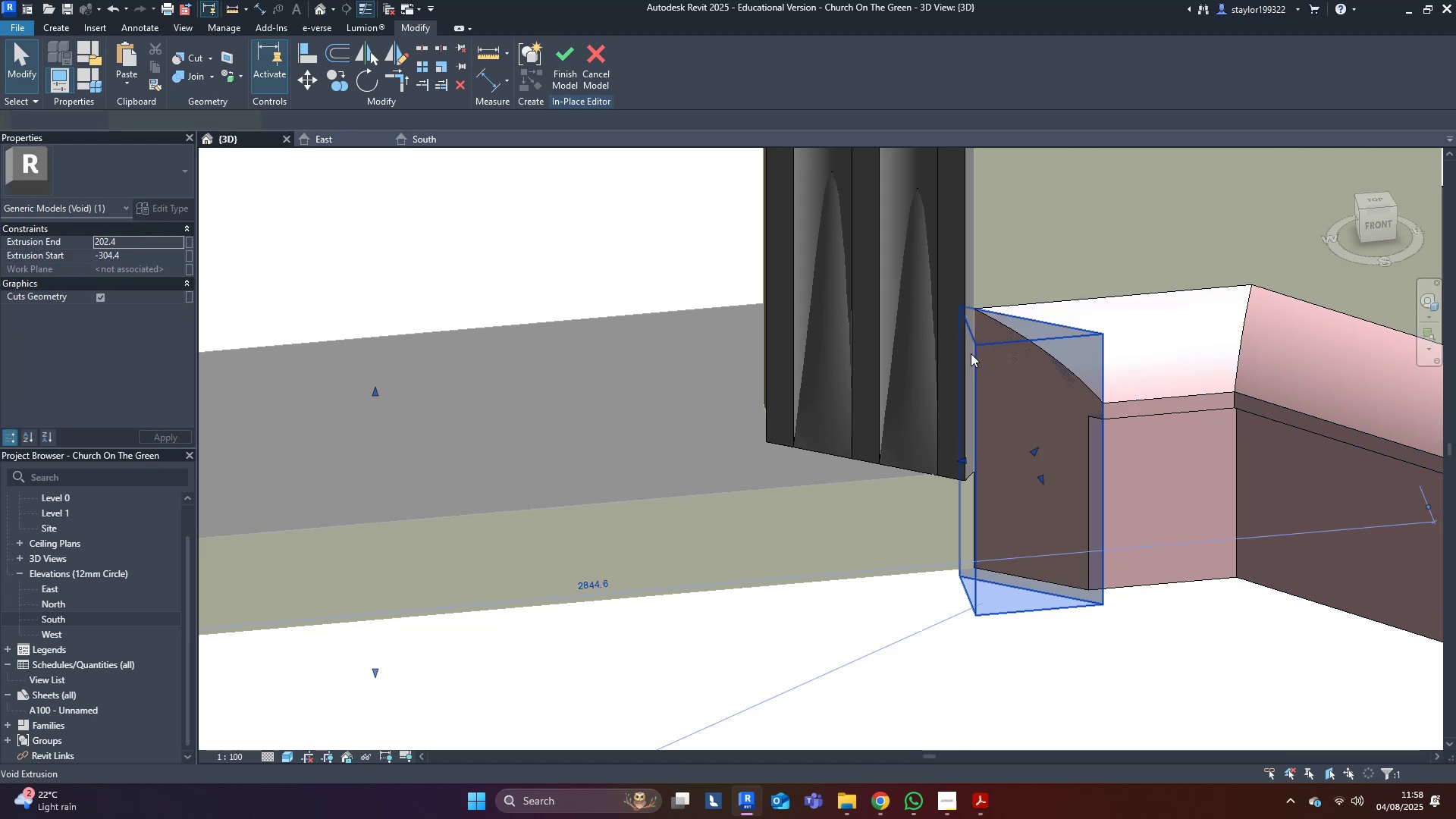 
hold_key(key=ShiftLeft, duration=0.56)
 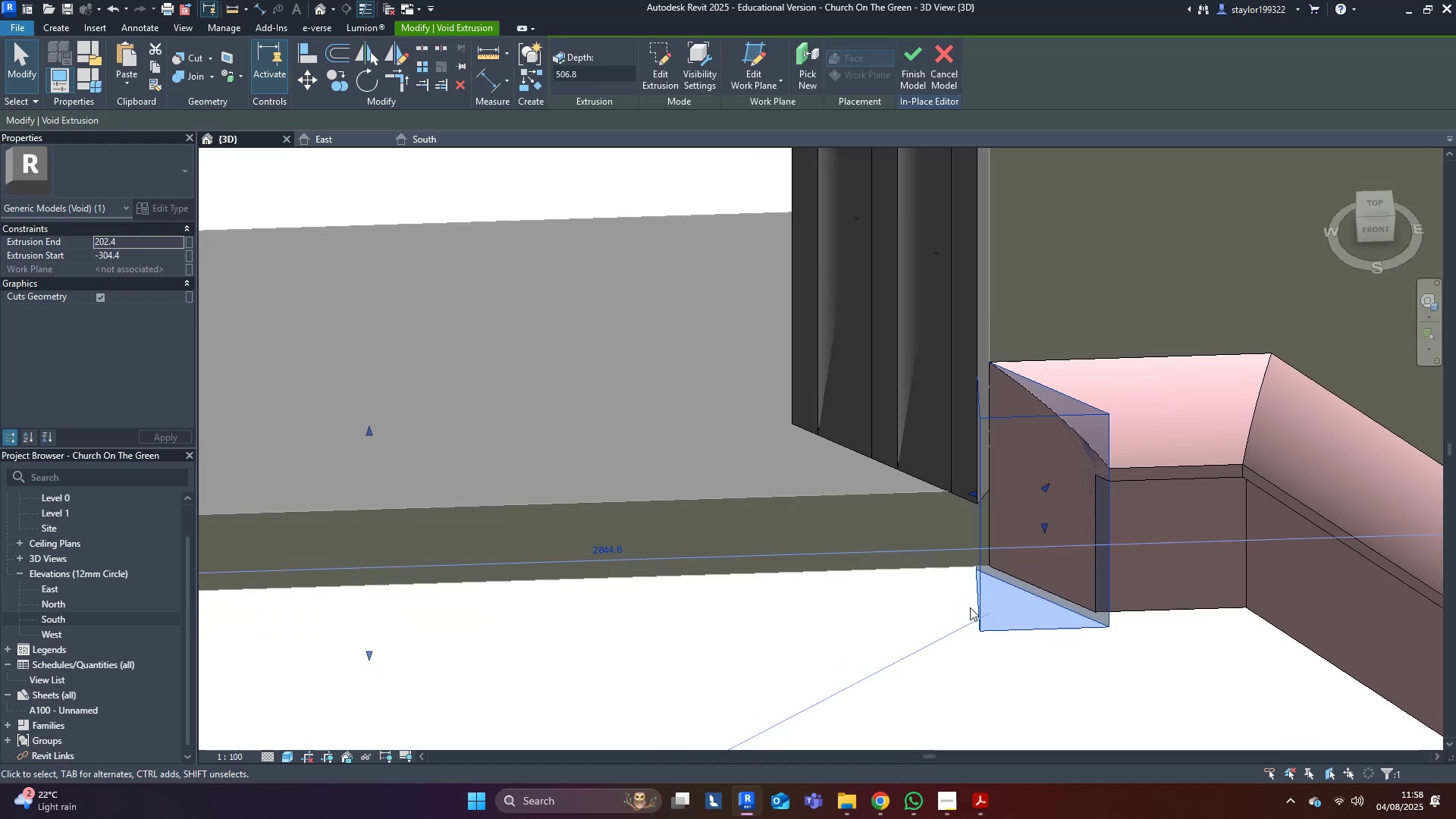 
scroll: coordinate [978, 496], scroll_direction: up, amount: 2.0
 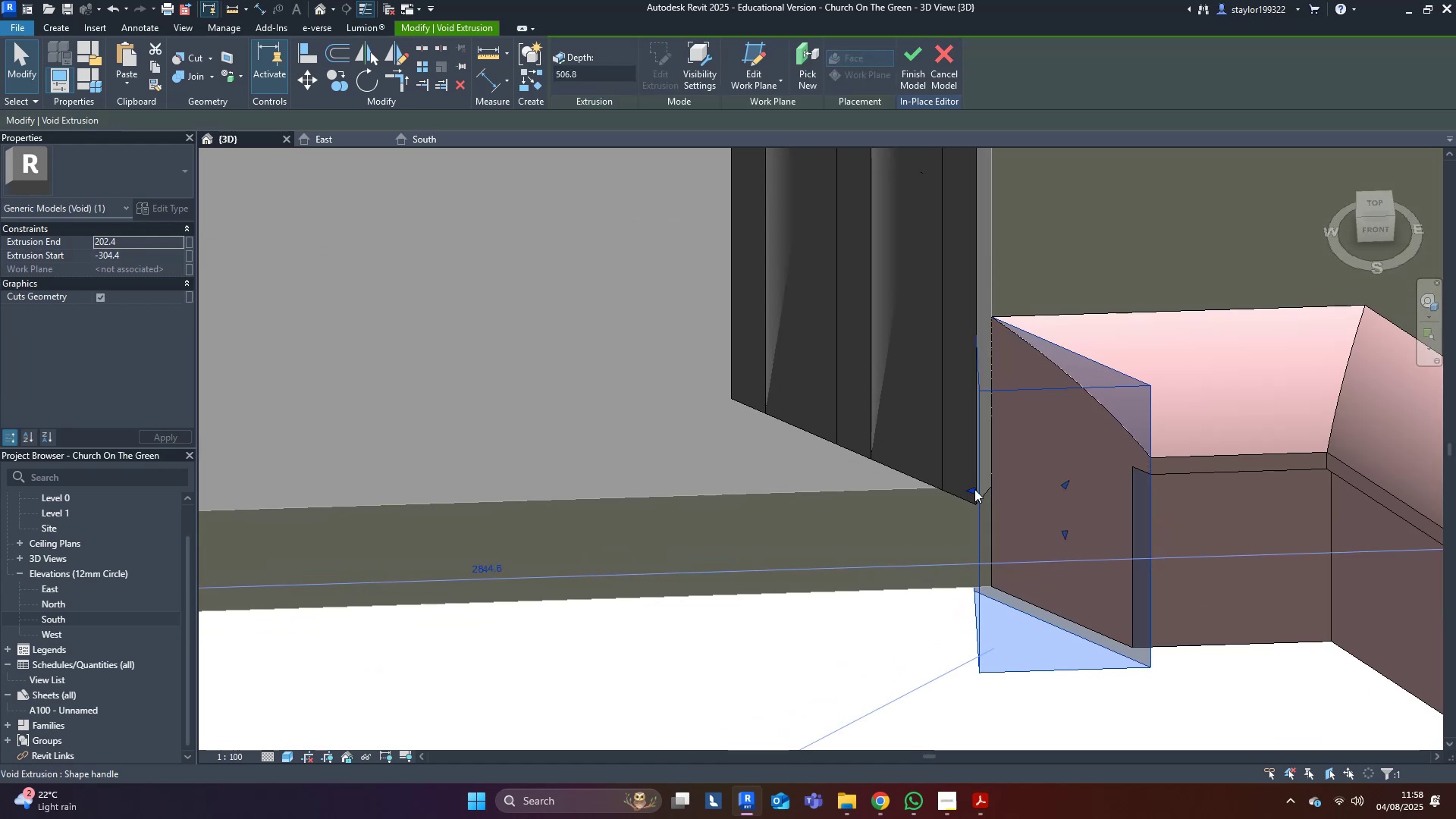 
left_click_drag(start_coordinate=[974, 489], to_coordinate=[989, 490])
 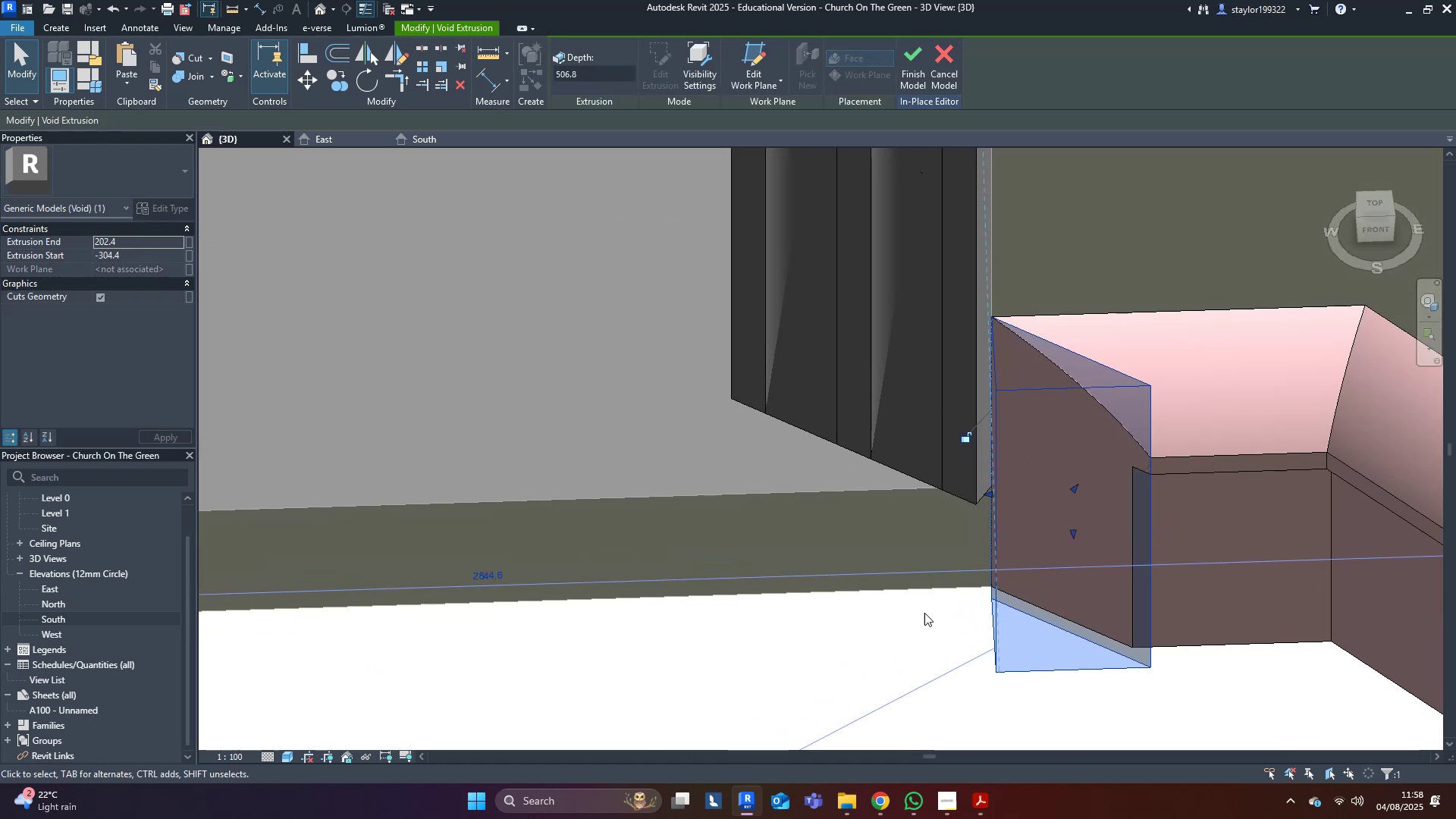 
left_click([899, 632])
 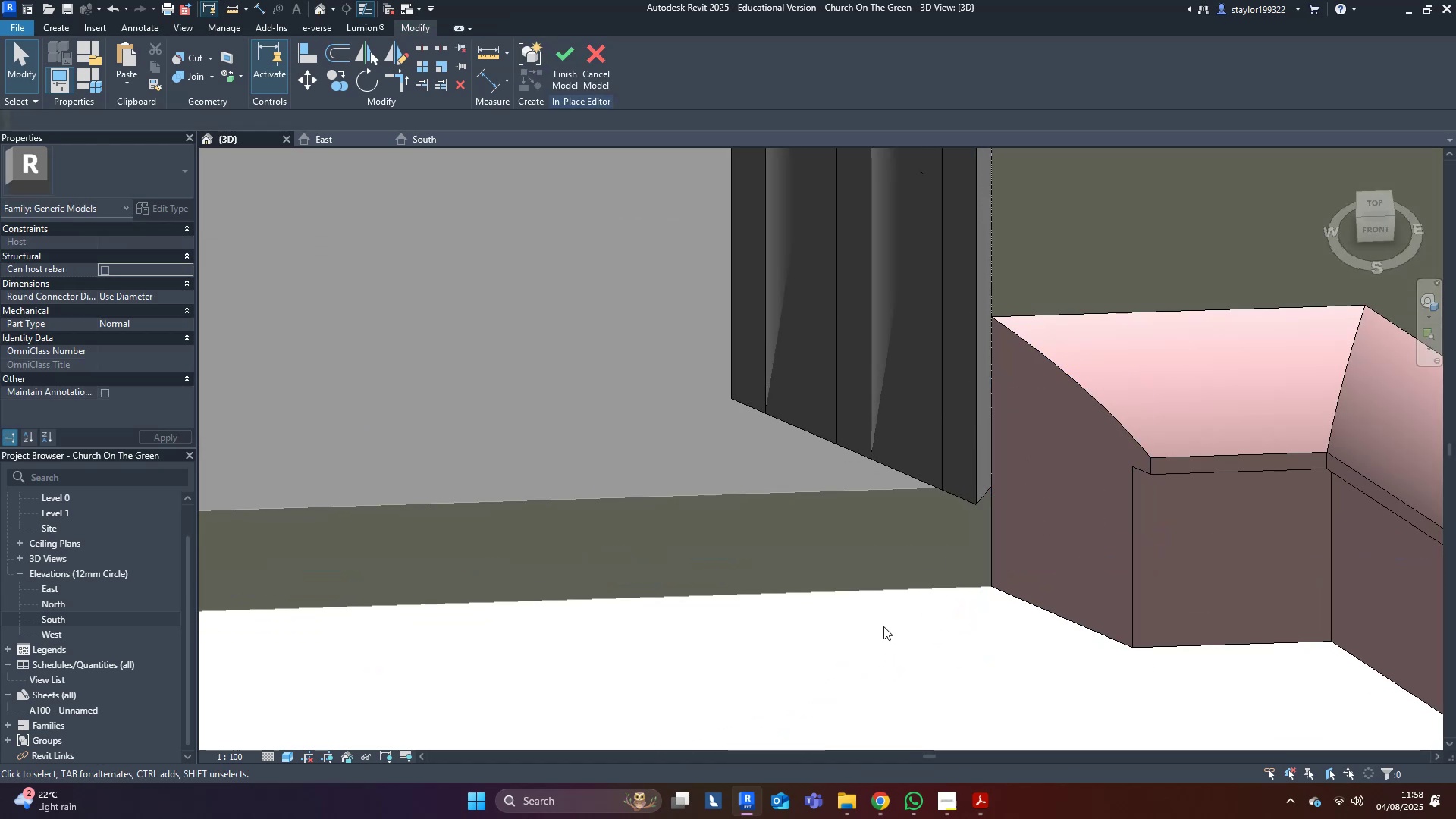 
scroll: coordinate [880, 624], scroll_direction: down, amount: 3.0
 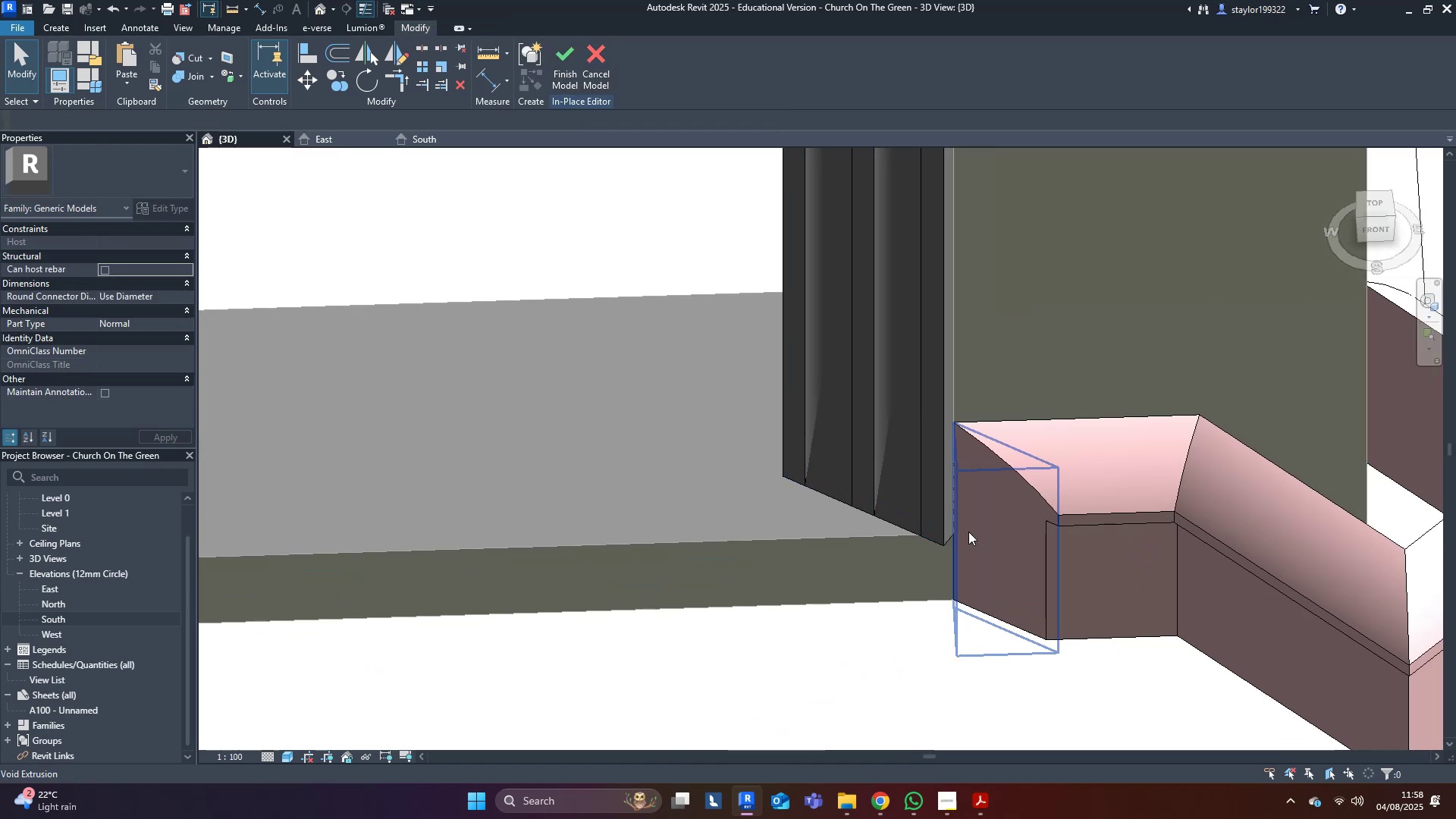 
left_click([563, 69])
 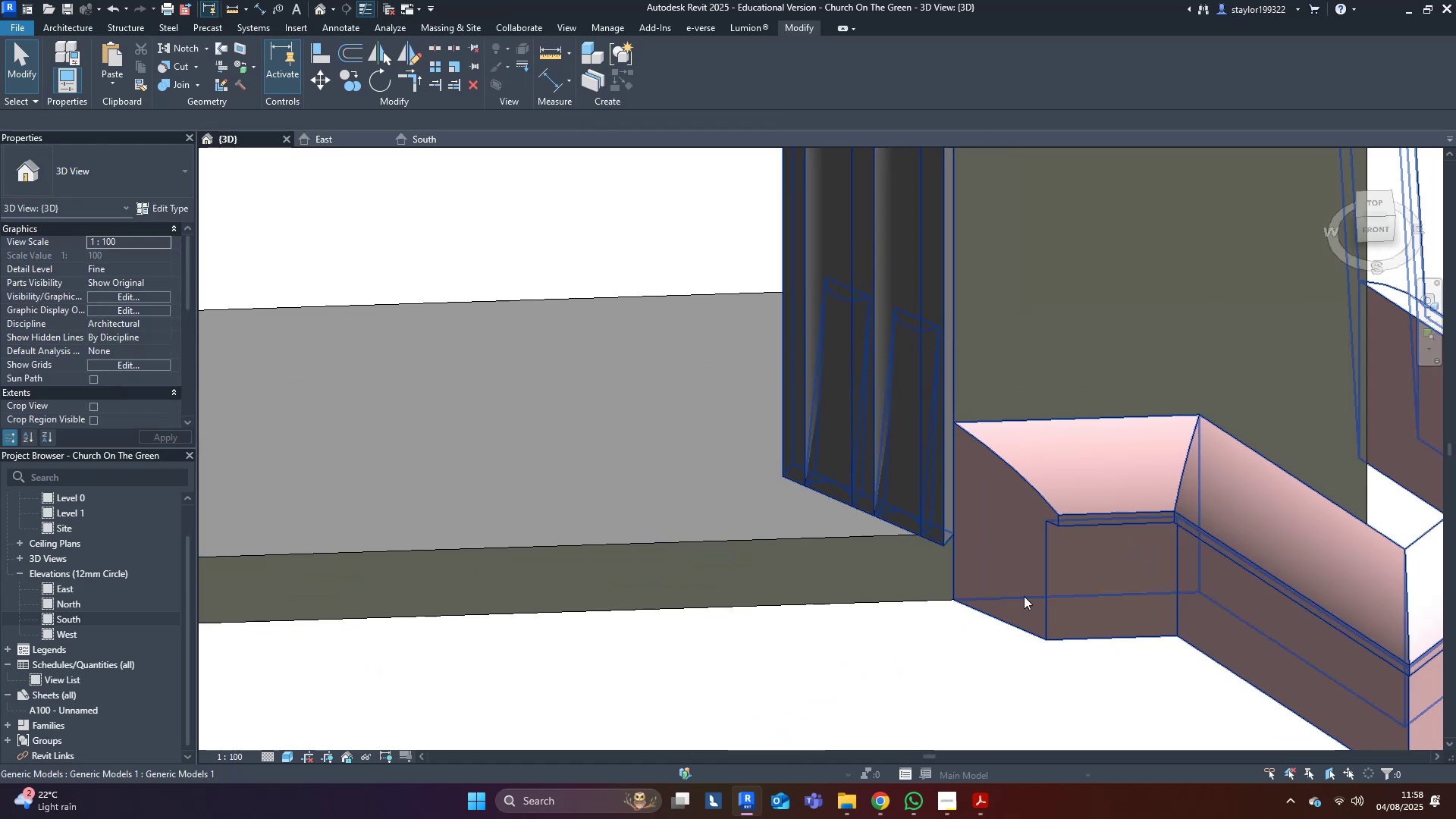 
left_click([1025, 595])
 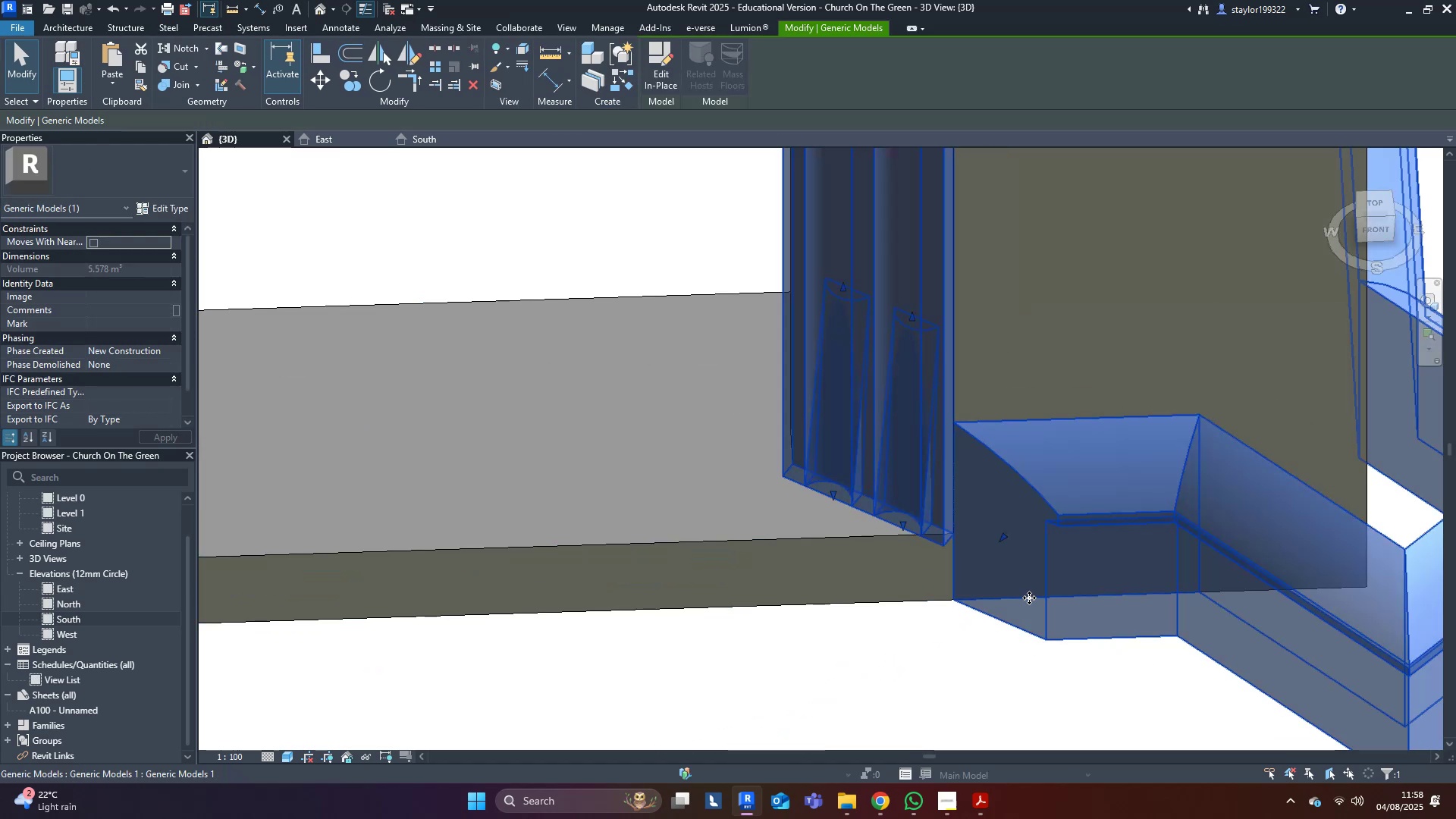 
key(Shift+ShiftLeft)
 